 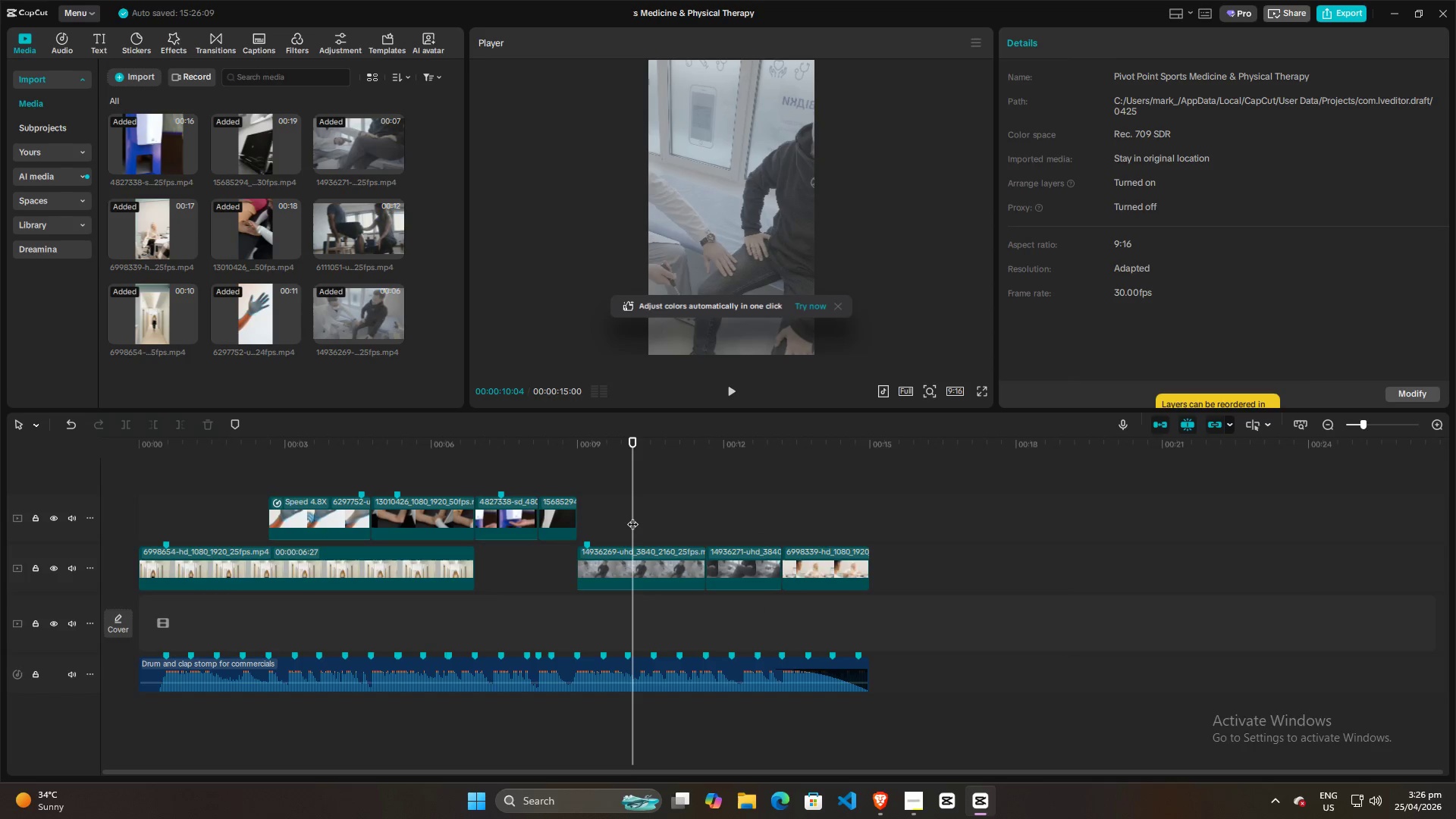 
left_click([836, 303])
 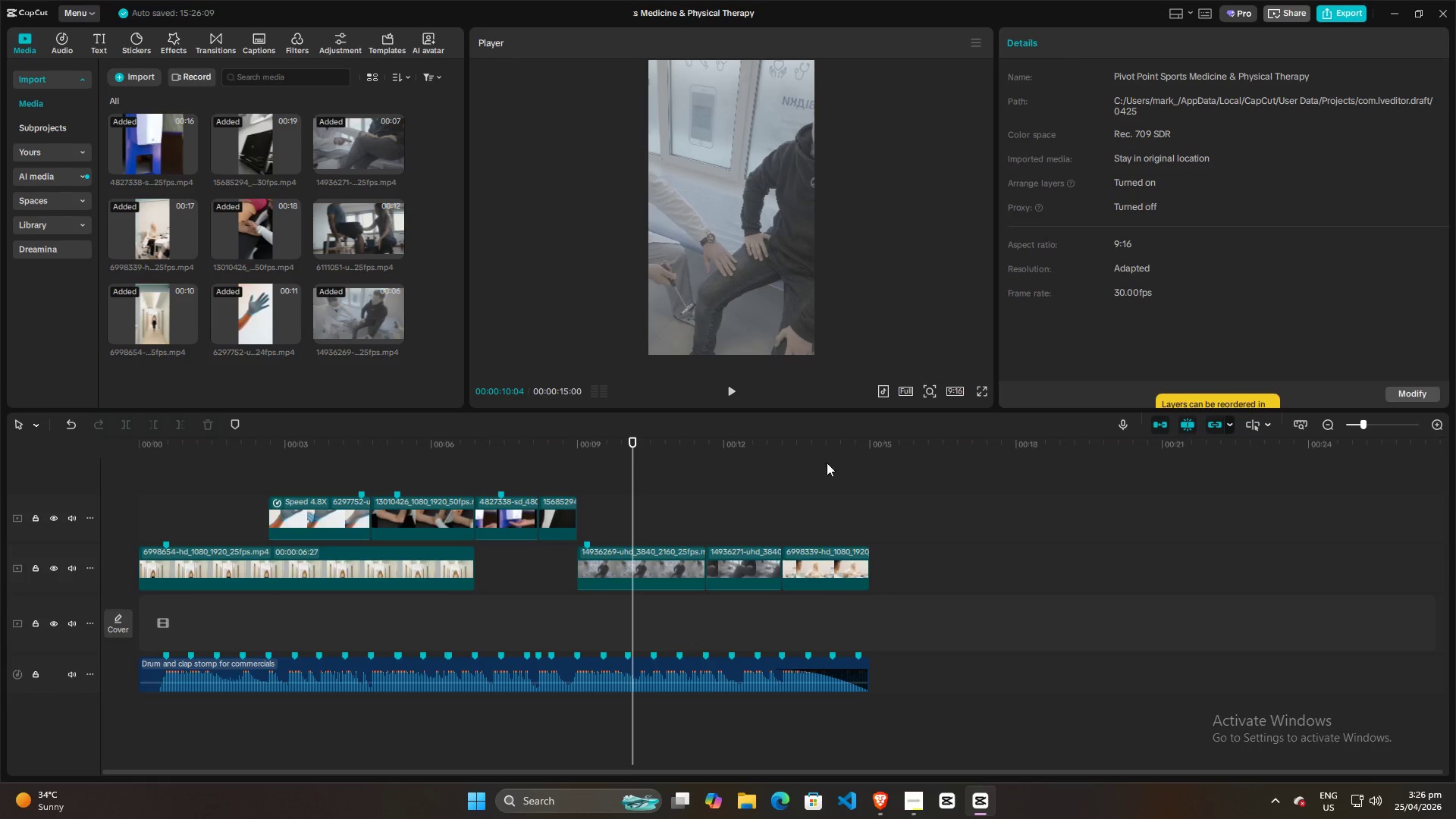 
key(Space)
 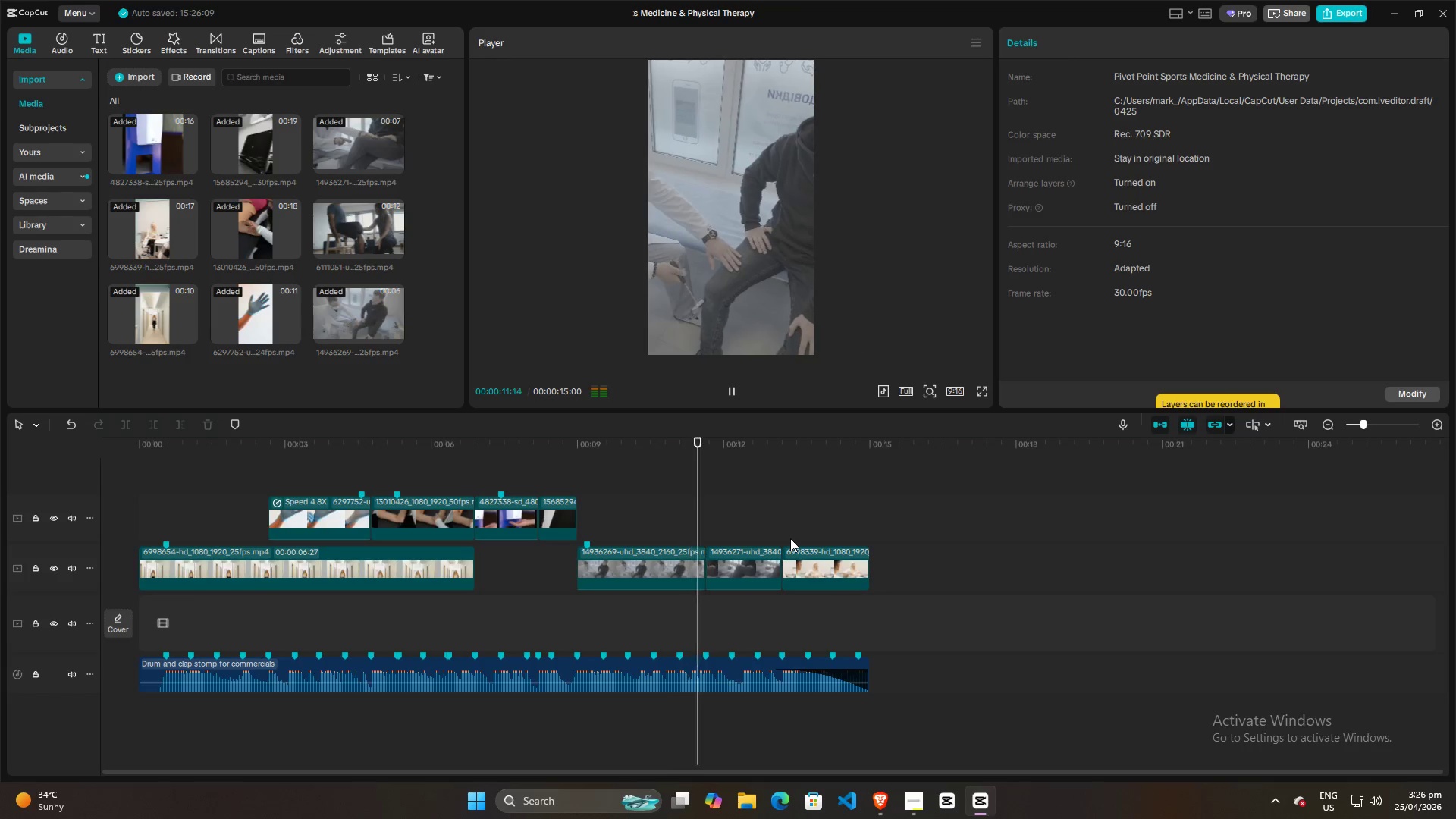 
key(Space)
 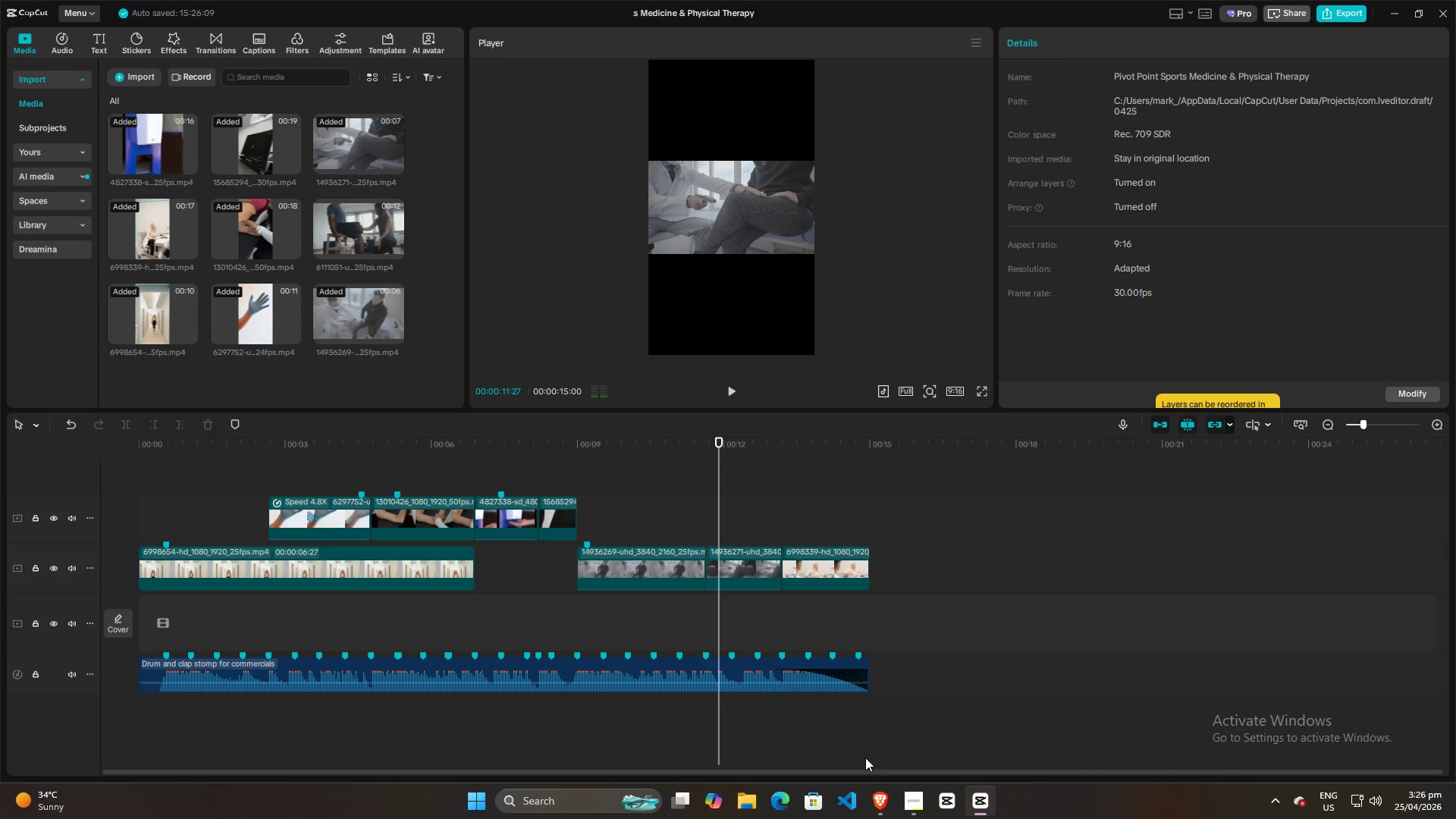 
key(Space)
 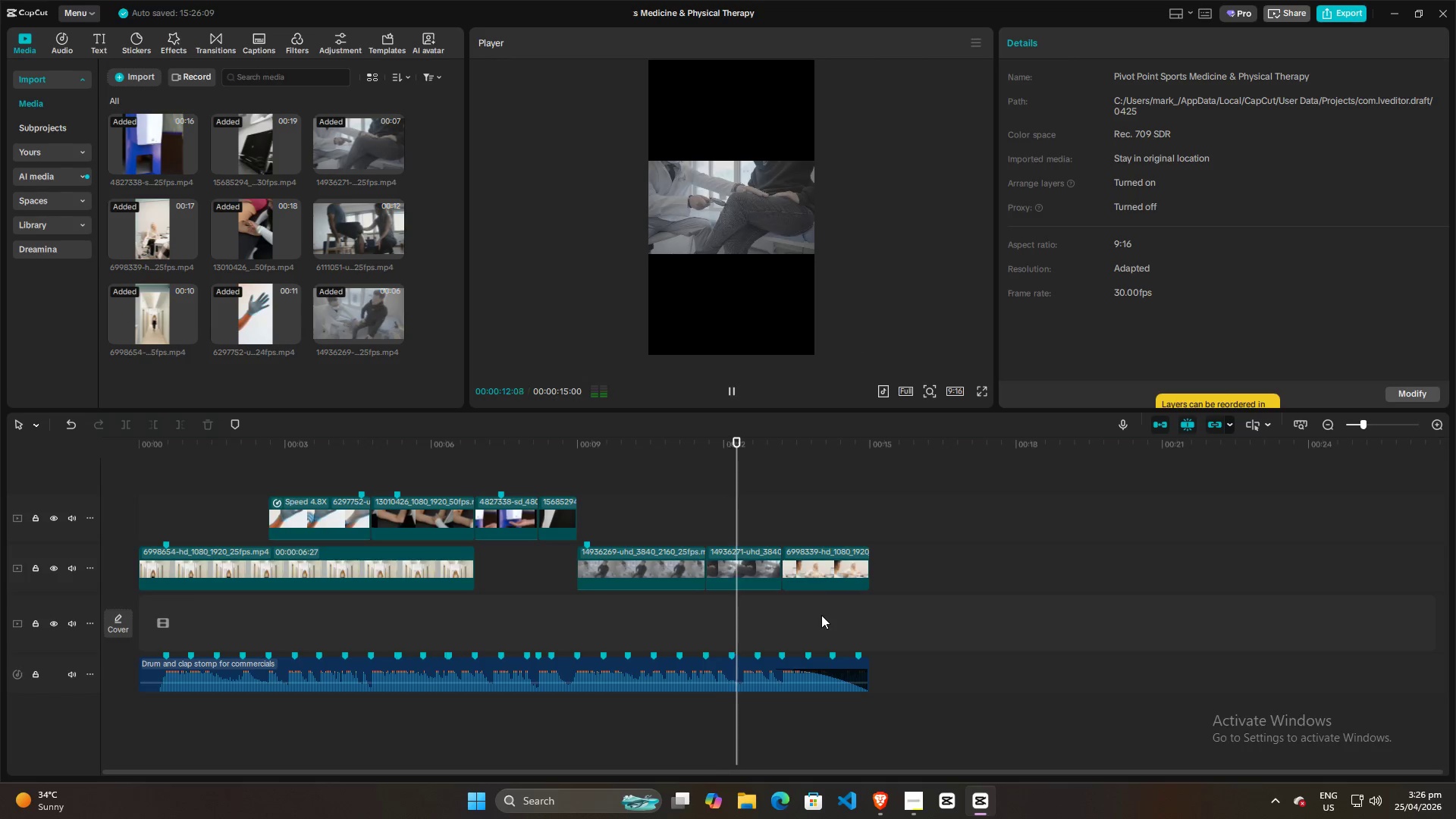 
key(Space)
 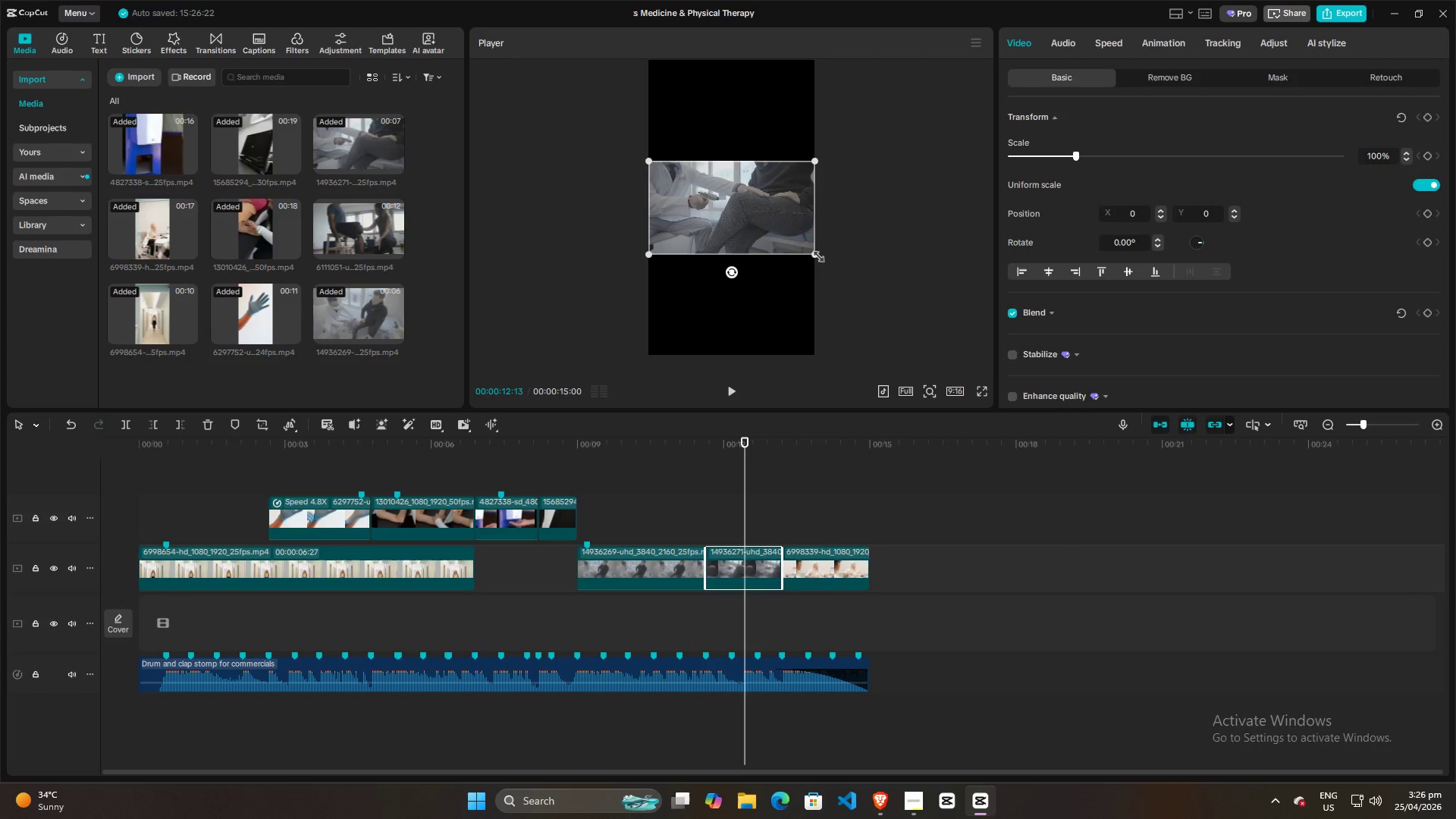 
left_click_drag(start_coordinate=[817, 254], to_coordinate=[1005, 568])
 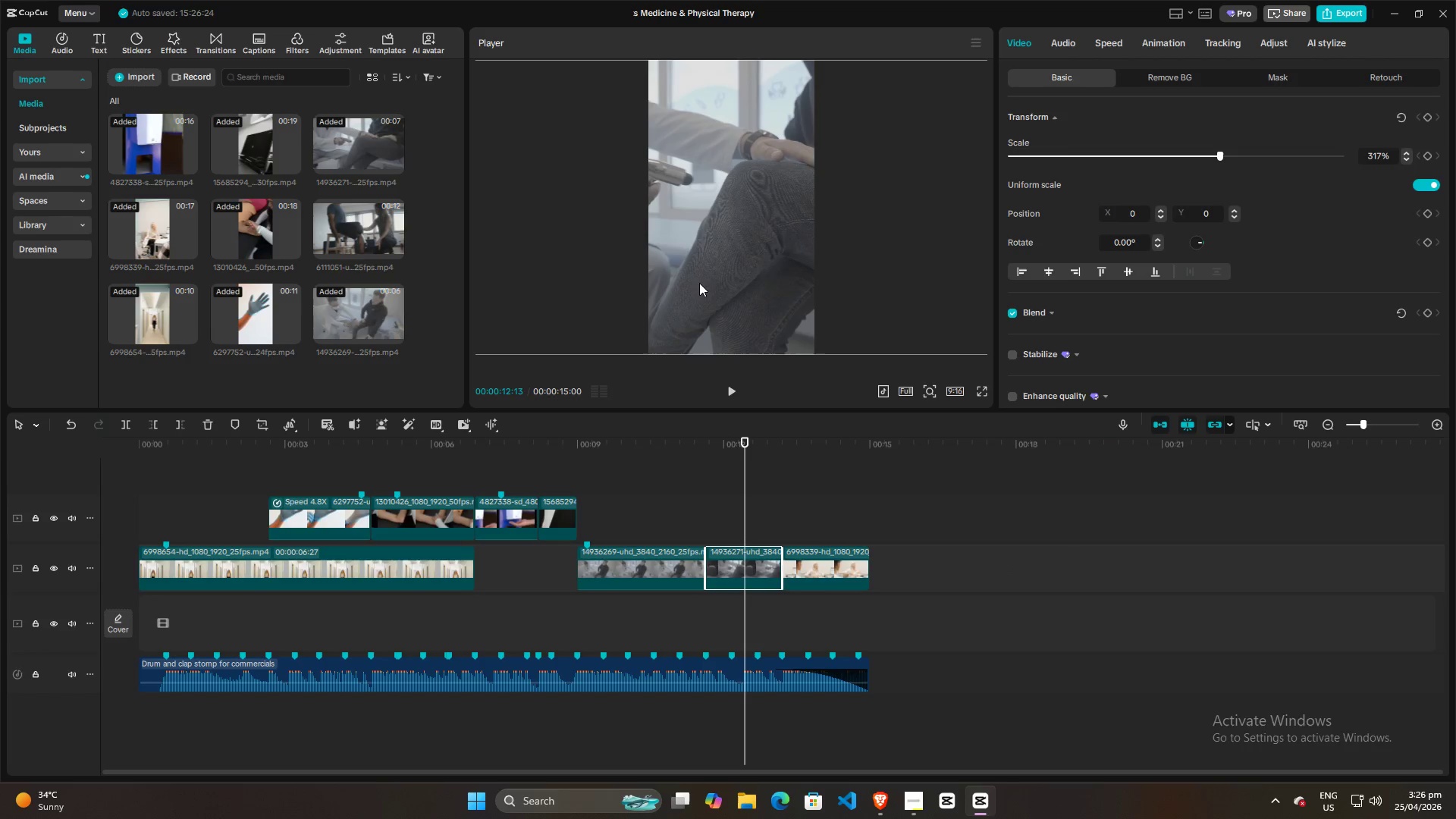 
left_click_drag(start_coordinate=[699, 282], to_coordinate=[714, 279])
 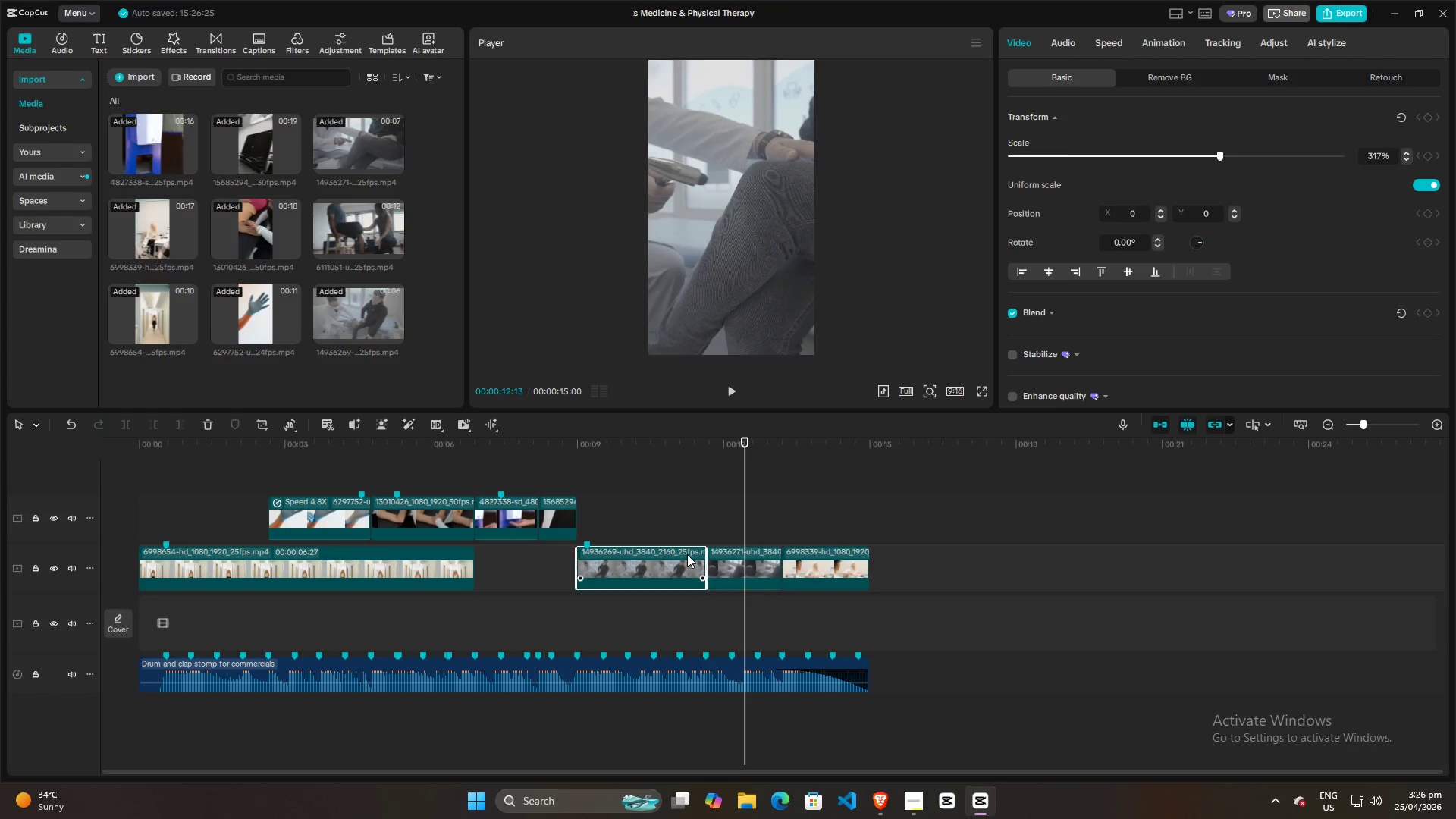 
double_click([648, 485])
 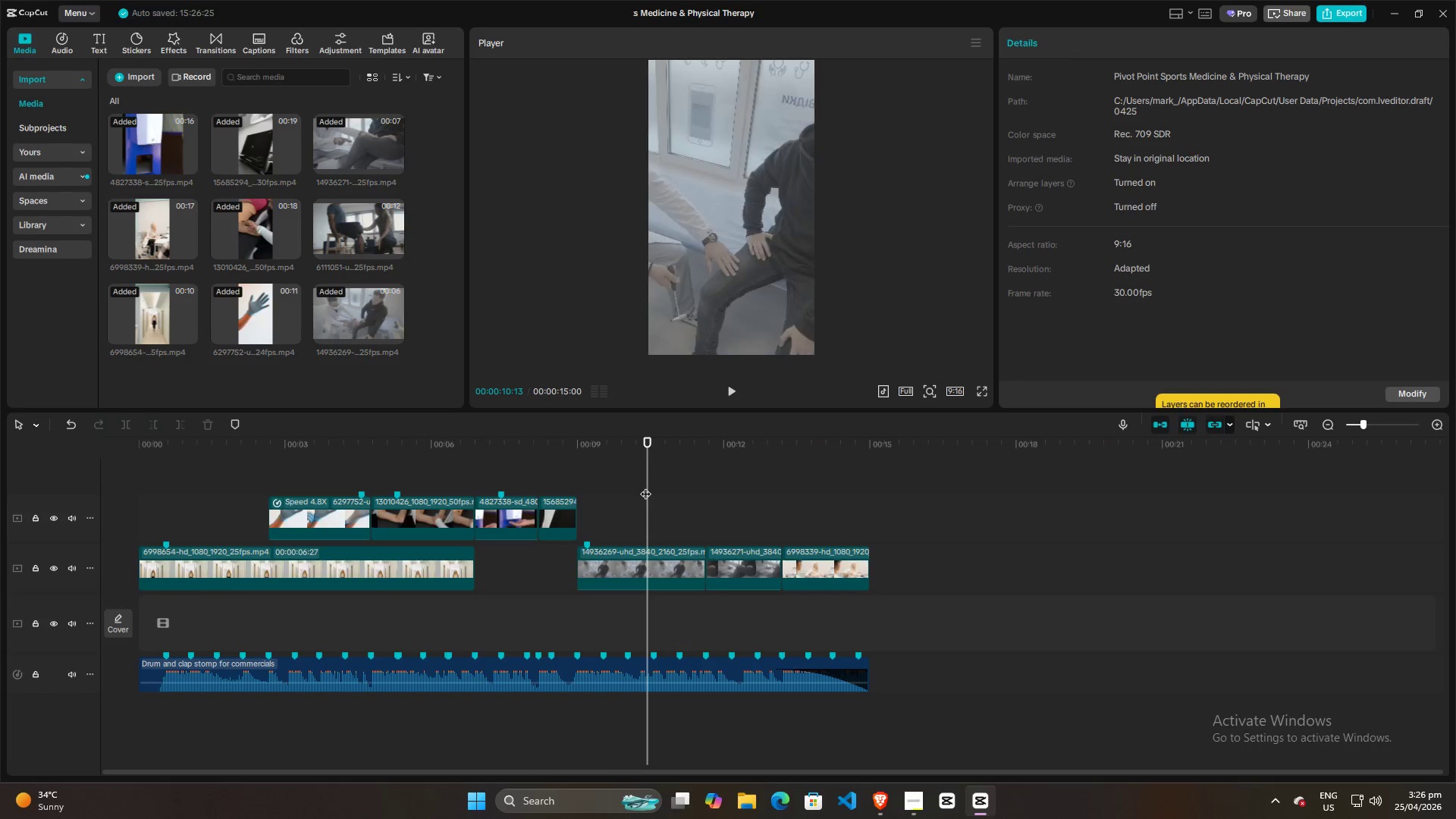 
key(Space)
 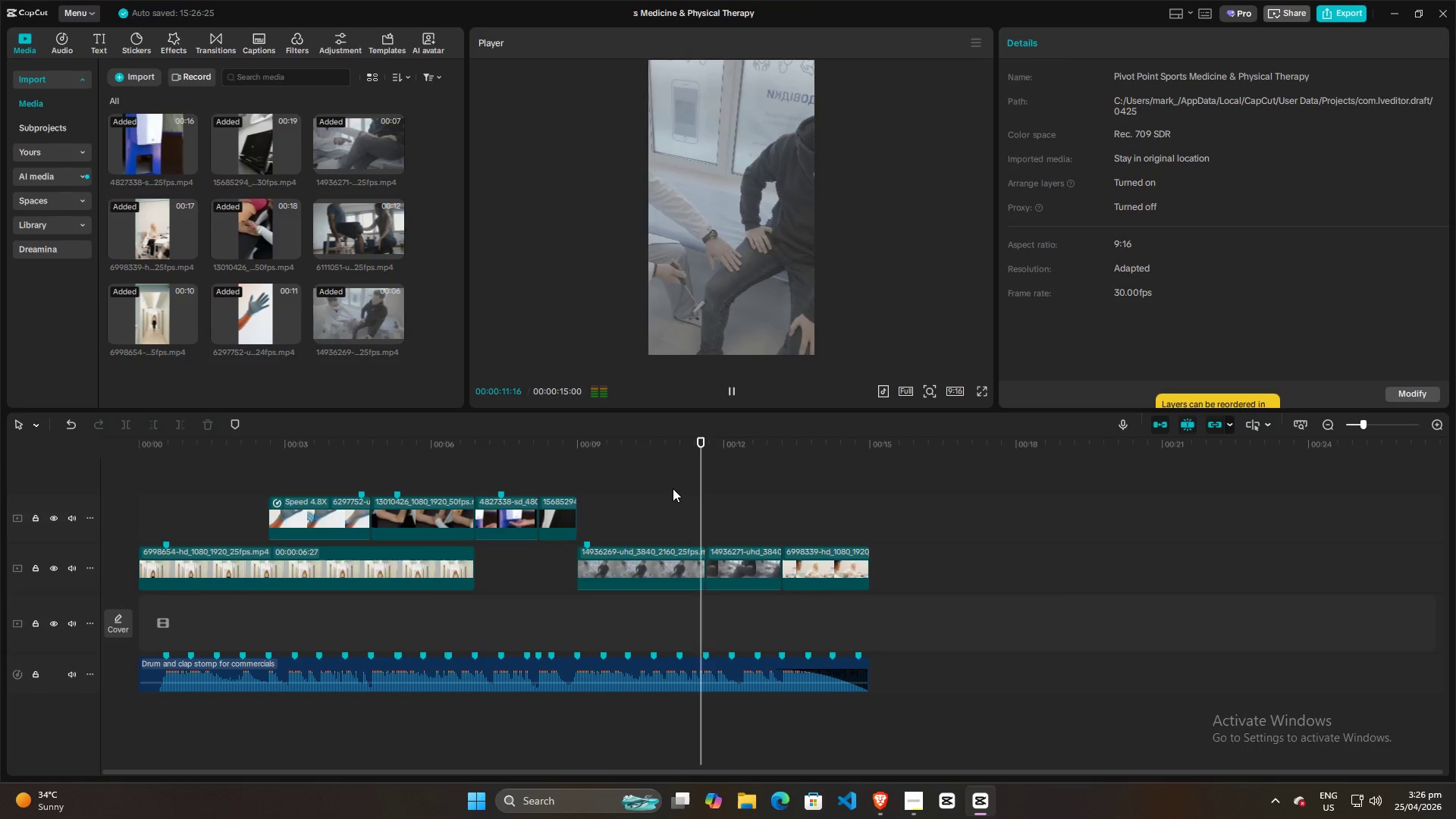 
key(Space)
 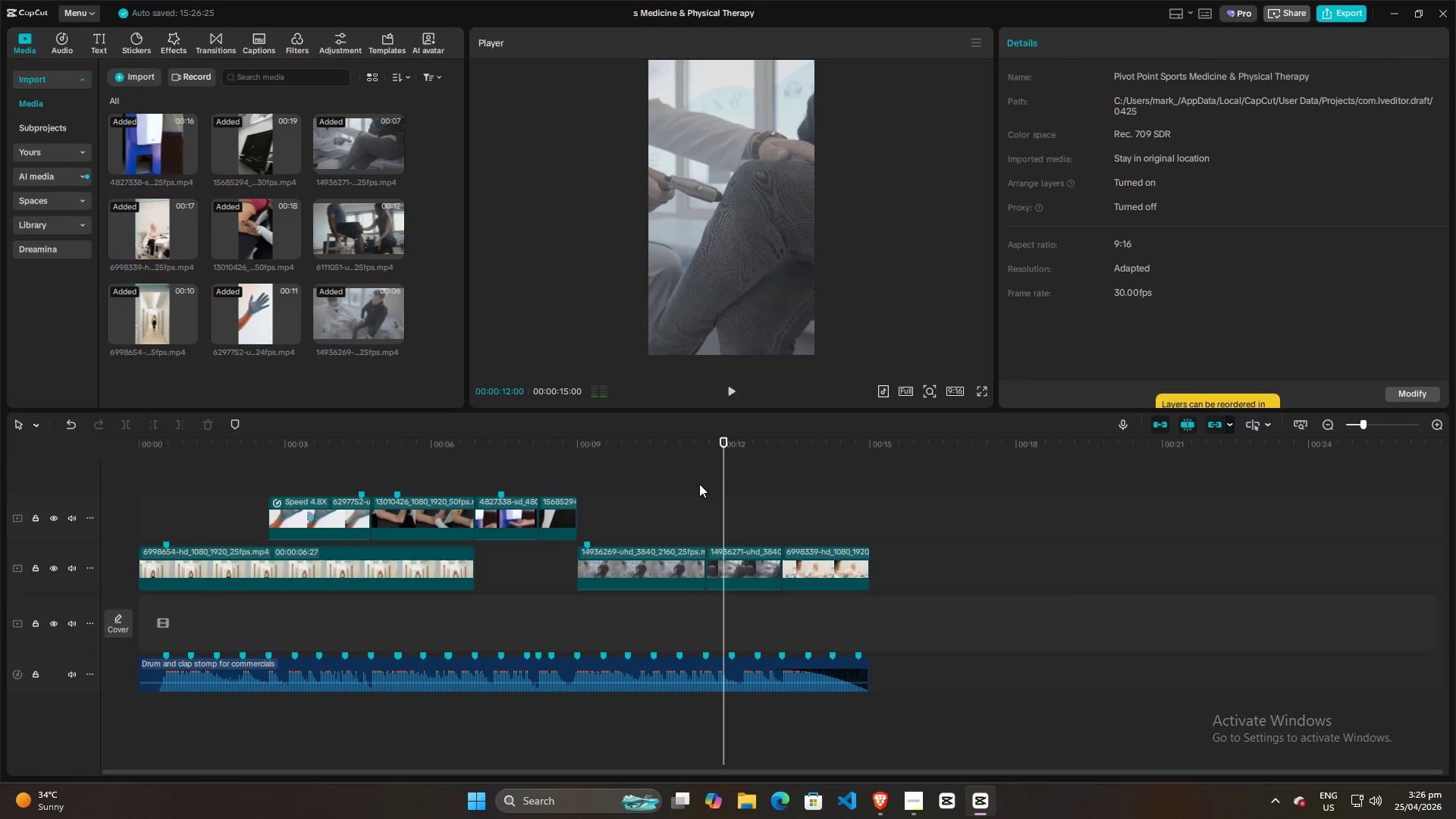 
key(Space)
 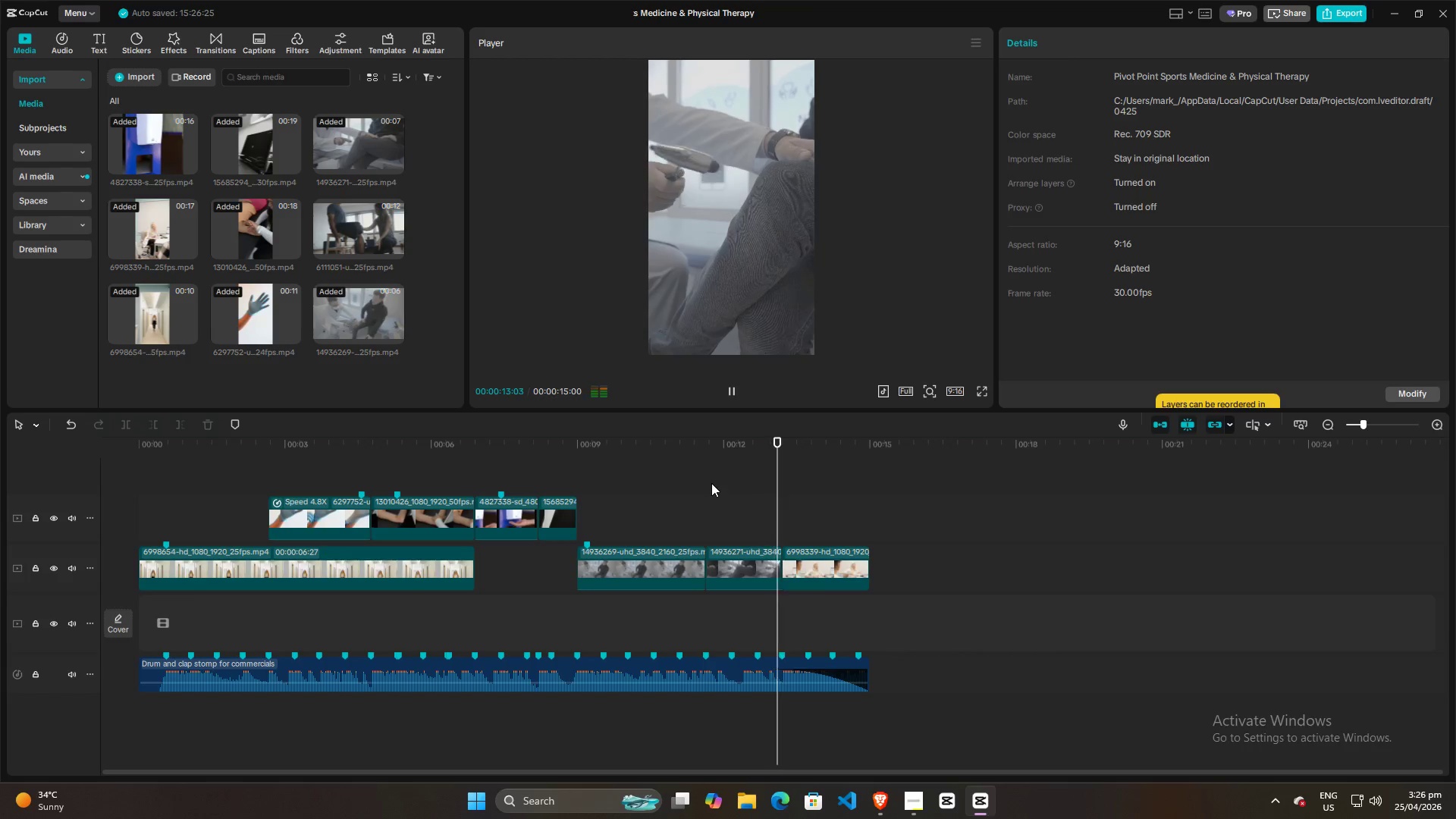 
key(Space)
 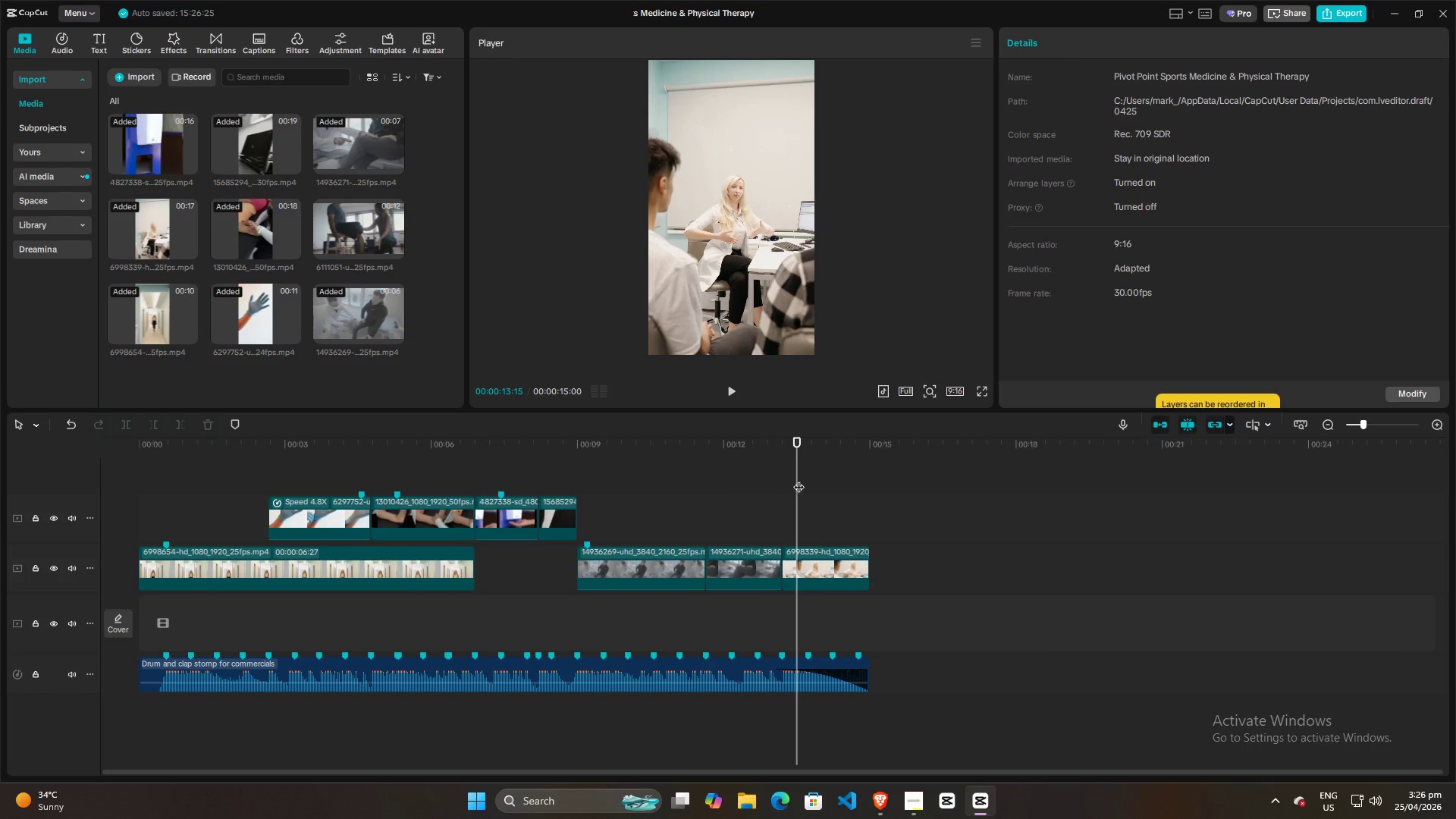 
left_click_drag(start_coordinate=[799, 479], to_coordinate=[704, 482])
 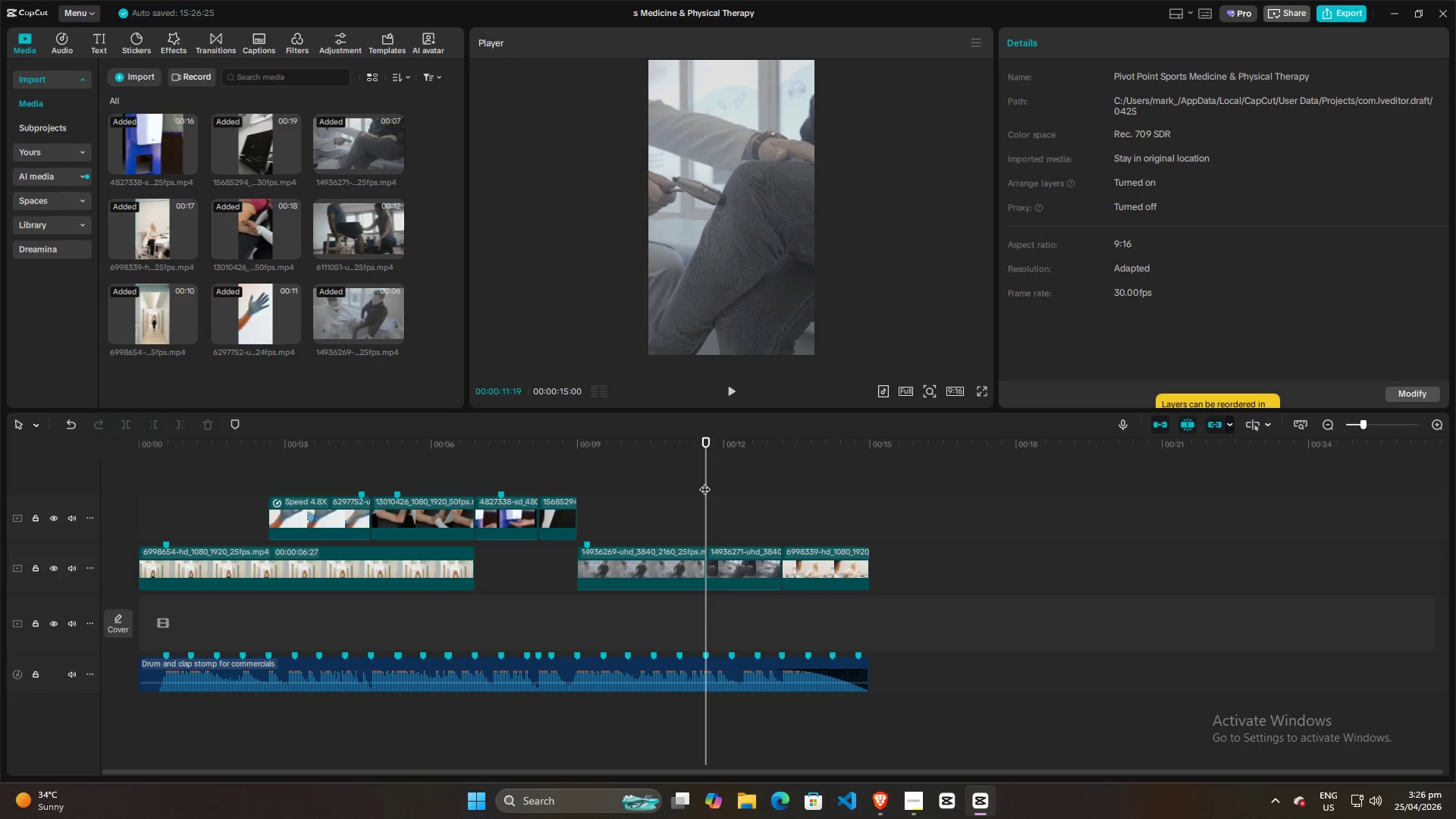 
key(Space)
 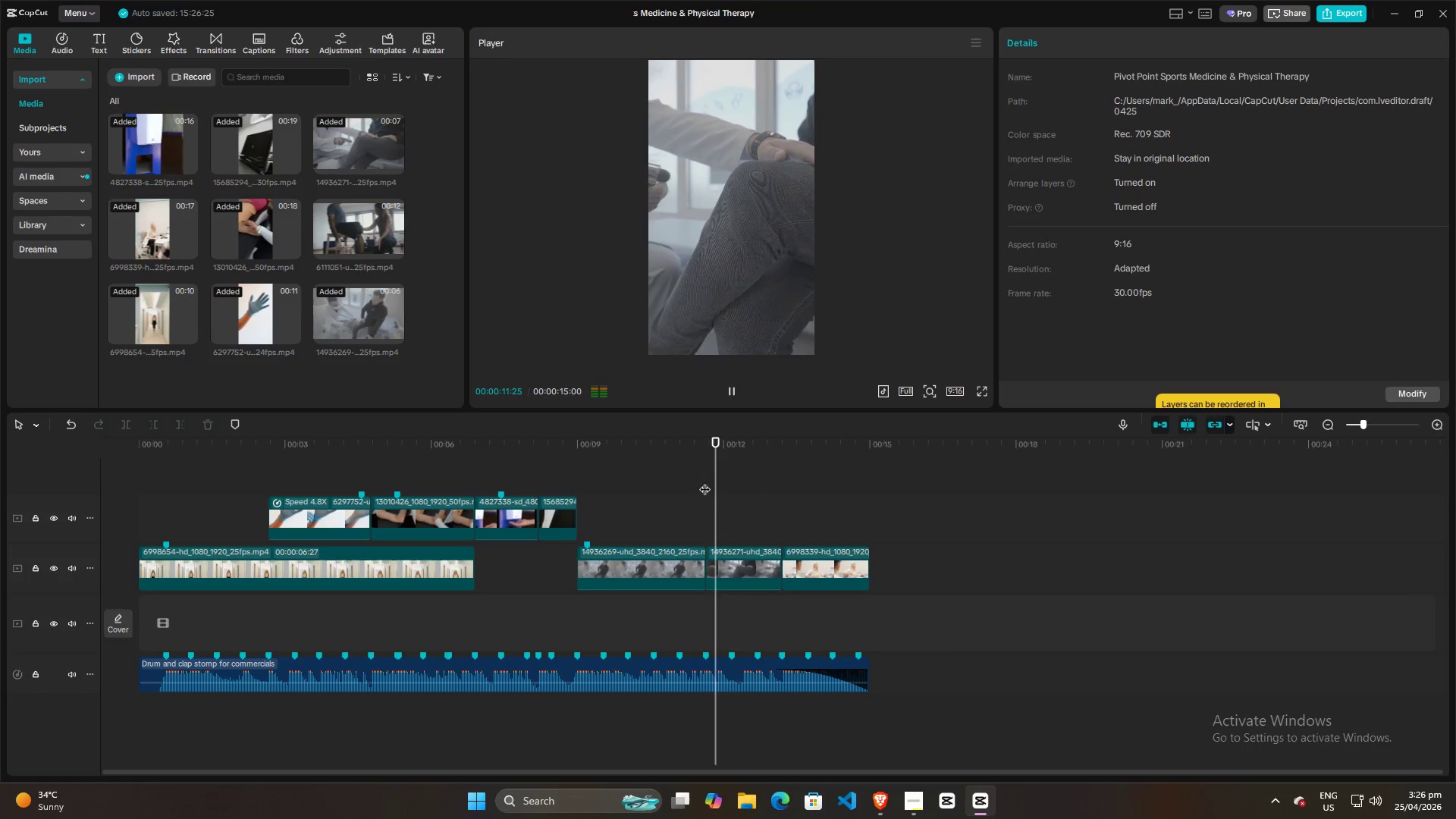 
key(Space)
 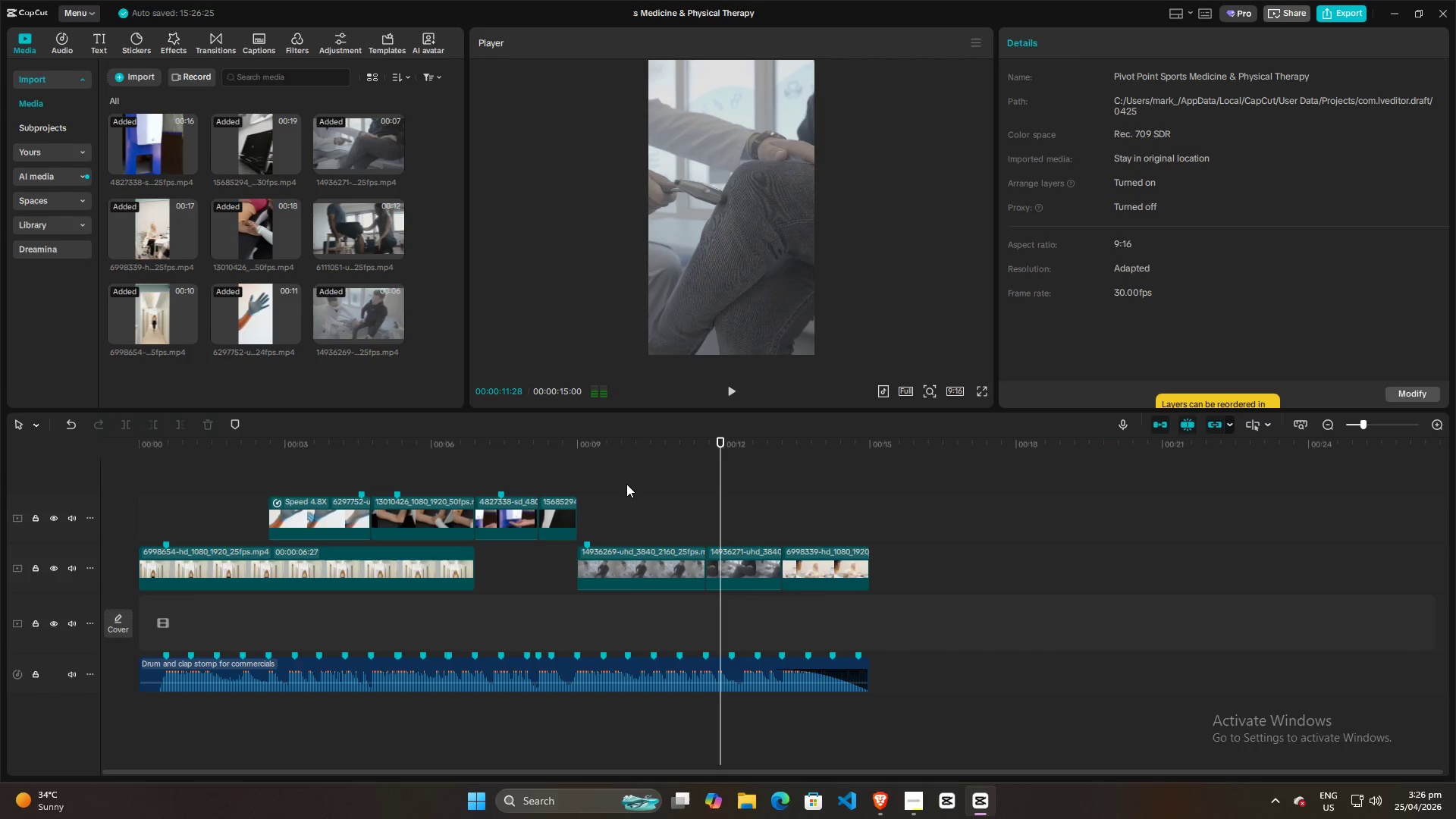 
left_click([626, 484])
 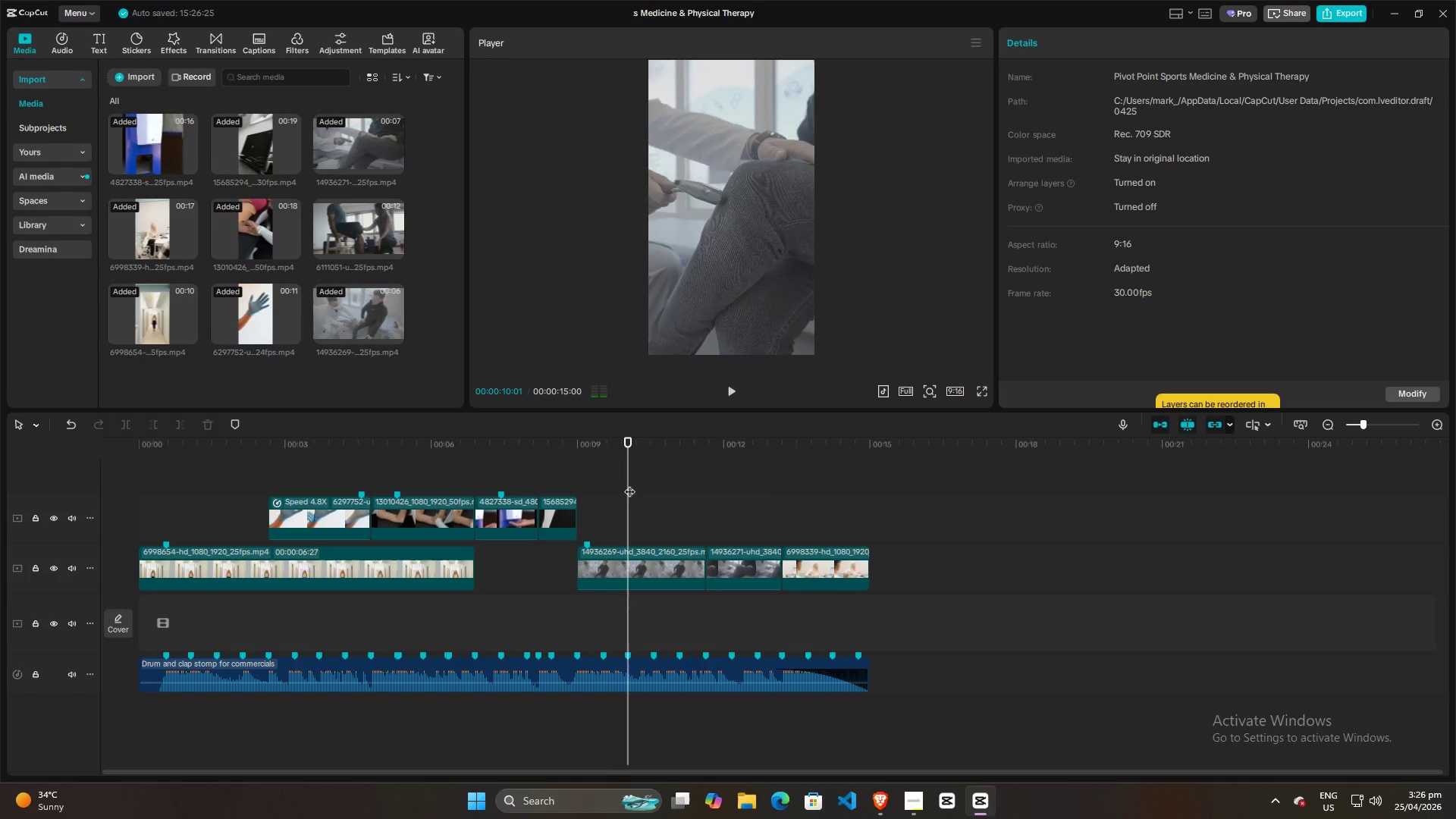 
key(Space)
 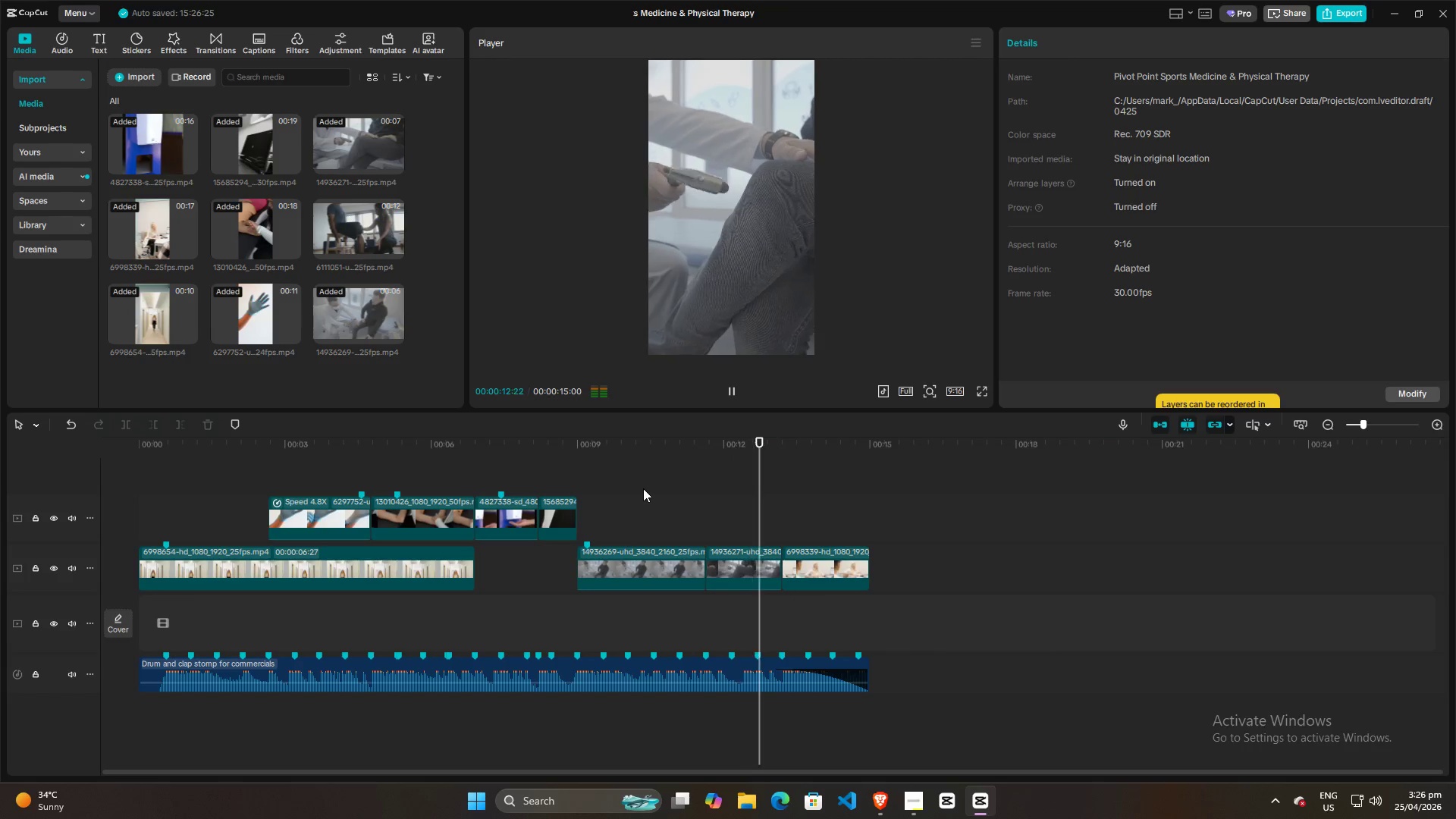 
key(Space)
 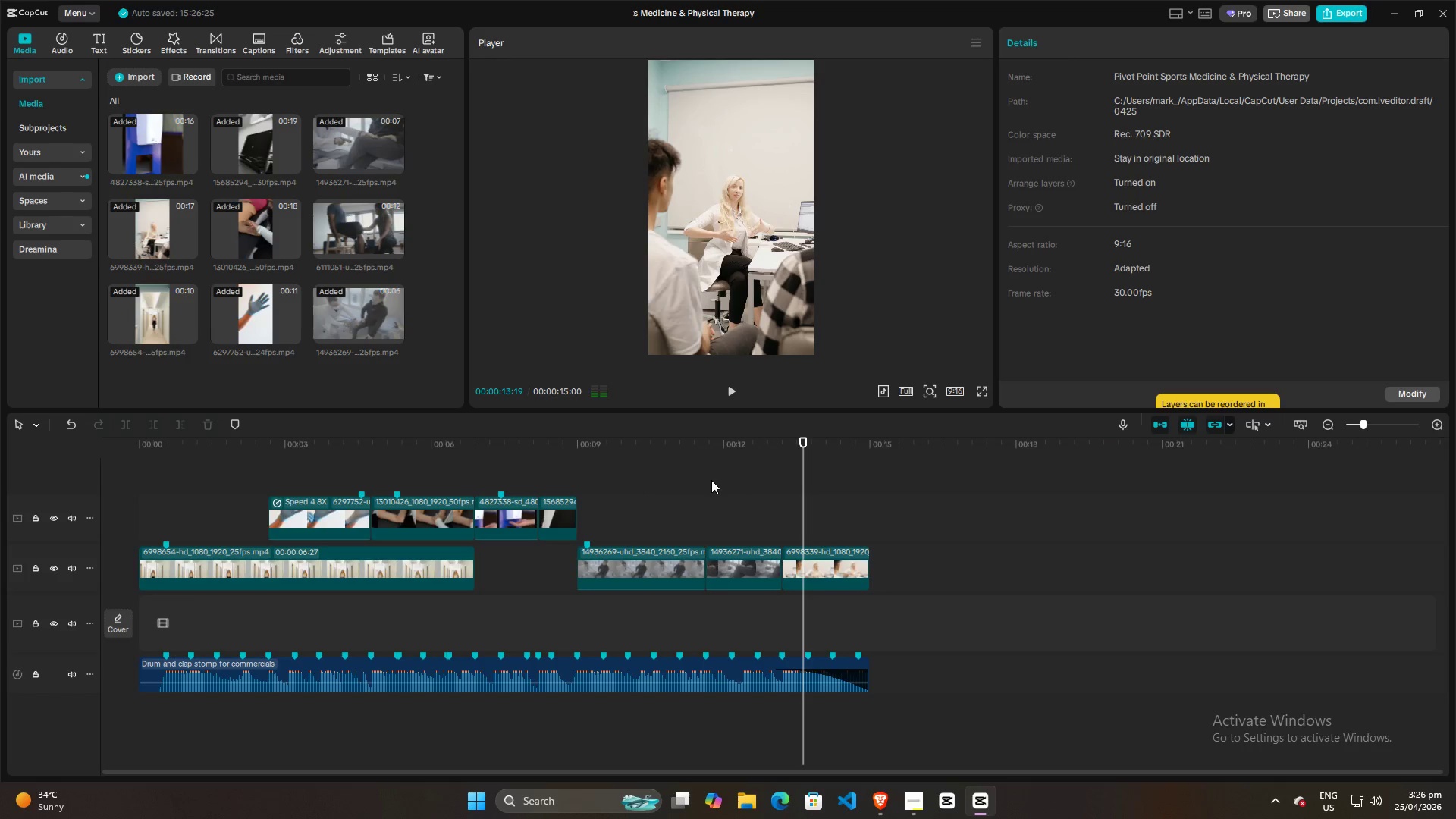 
left_click([711, 480])
 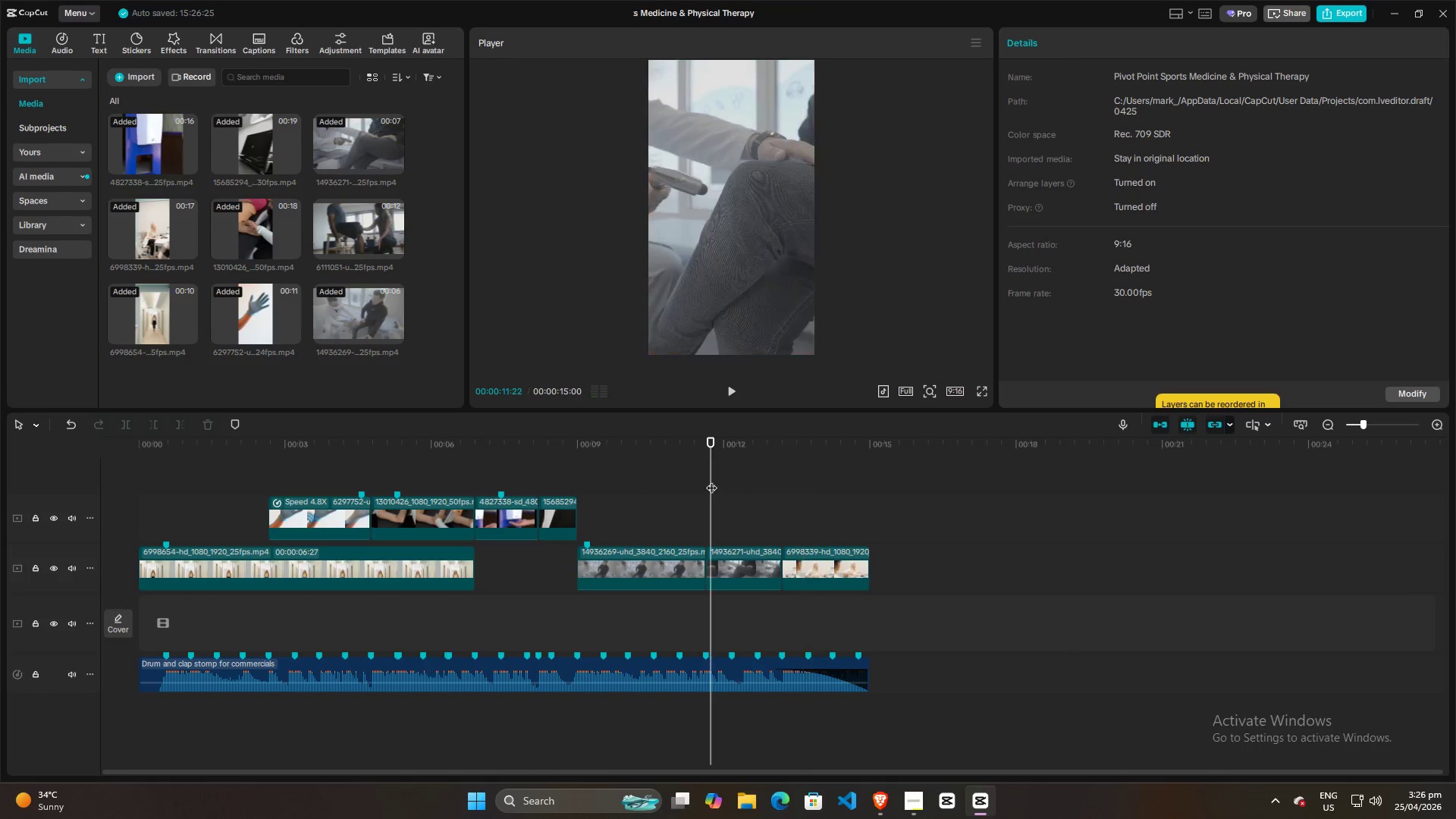 
key(Space)
 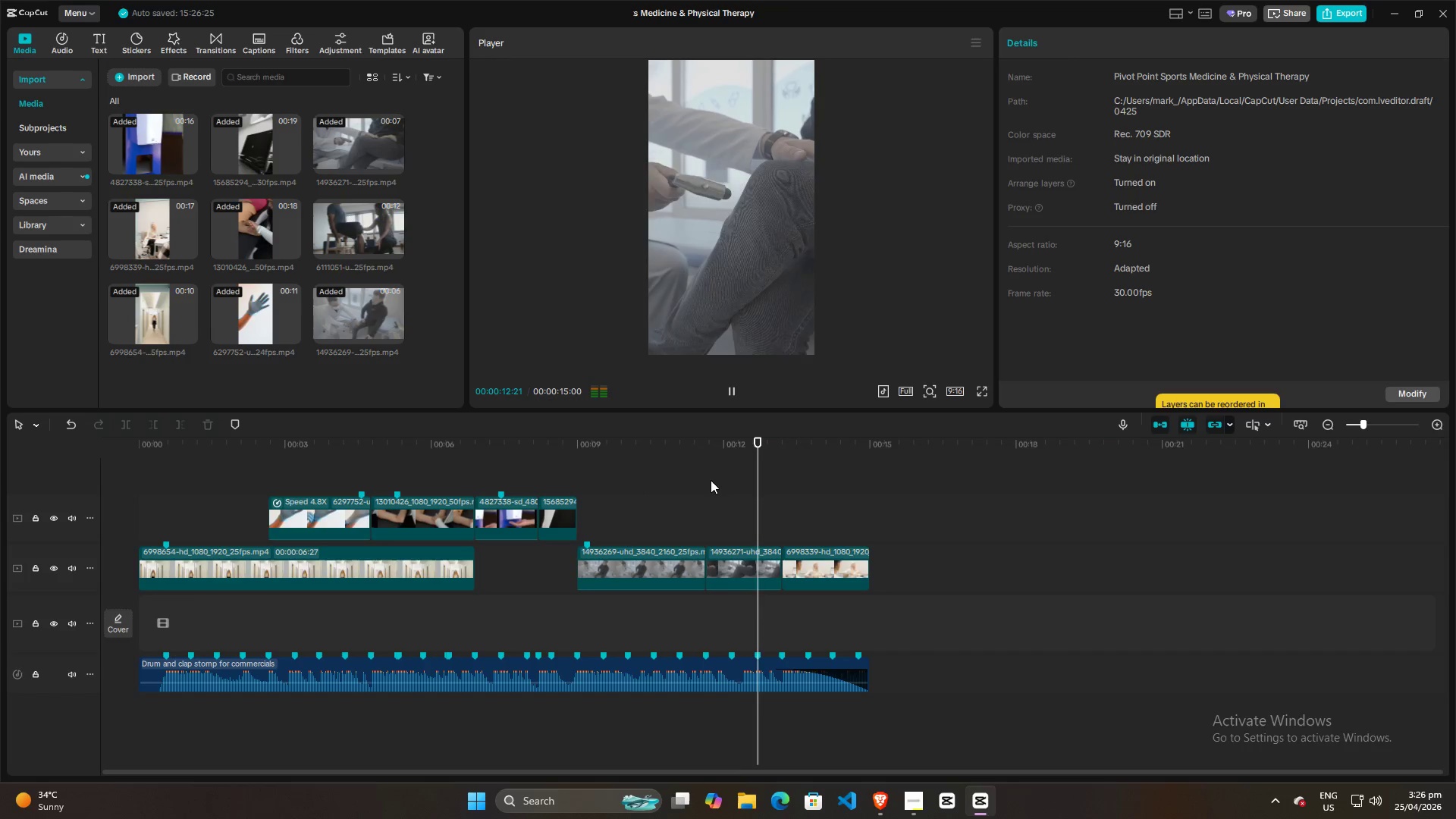 
left_click([698, 486])
 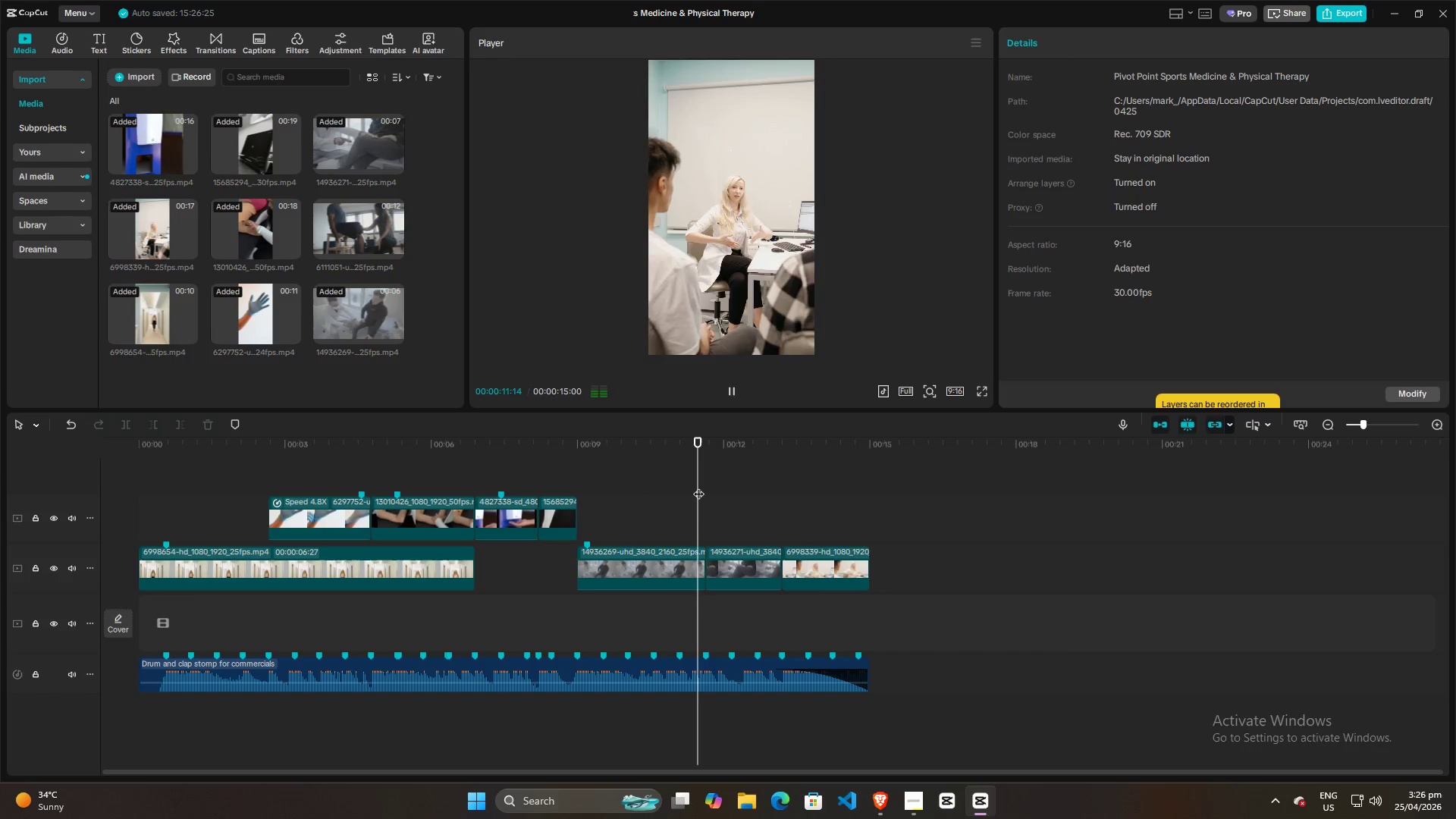 
key(Space)
 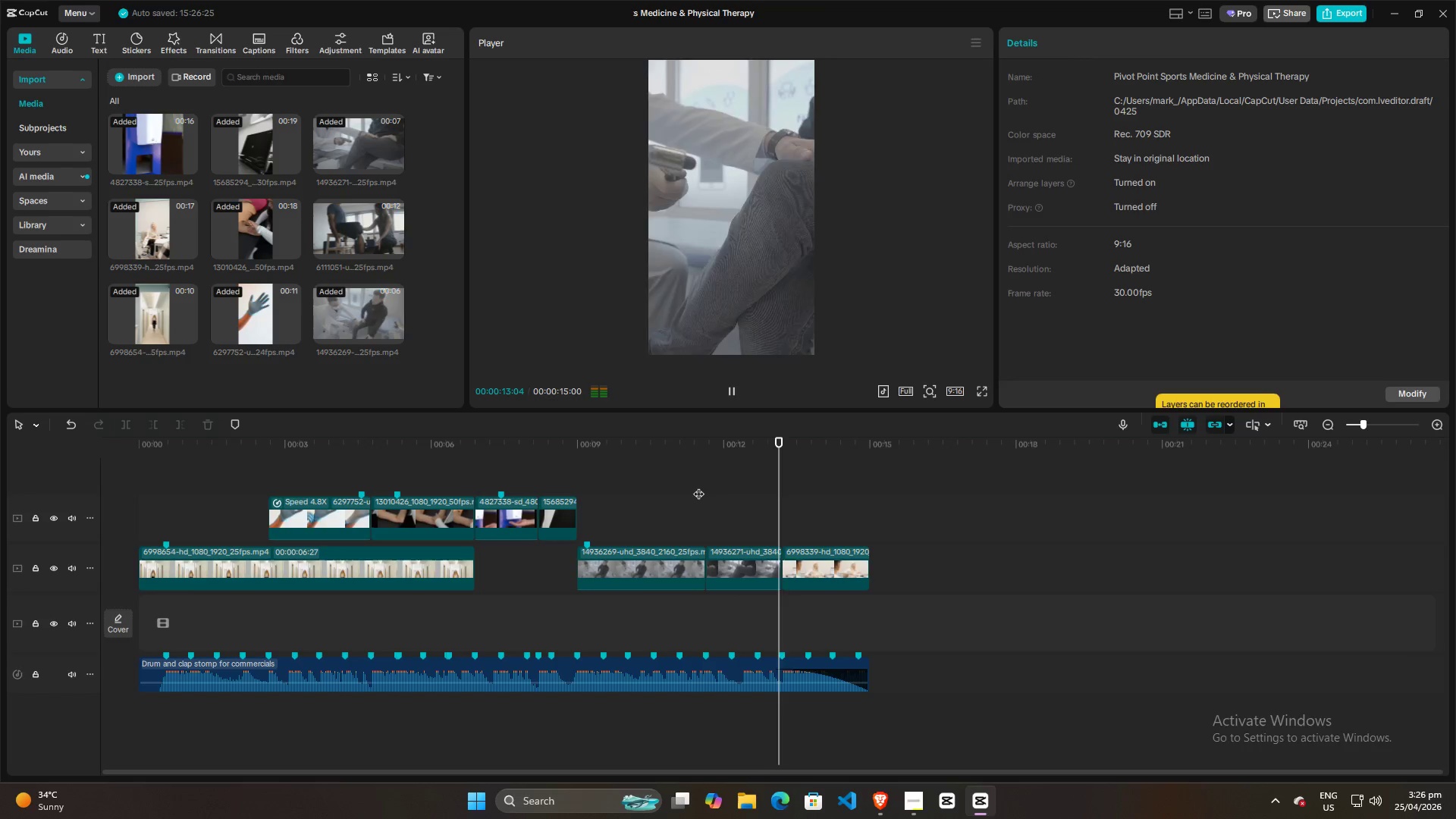 
left_click([698, 486])
 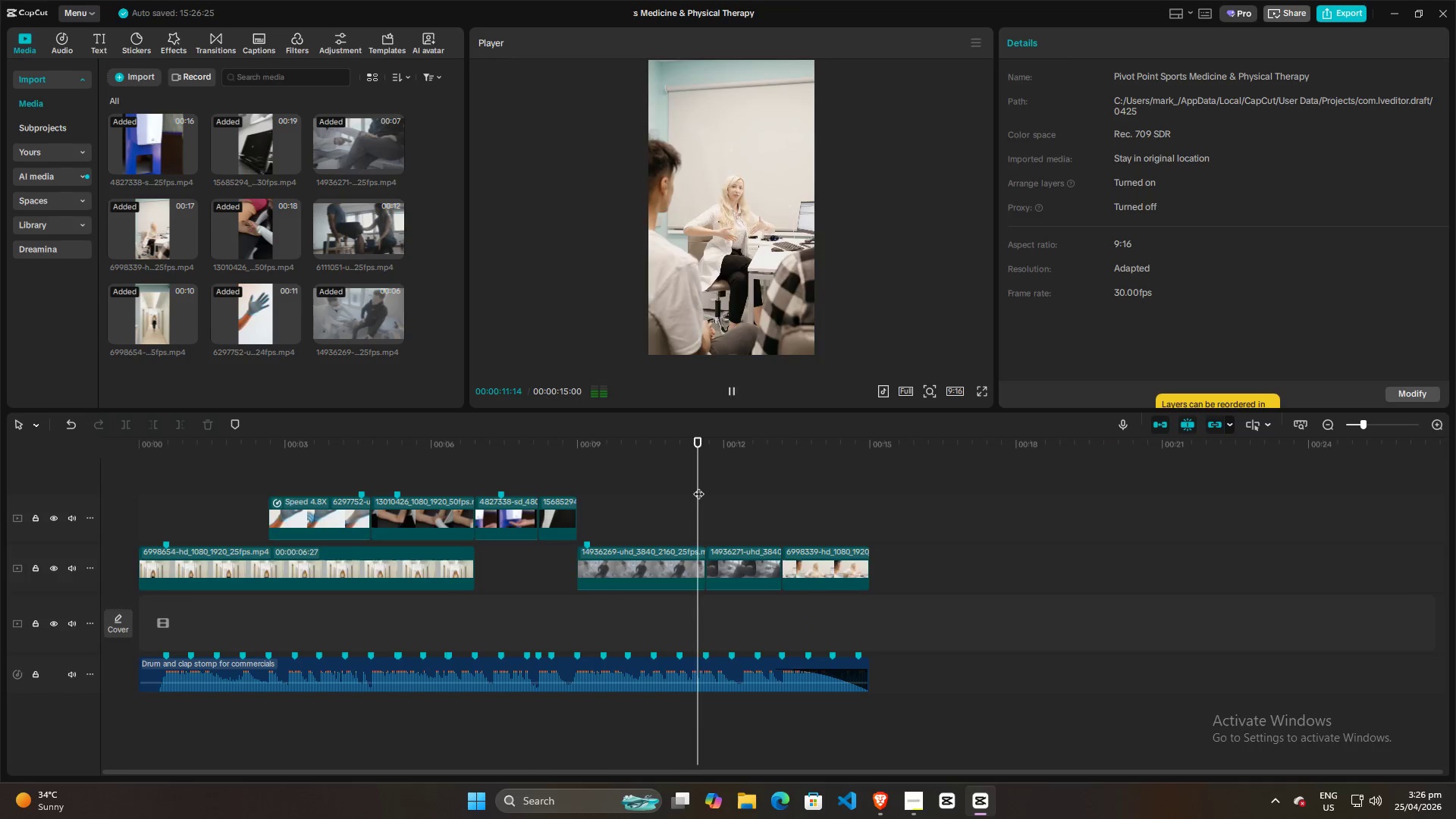 
key(Space)
 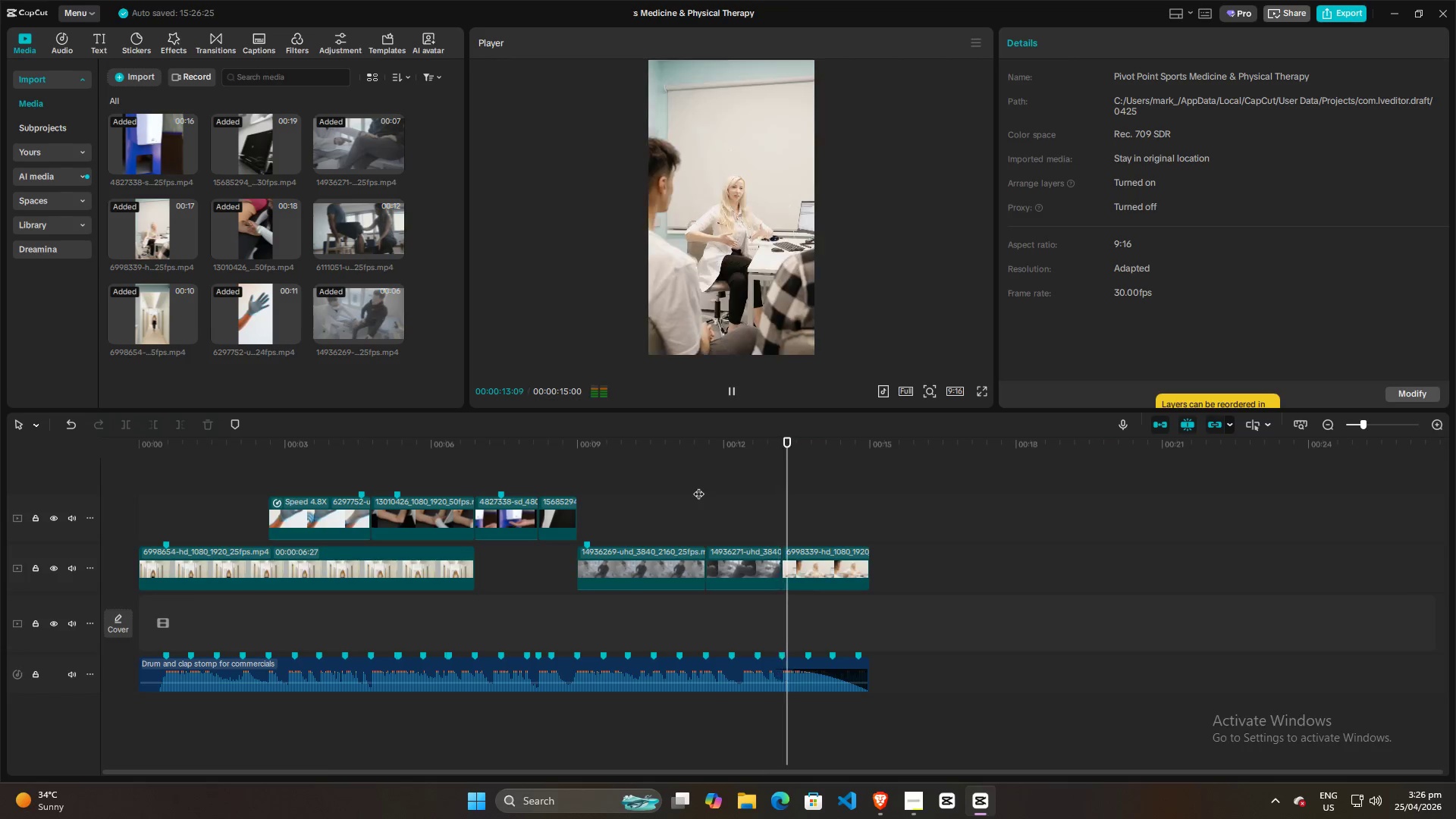 
left_click([698, 486])
 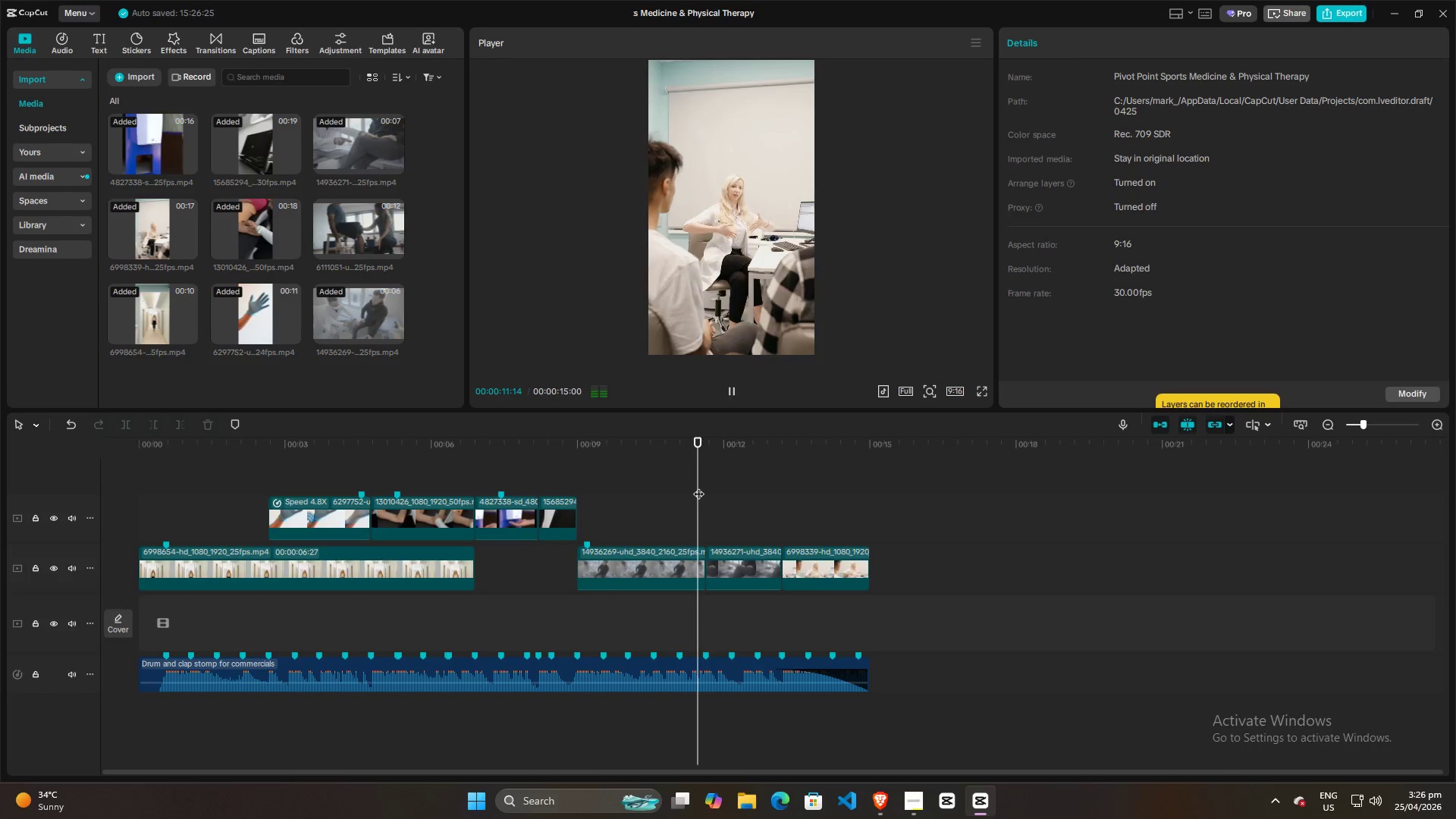 
key(Space)
 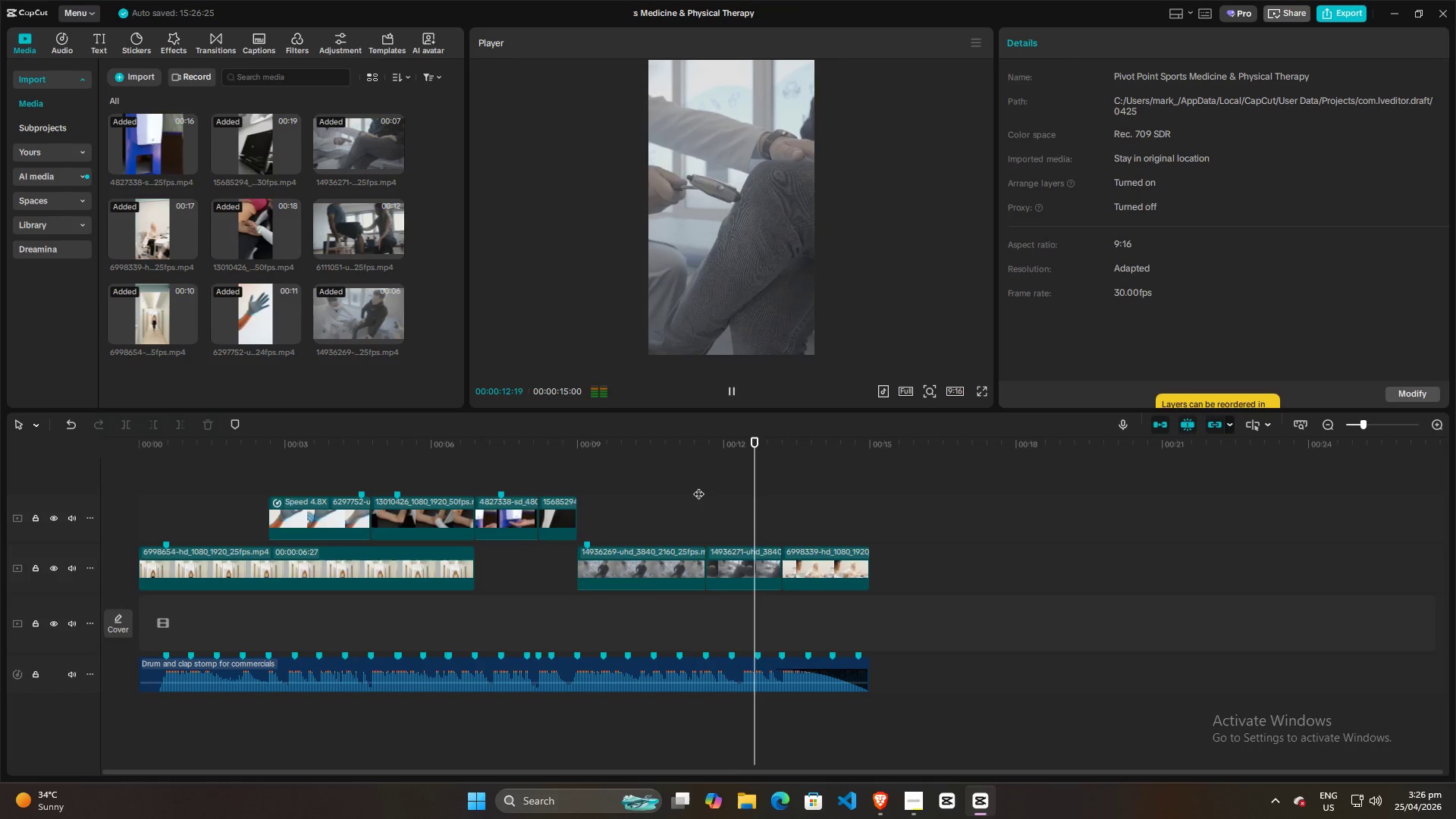 
left_click([698, 486])
 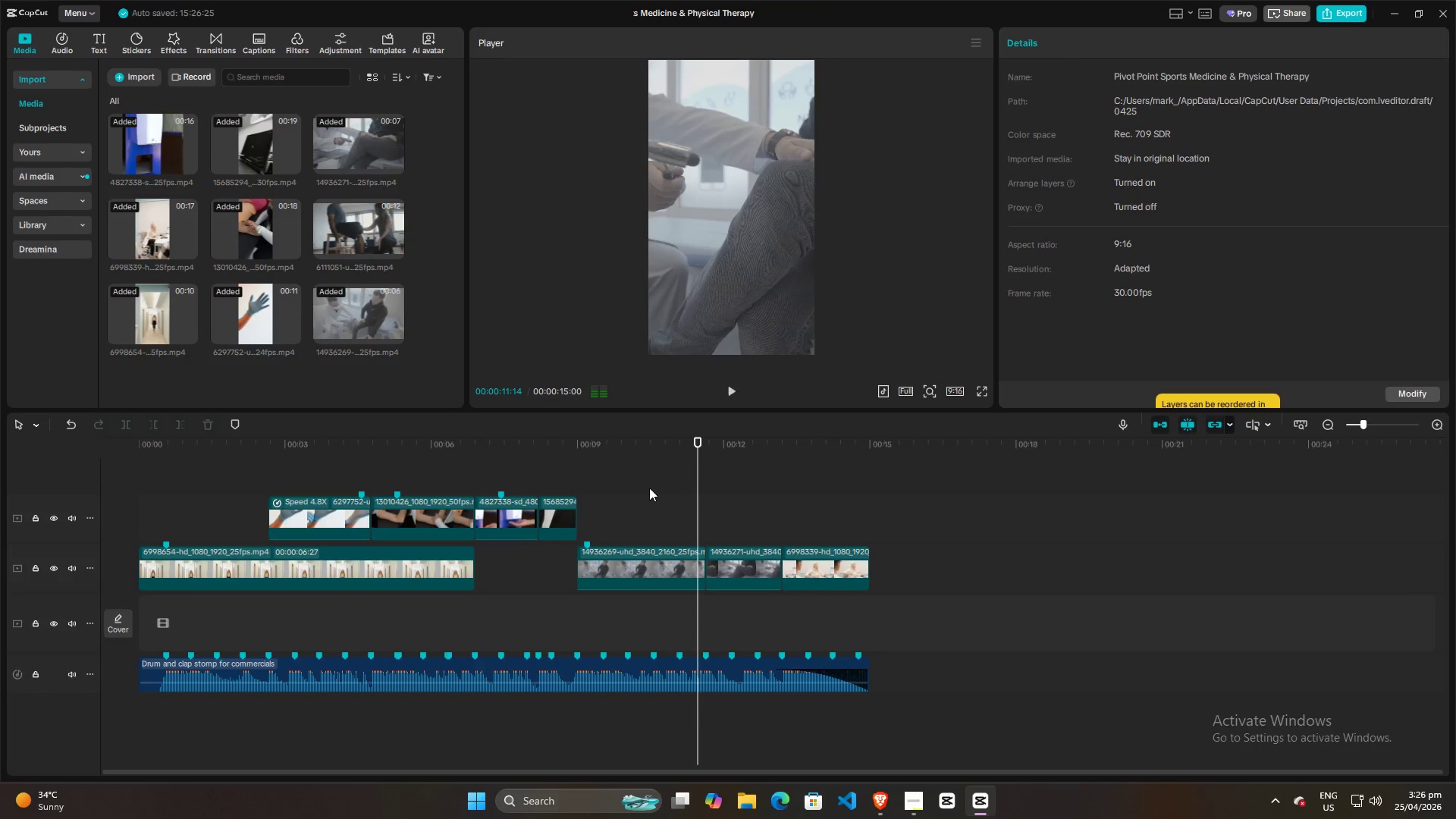 
double_click([648, 488])
 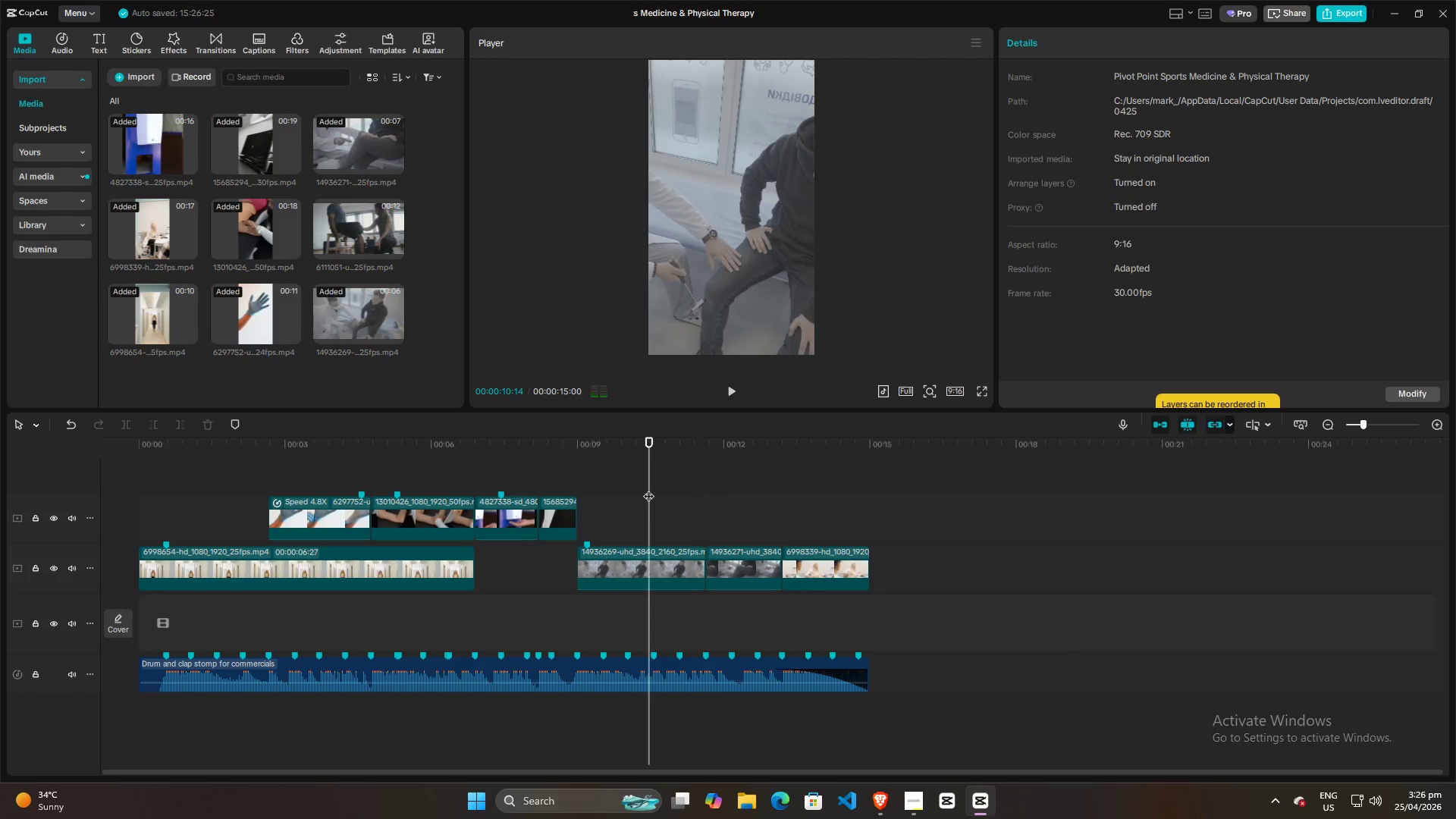 
key(Space)
 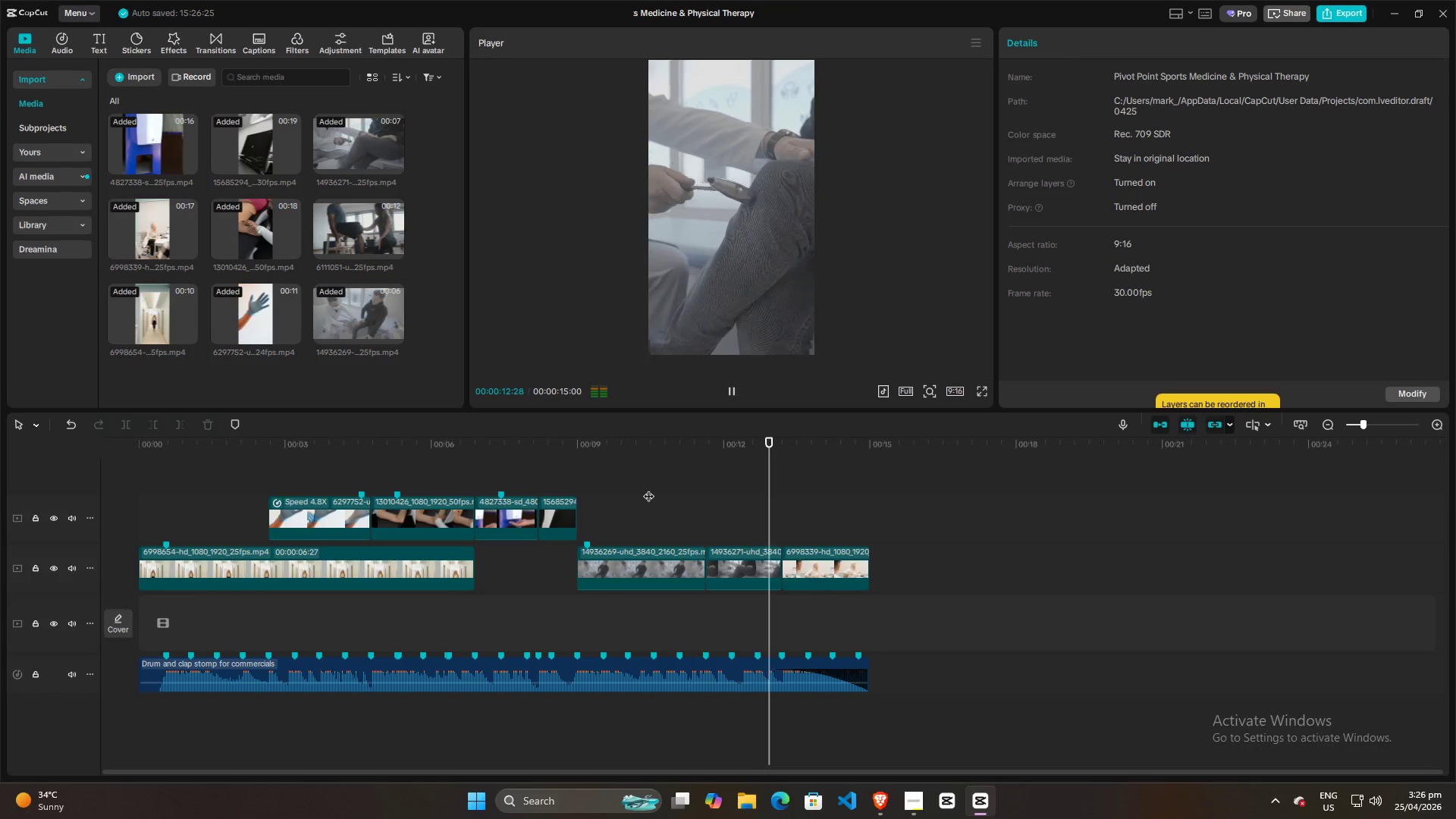 
left_click([648, 488])
 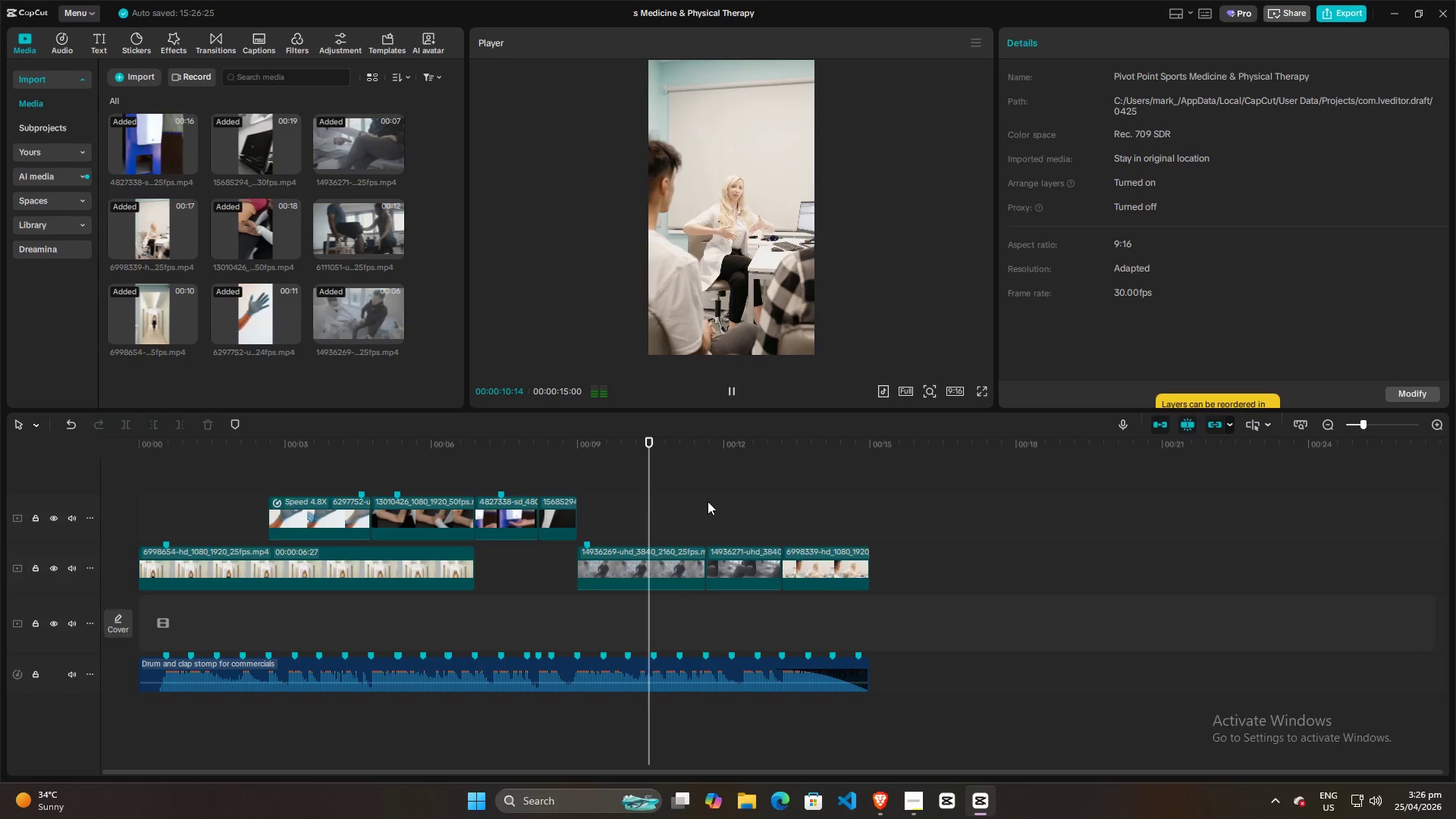 
key(Space)
 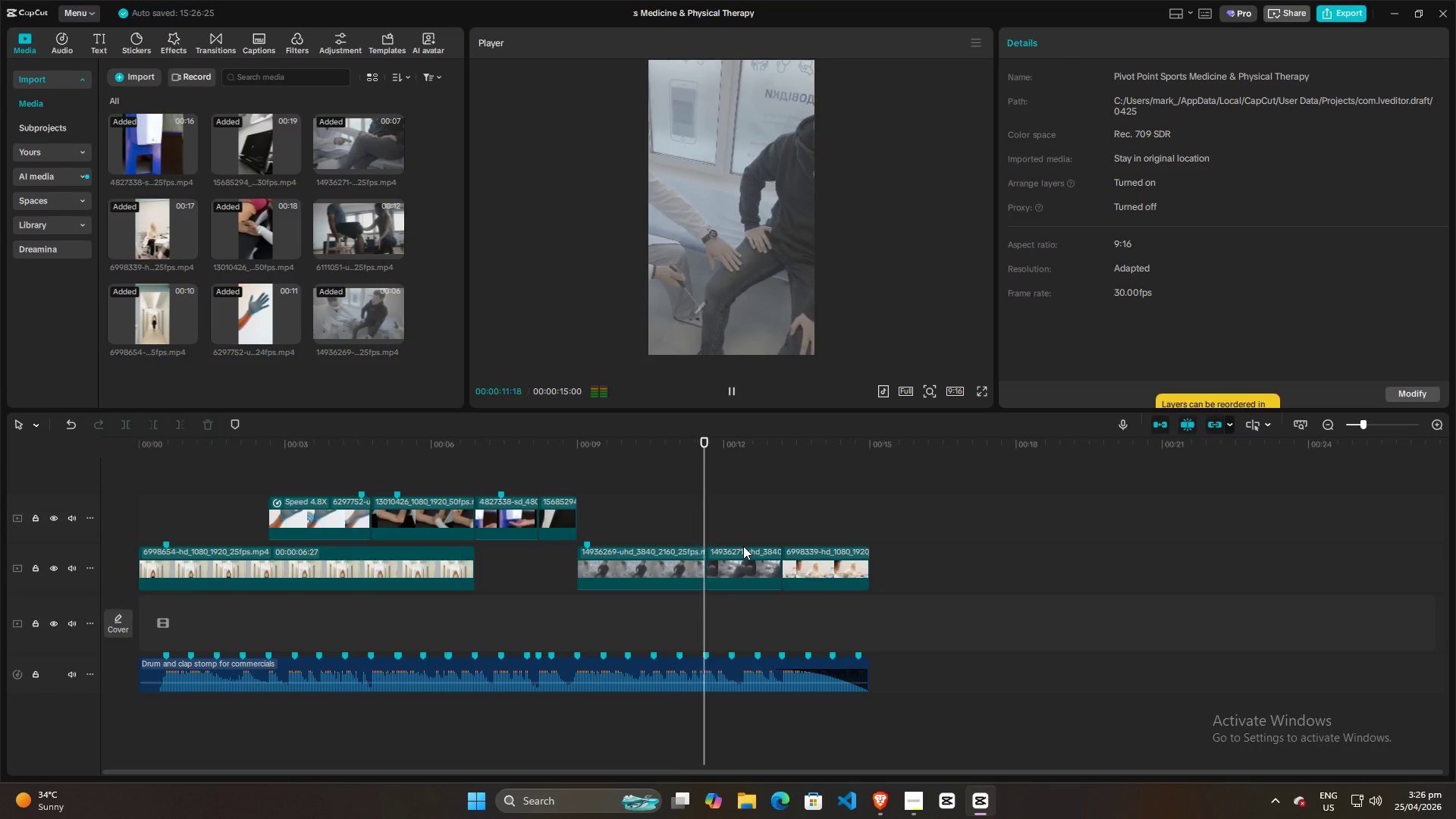 
key(Space)
 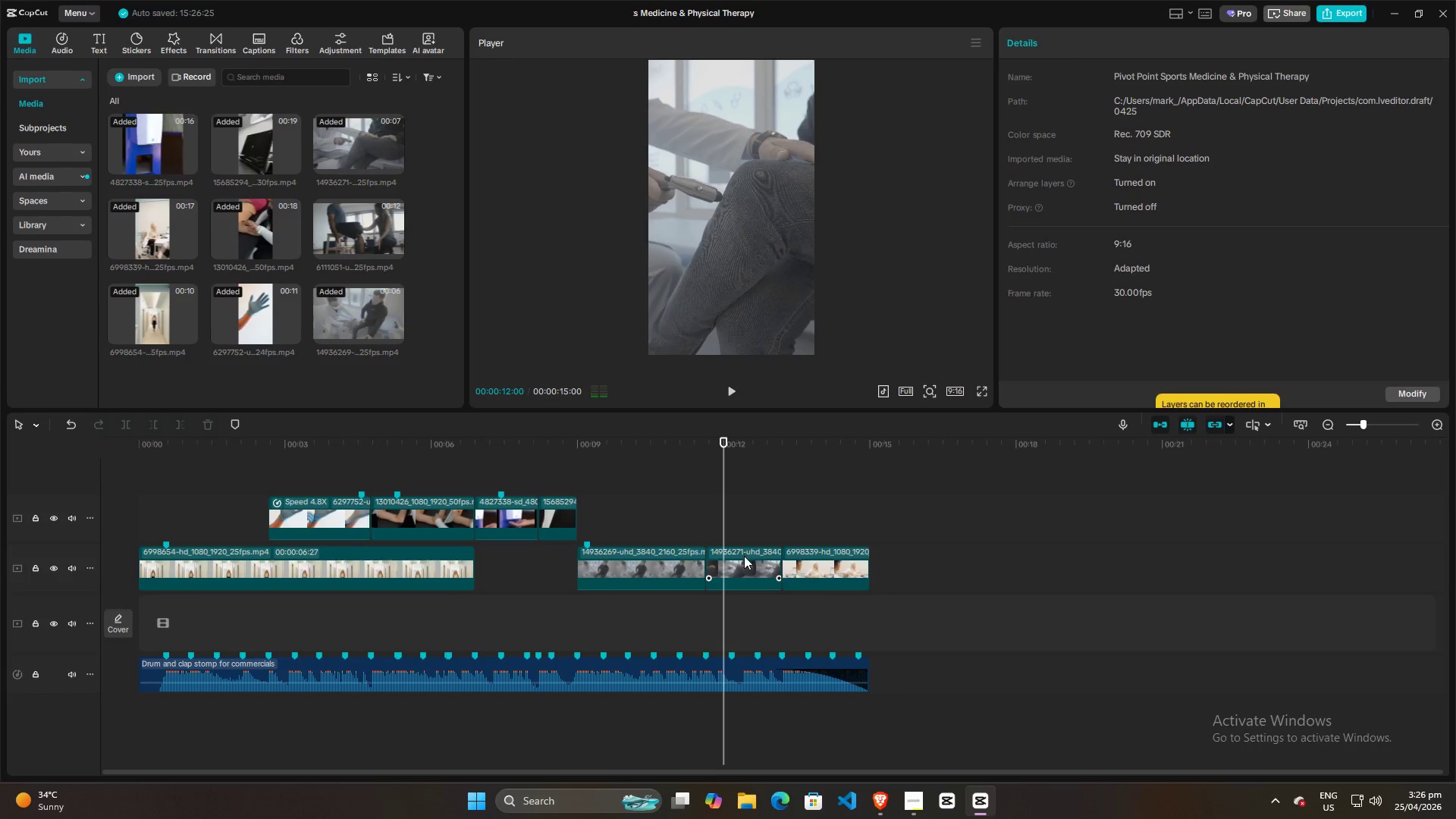 
left_click_drag(start_coordinate=[744, 558], to_coordinate=[742, 519])
 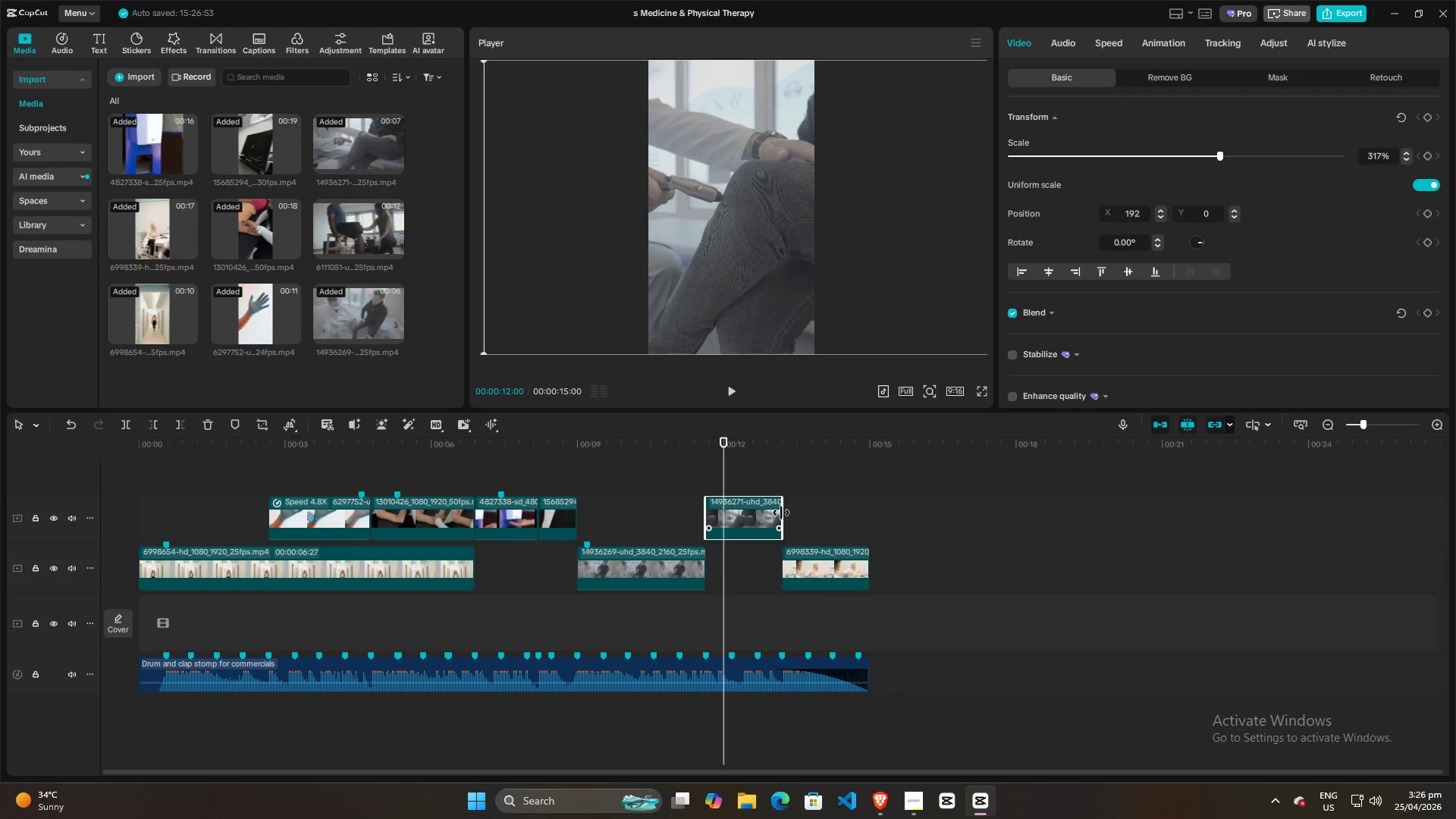 
left_click_drag(start_coordinate=[781, 513], to_coordinate=[933, 507])
 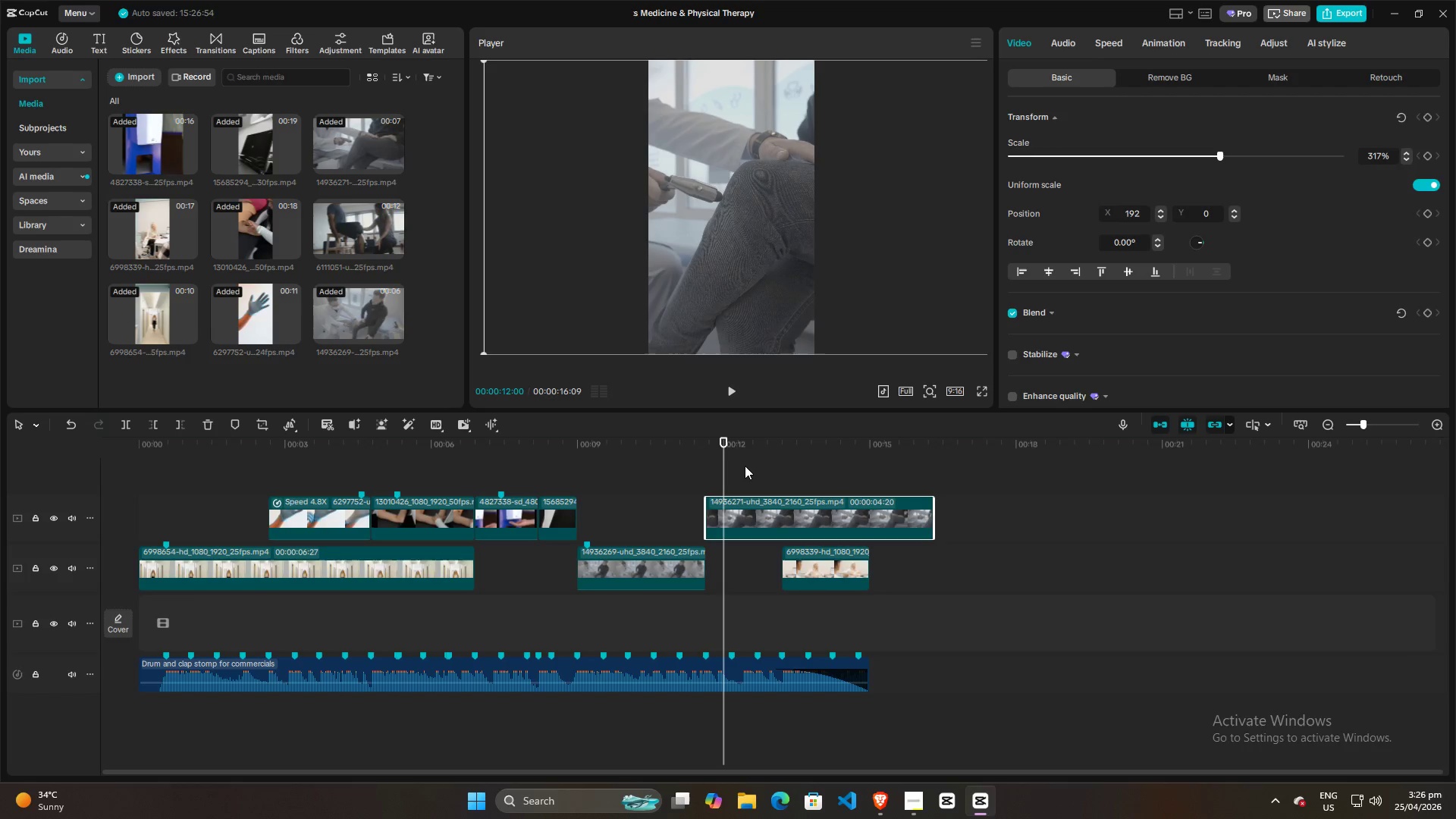 
key(Space)
 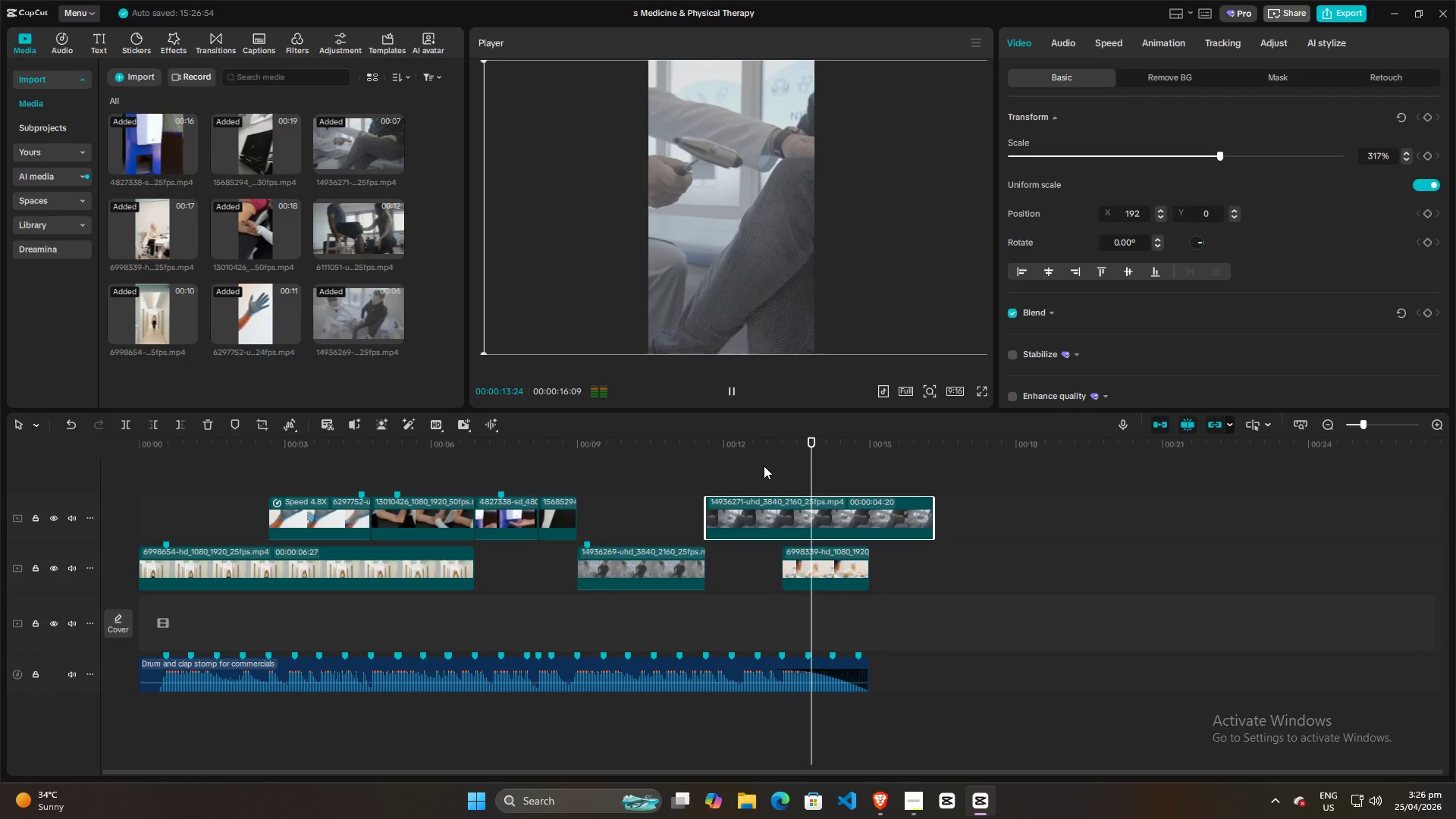 
key(Space)
 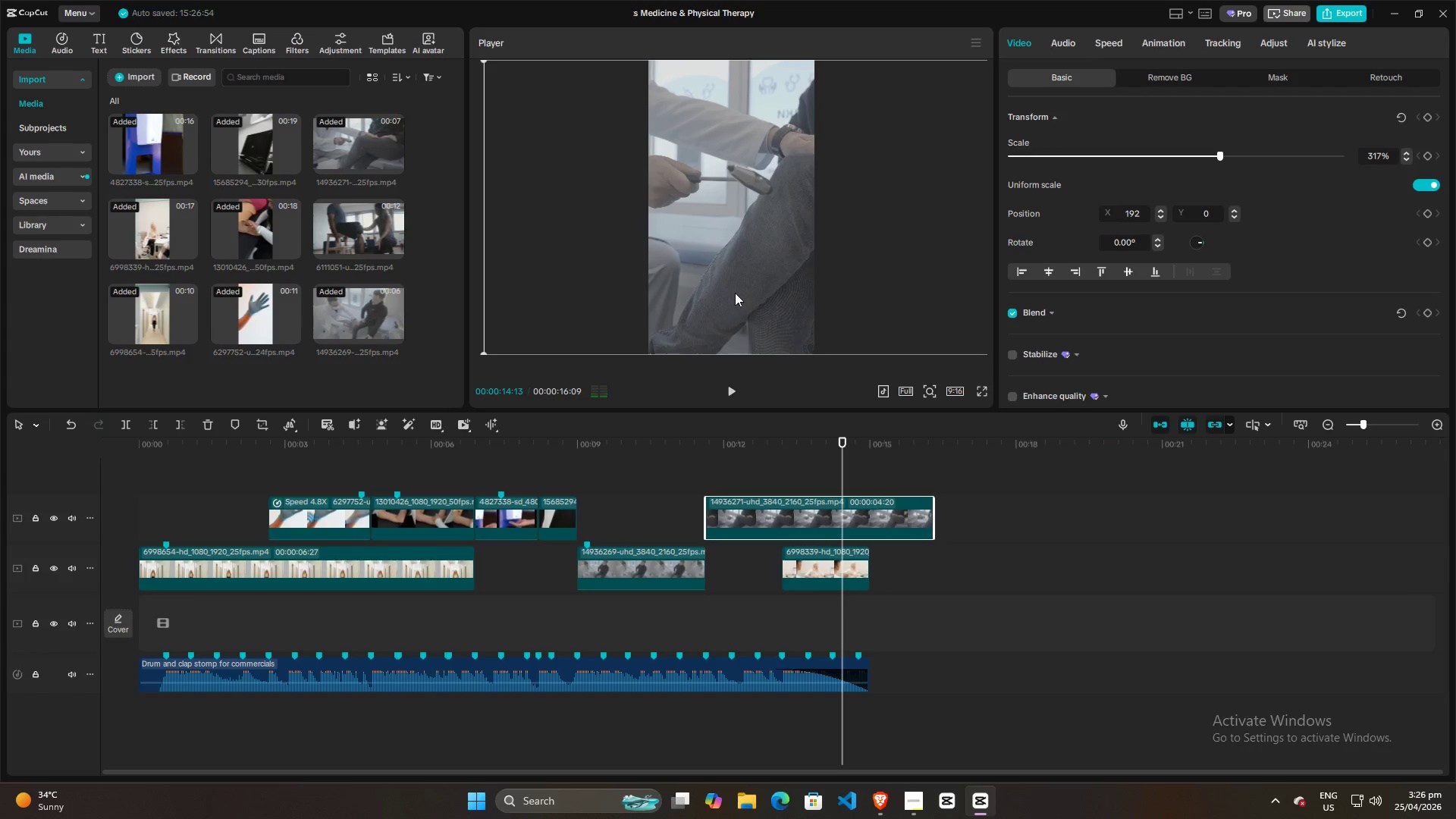 
left_click_drag(start_coordinate=[737, 291], to_coordinate=[686, 286])
 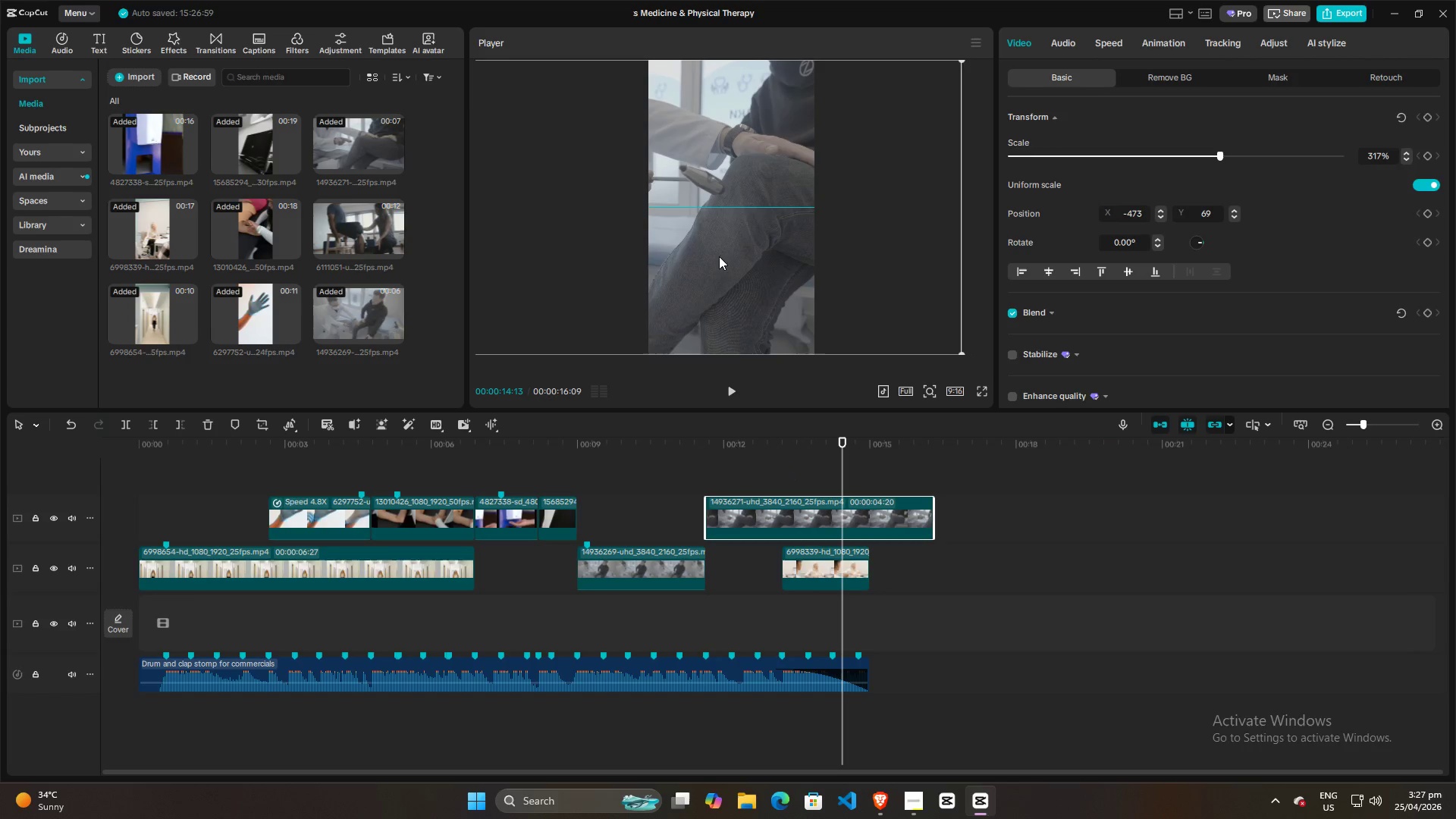 
left_click([726, 467])
 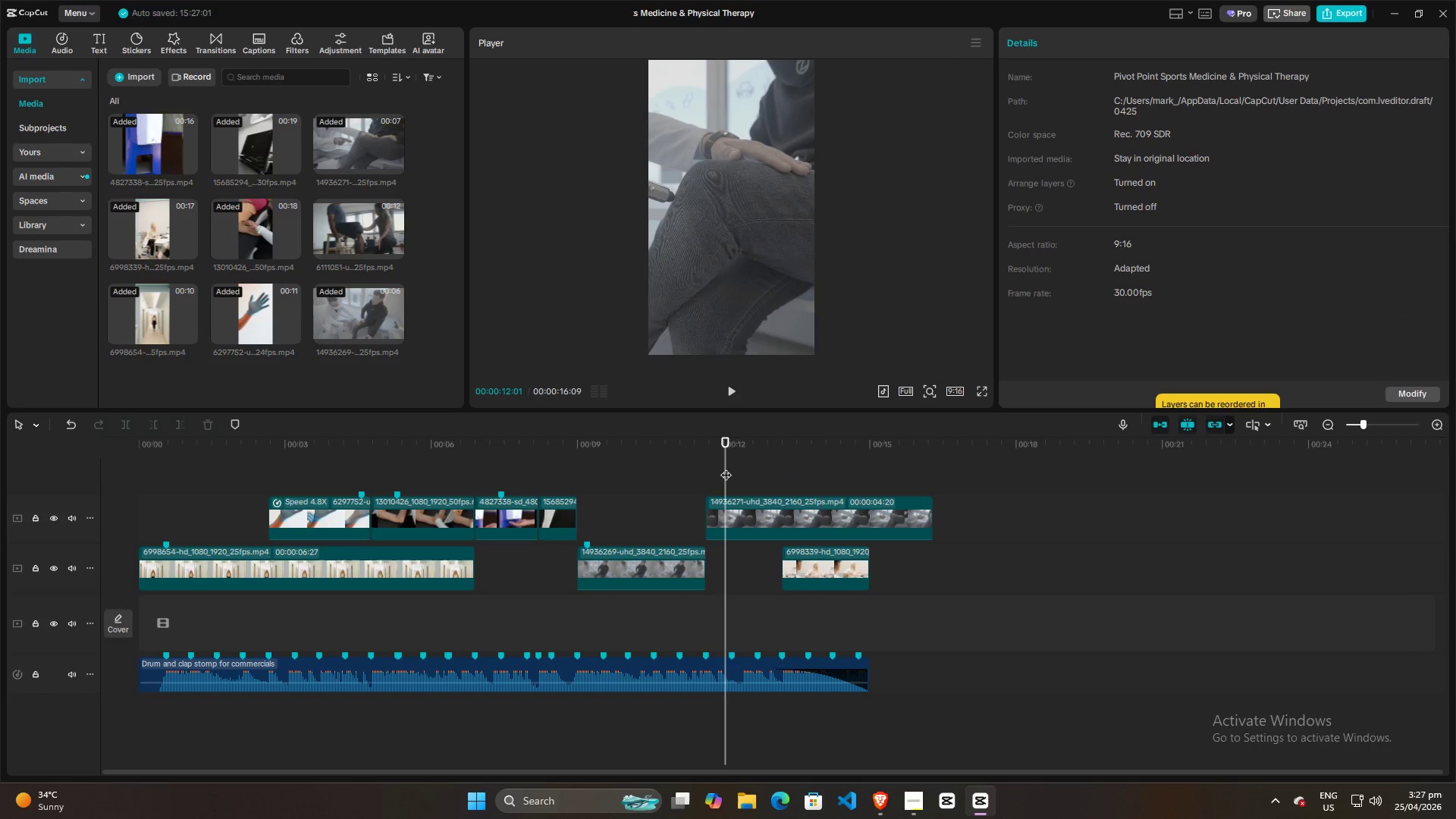 
key(Space)
 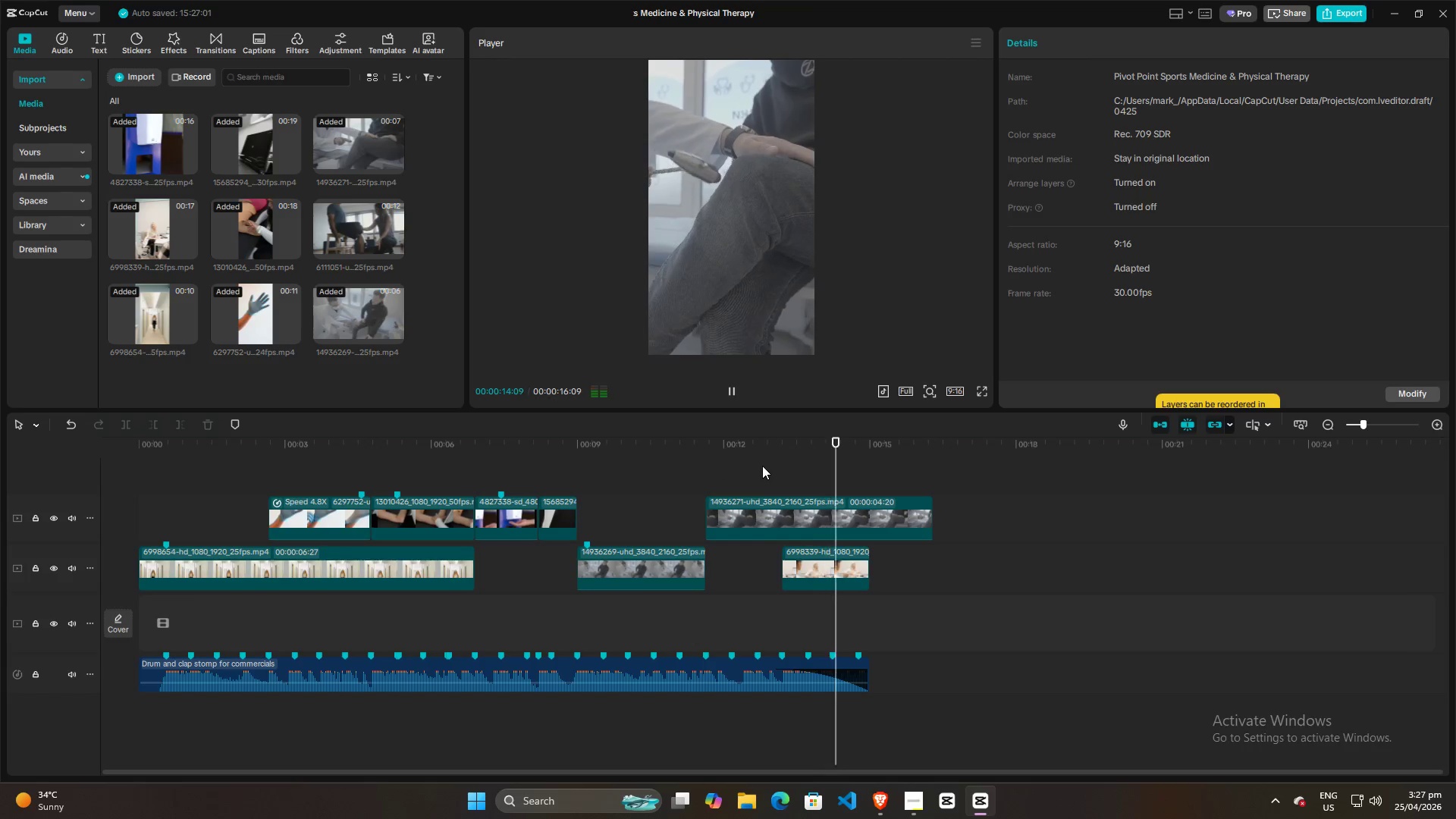 
key(Space)
 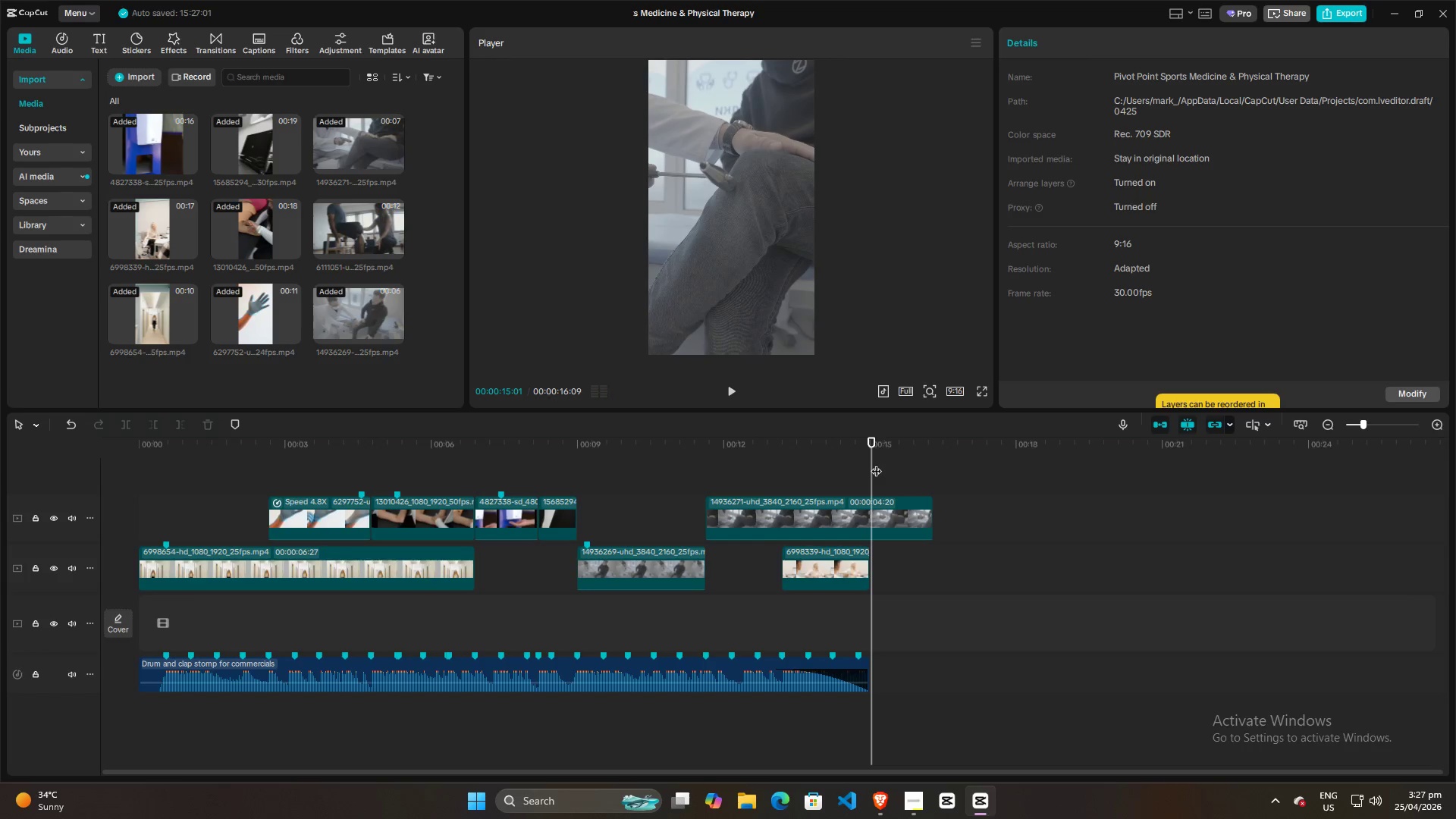 
left_click_drag(start_coordinate=[873, 463], to_coordinate=[801, 461])
 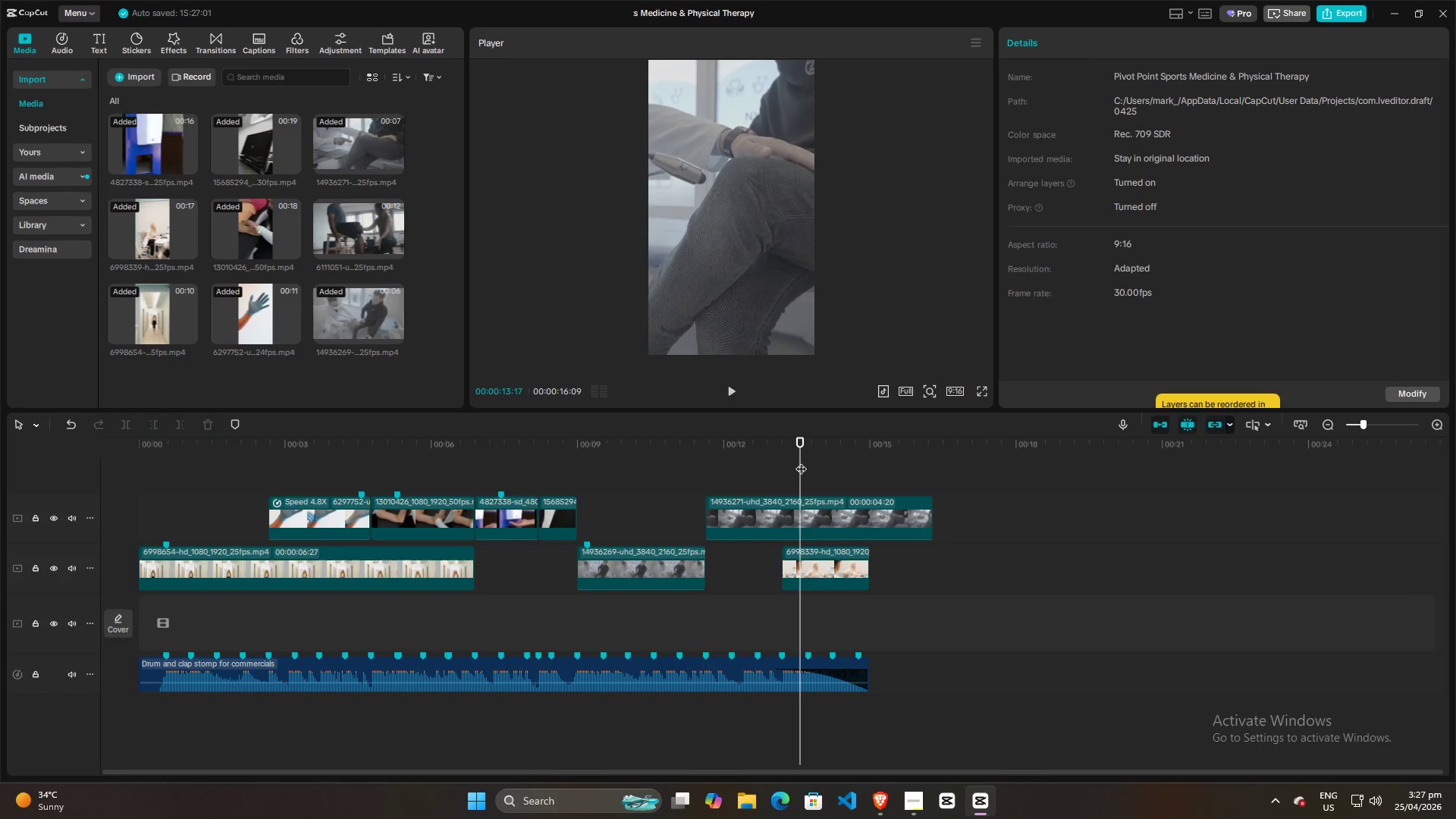 
key(Space)
 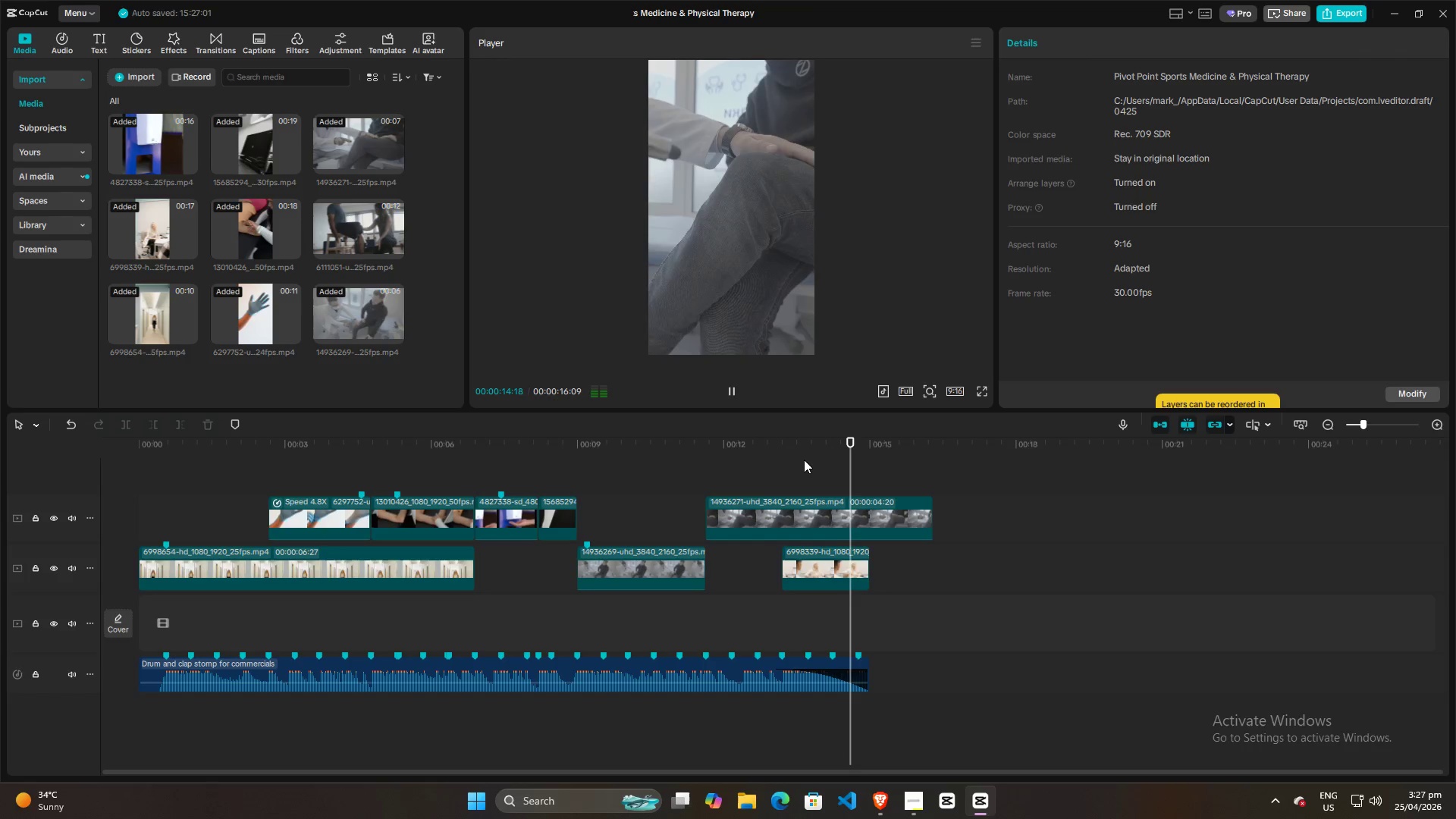 
key(Space)
 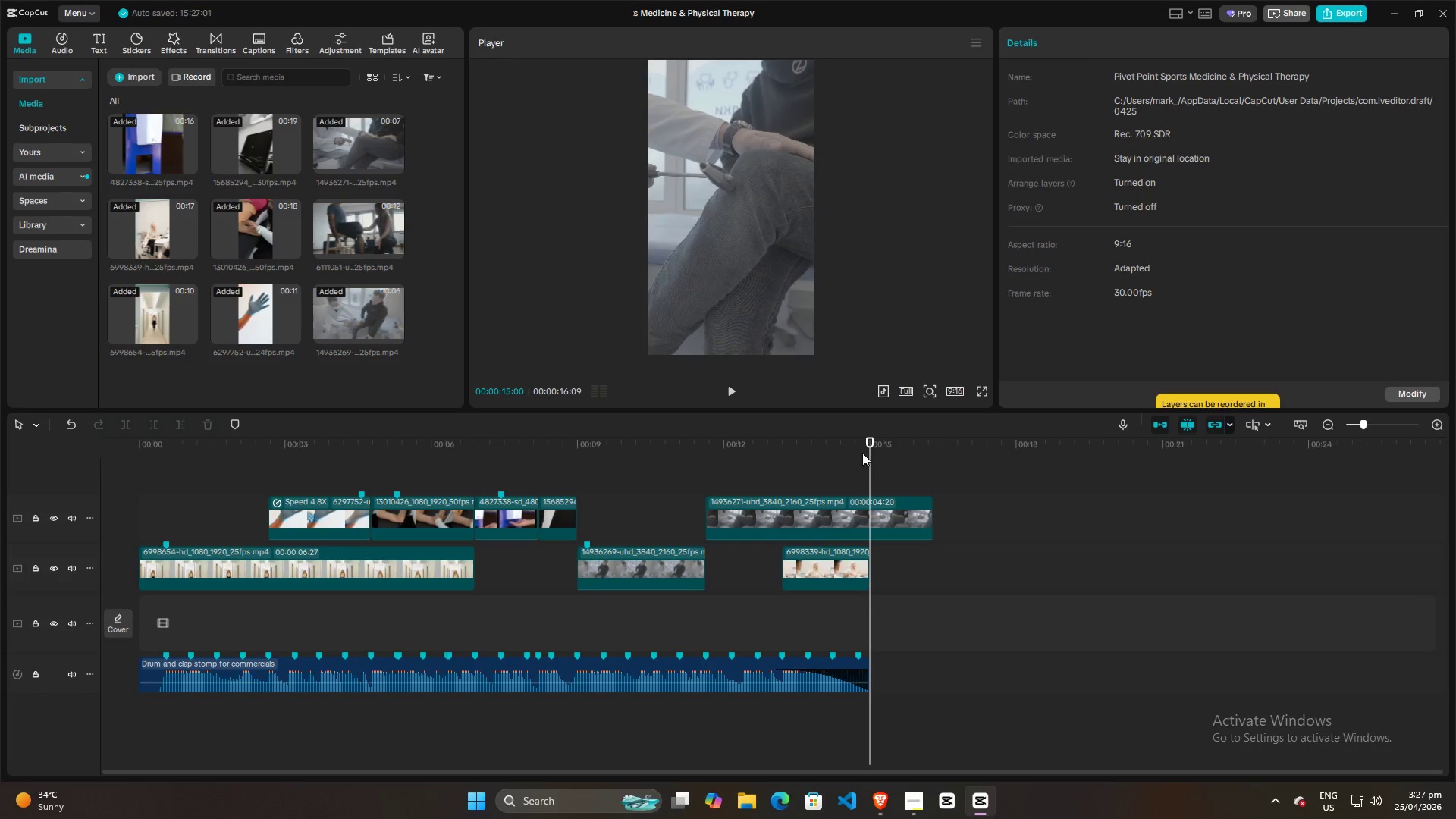 
left_click_drag(start_coordinate=[868, 456], to_coordinate=[799, 457])
 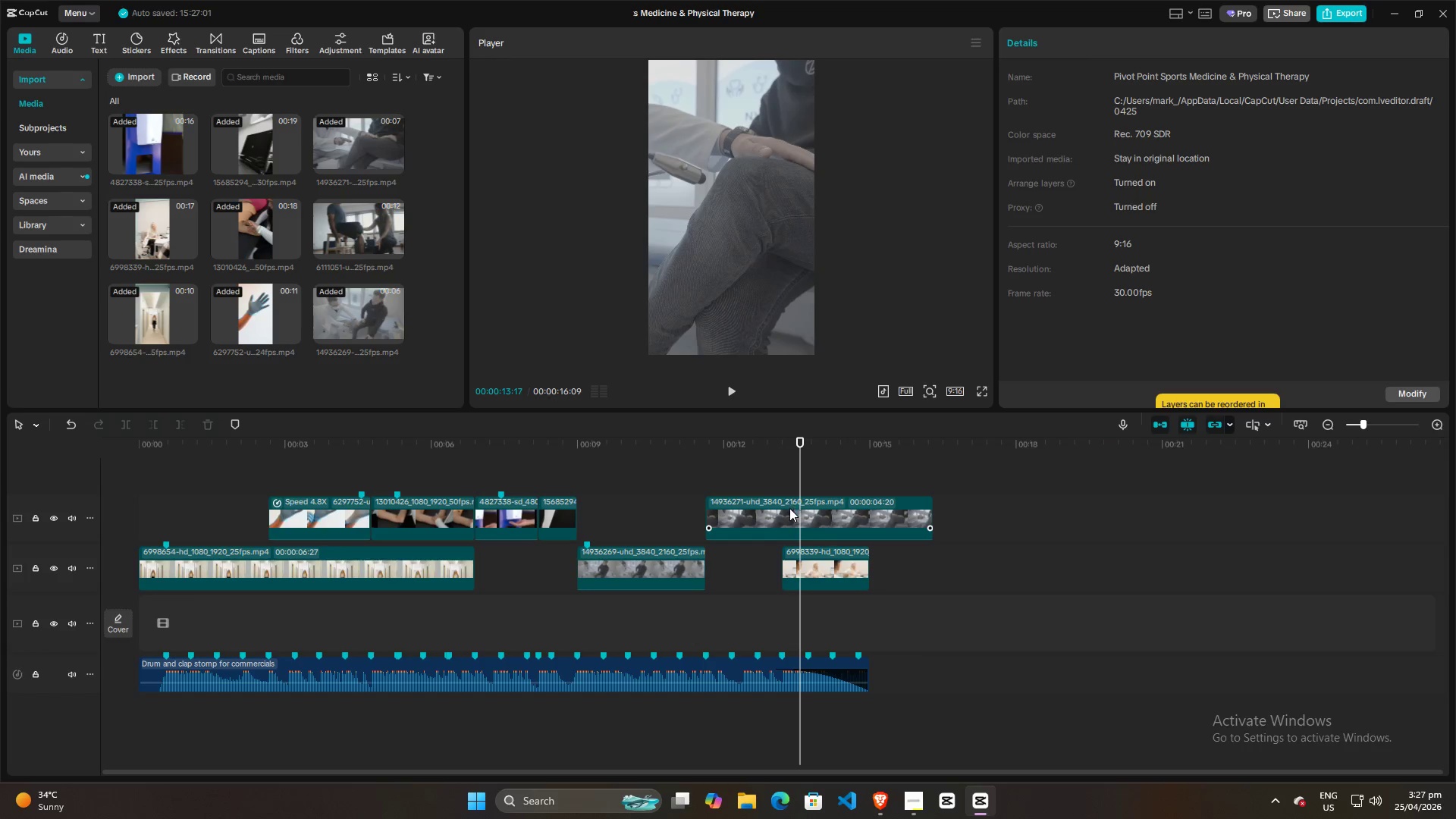 
left_click([785, 510])
 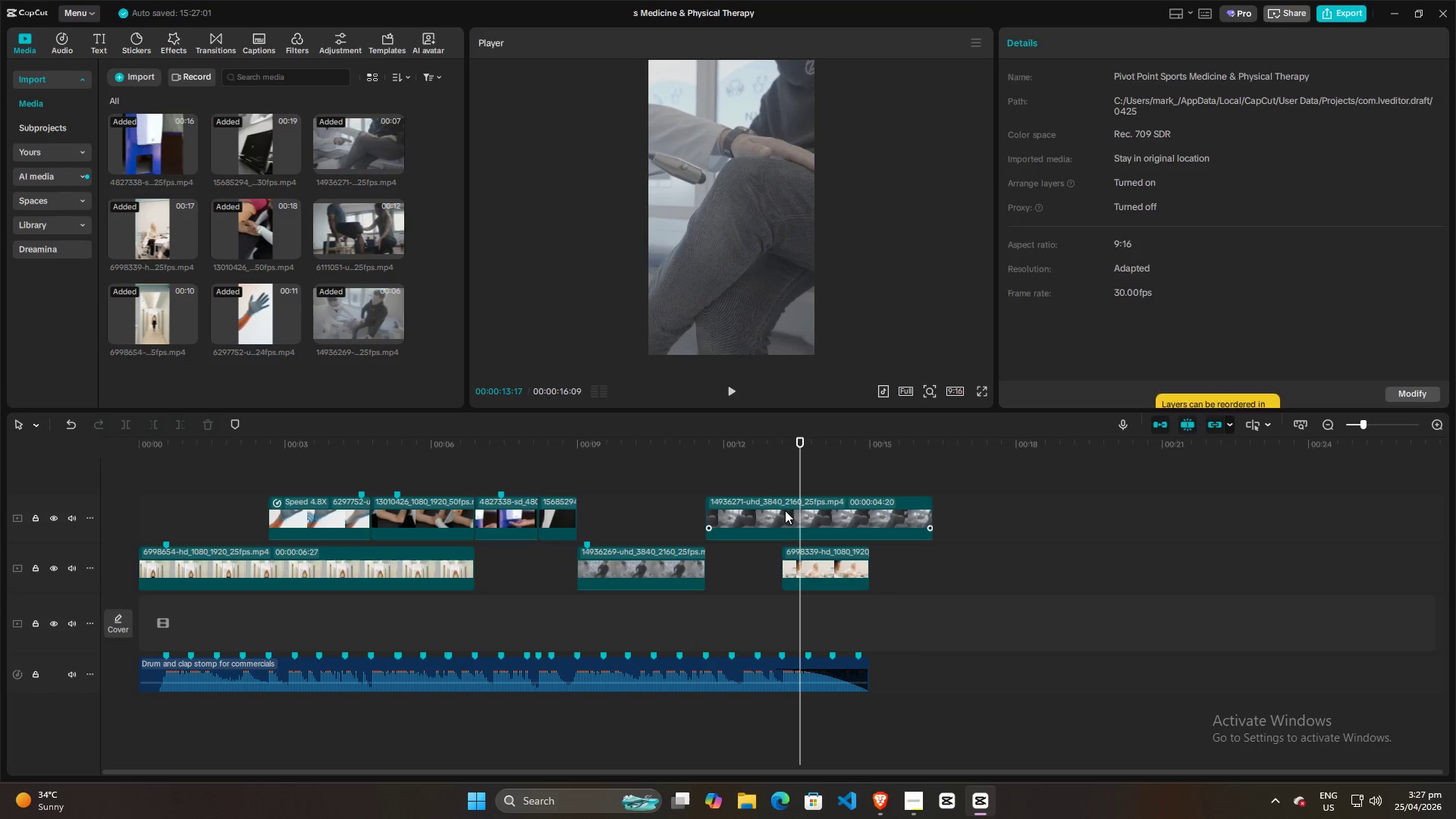 
key(Q)
 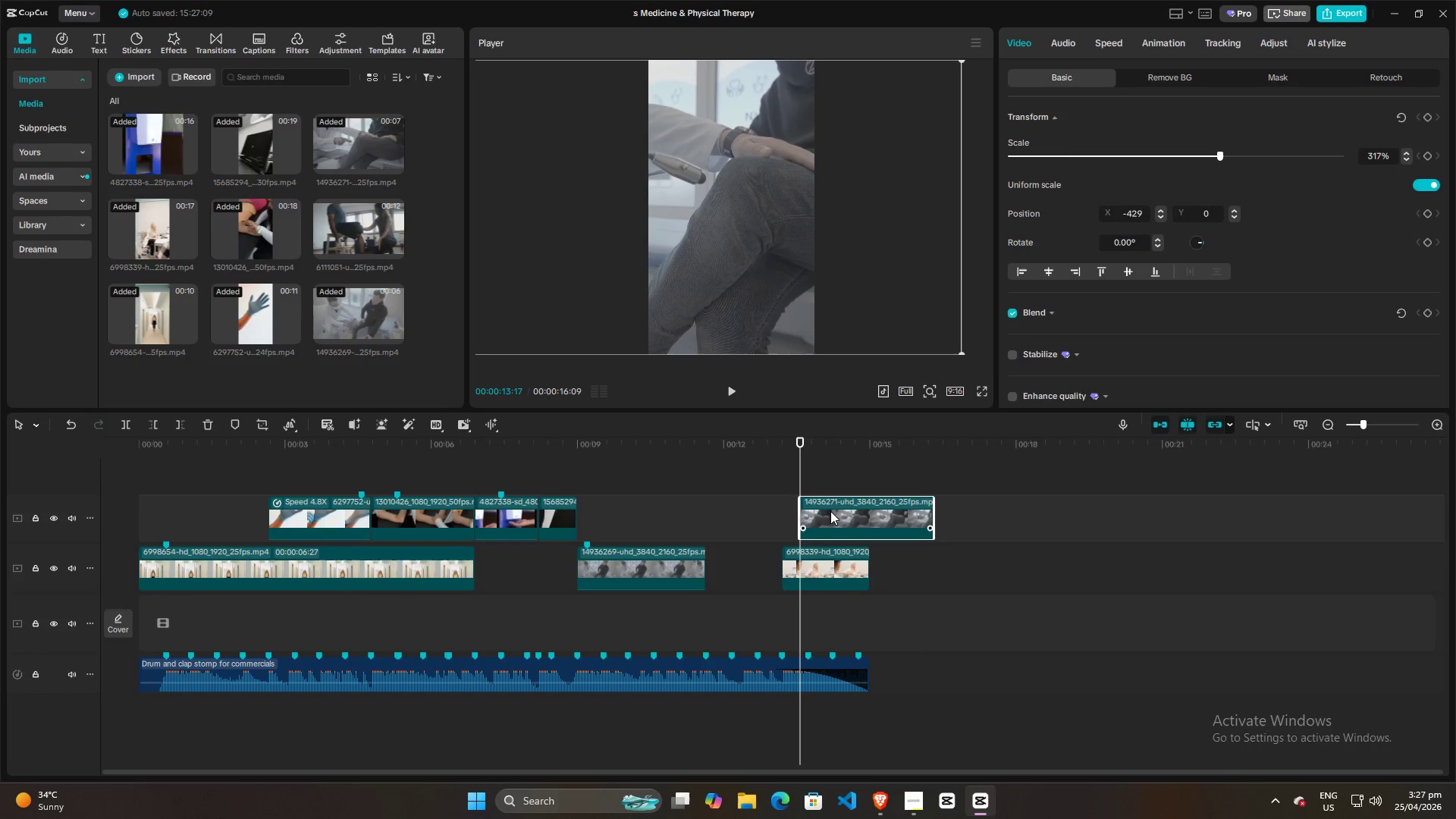 
left_click_drag(start_coordinate=[830, 511], to_coordinate=[736, 516])
 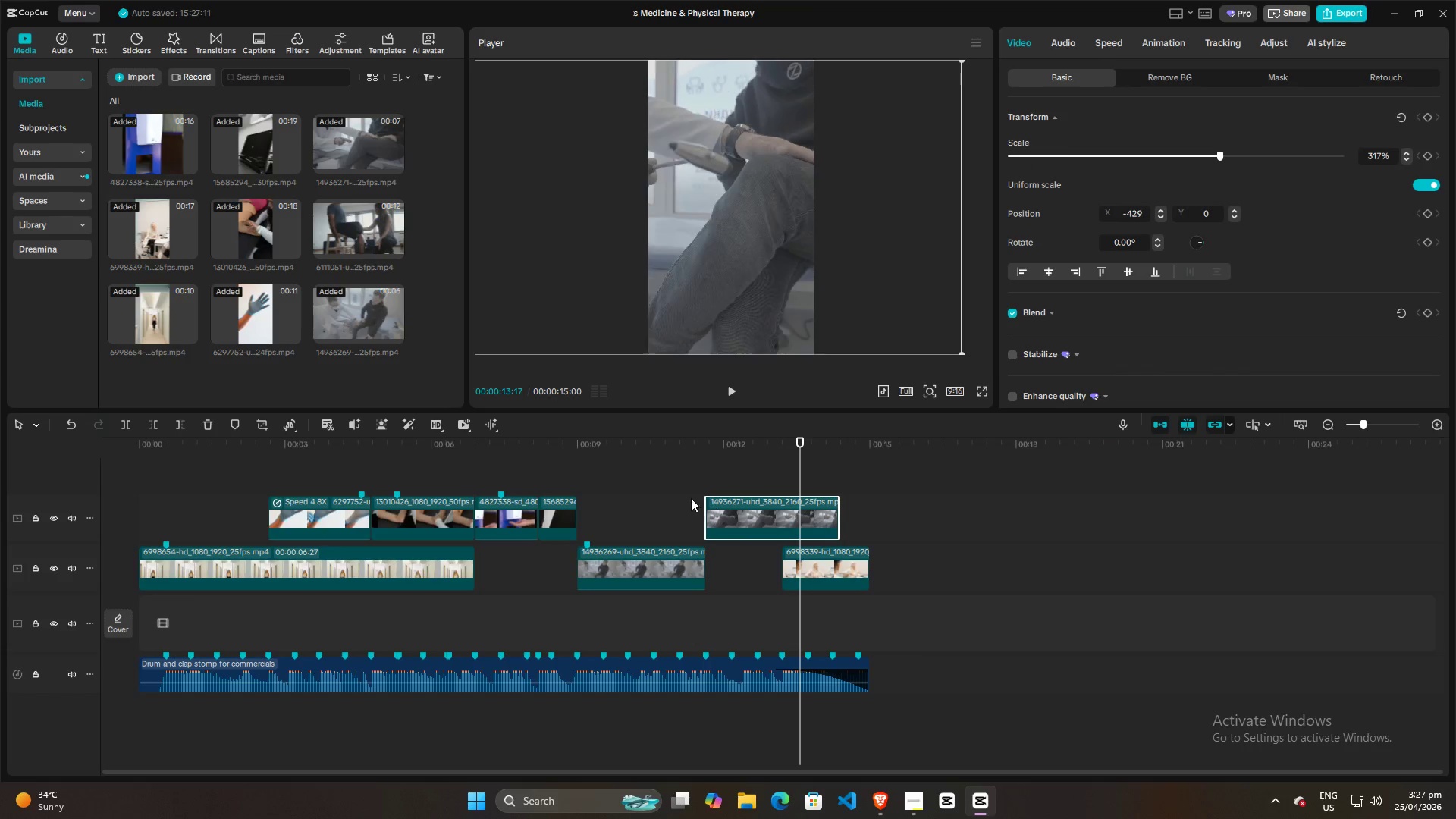 
left_click([689, 497])
 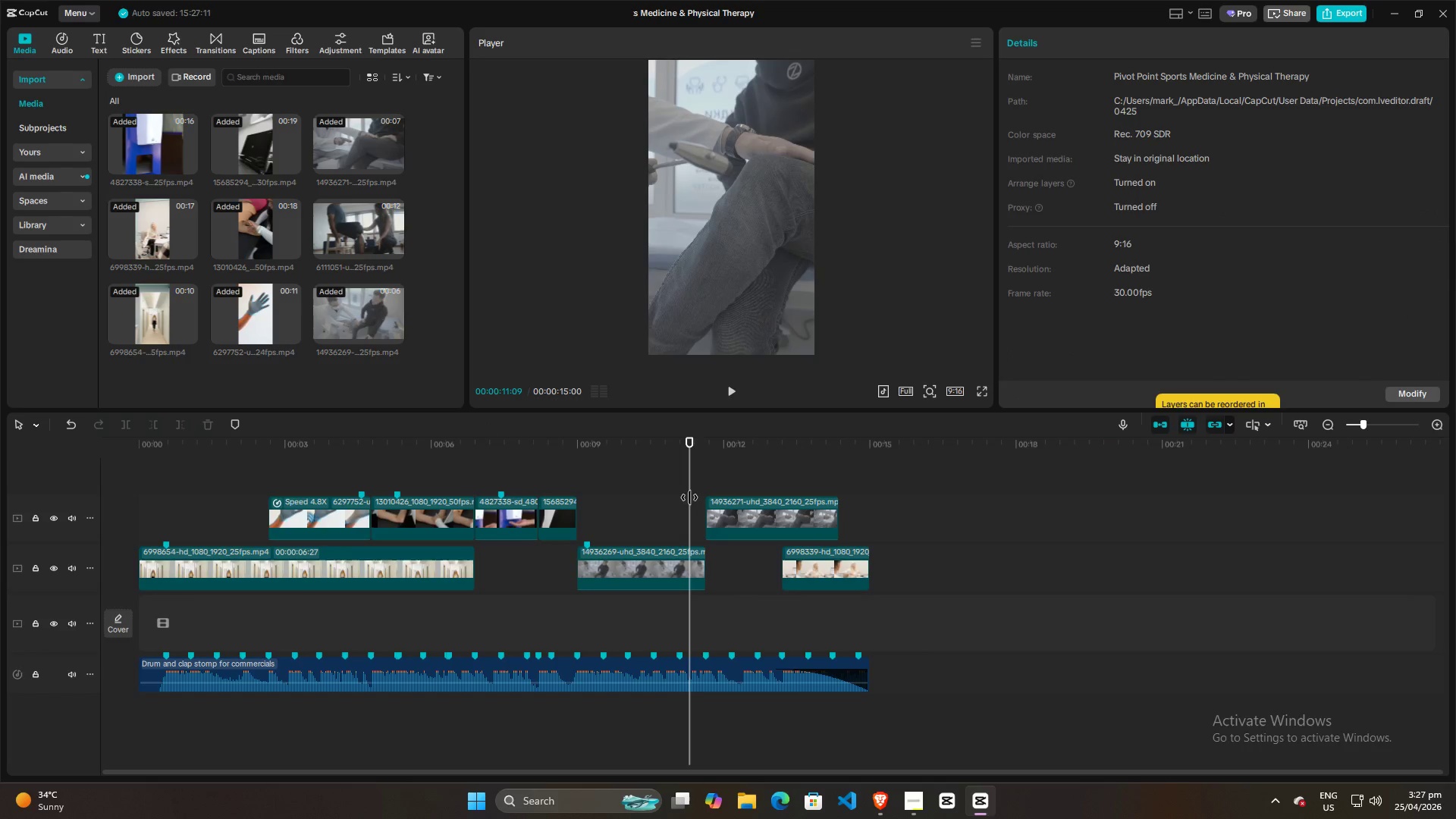 
key(Space)
 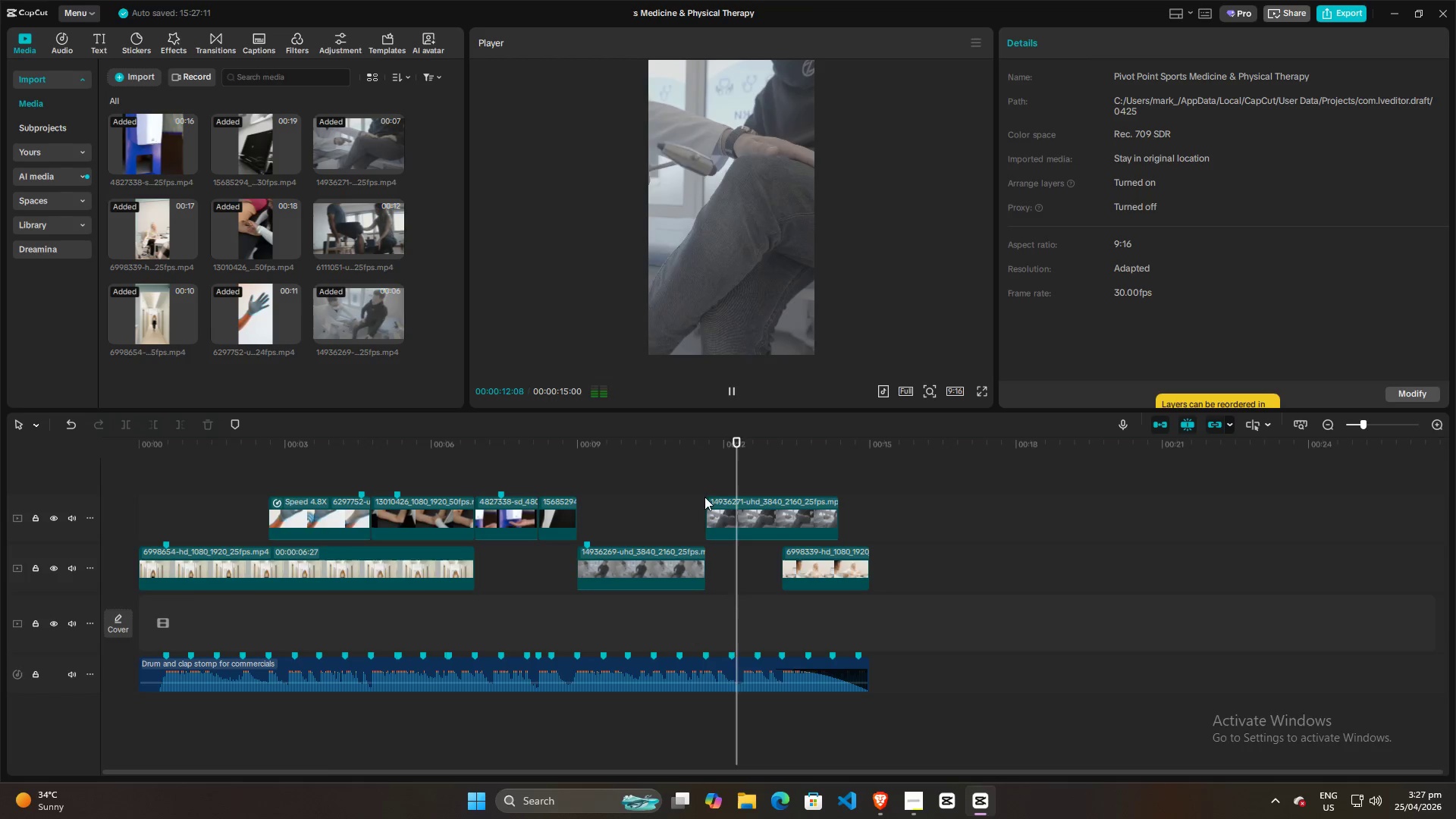 
key(Space)
 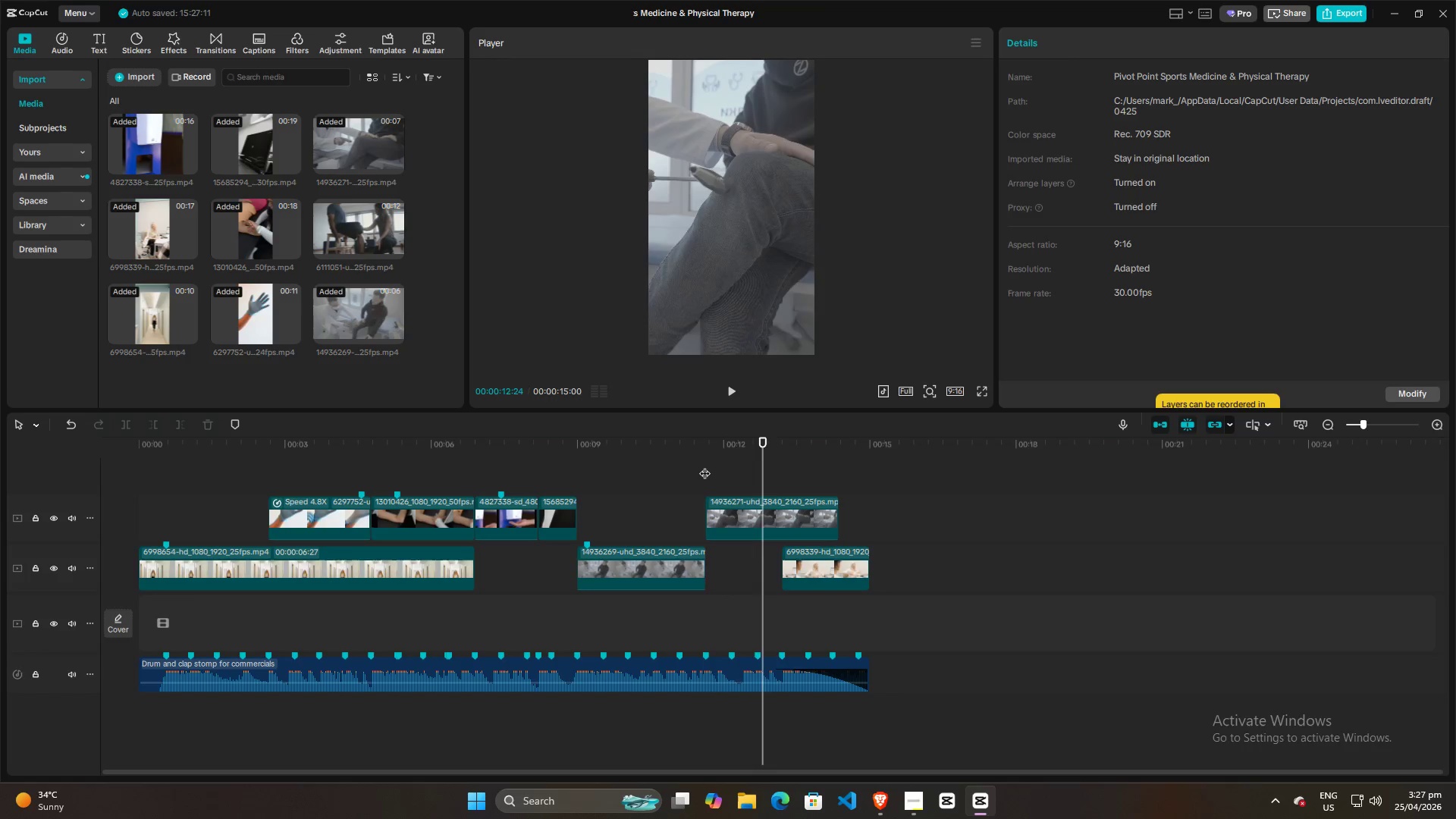 
double_click([663, 472])
 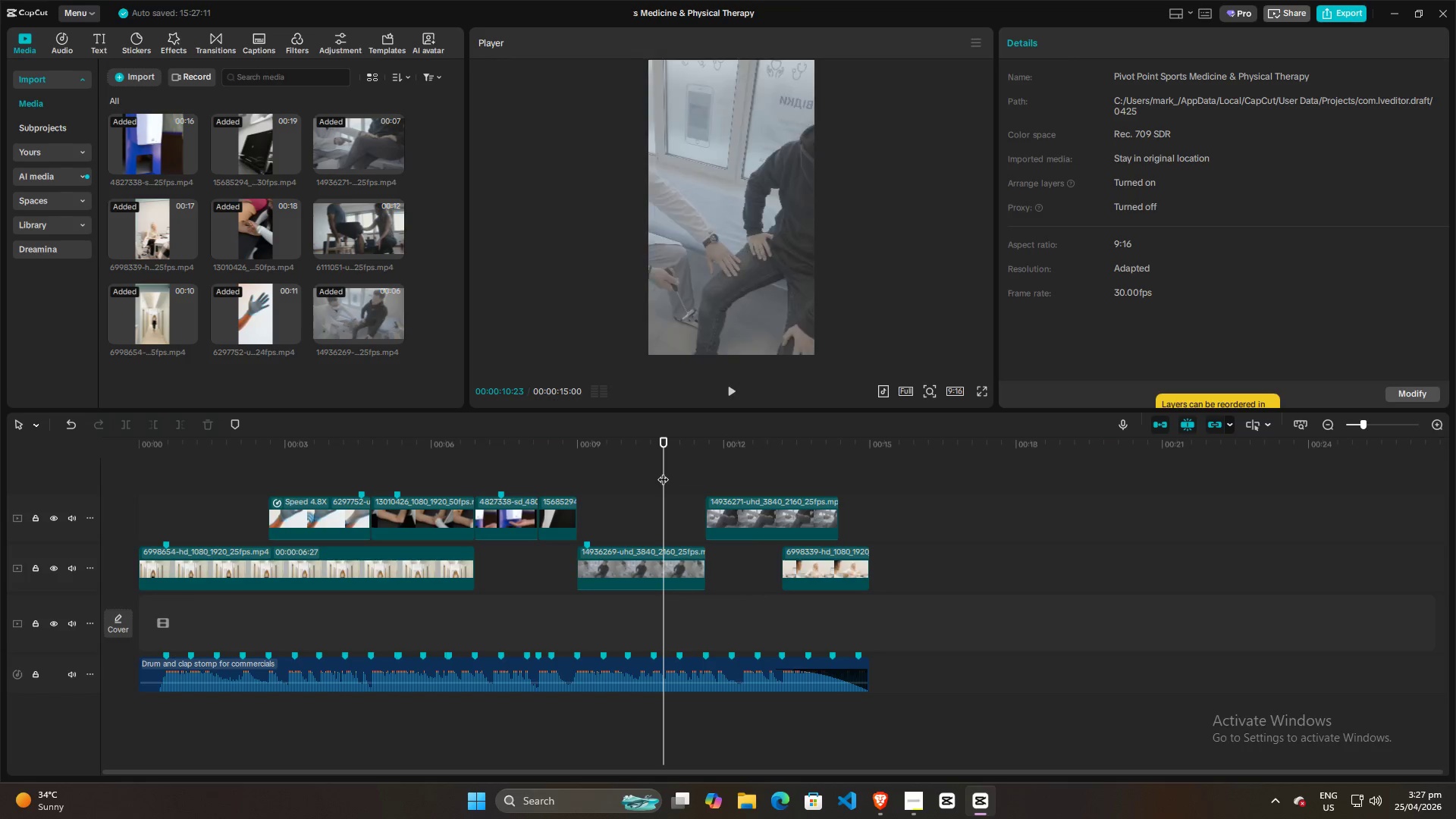 
key(Space)
 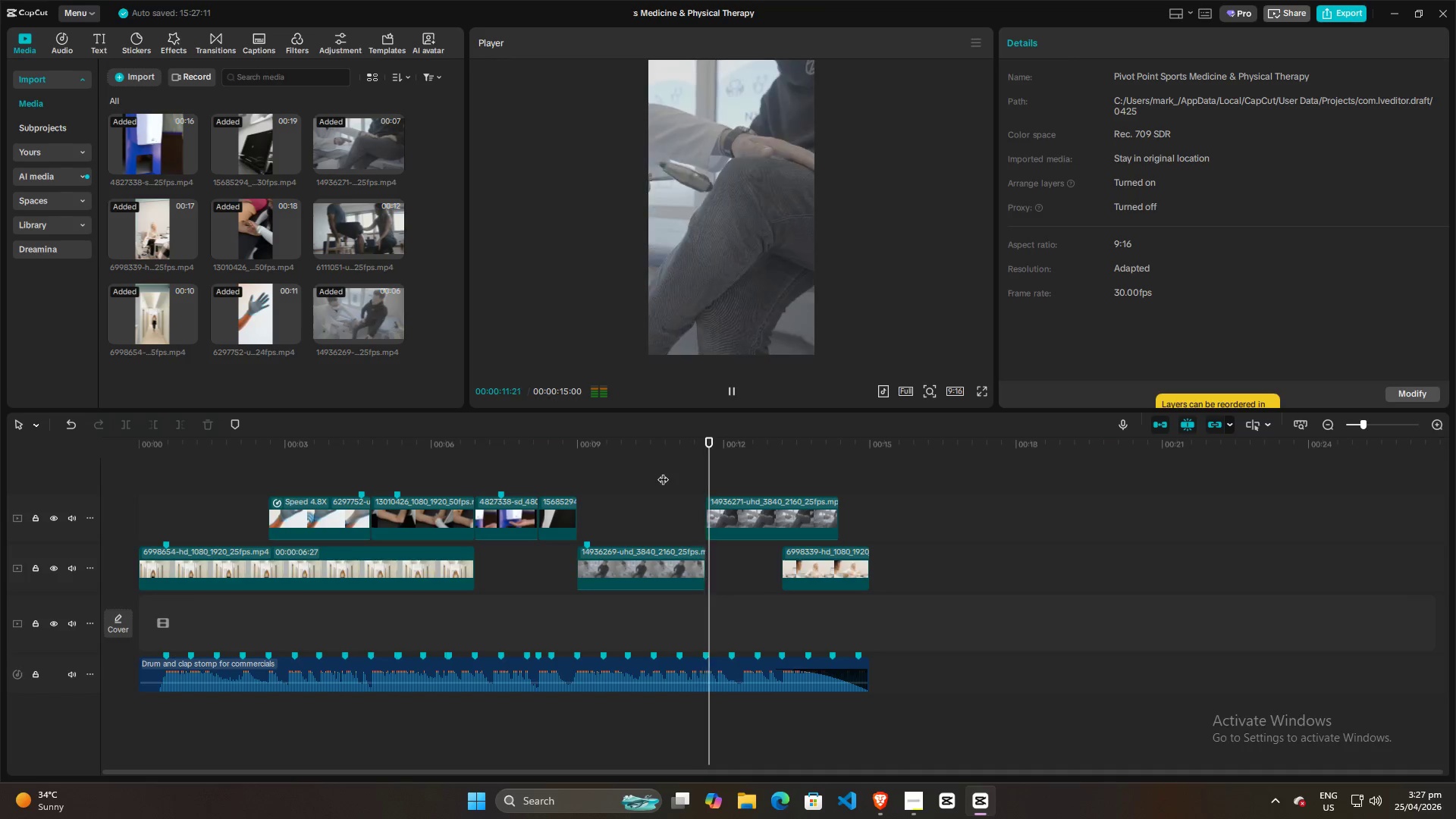 
hold_key(key=Space, duration=0.31)
 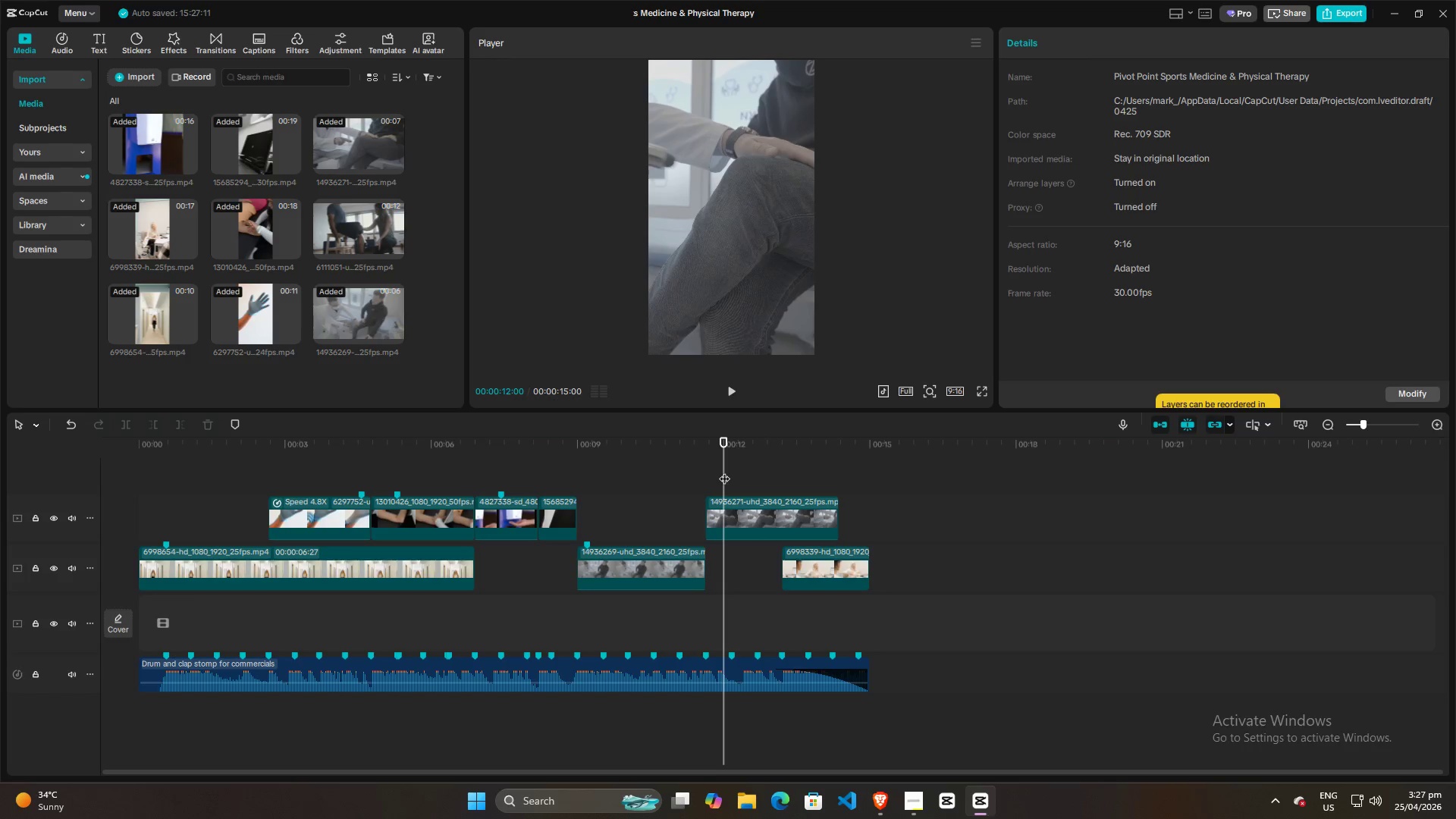 
left_click([684, 473])
 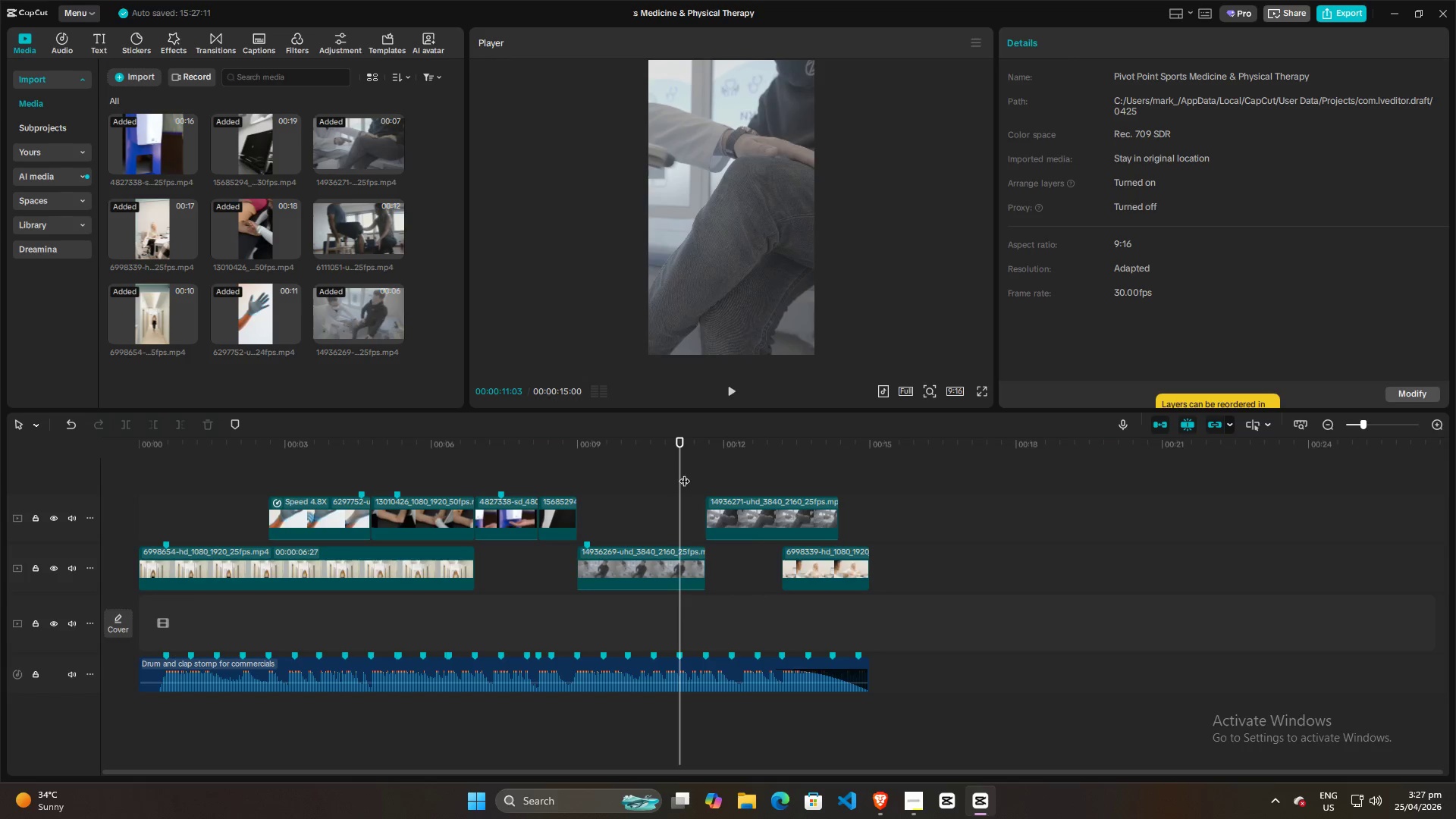 
key(Space)
 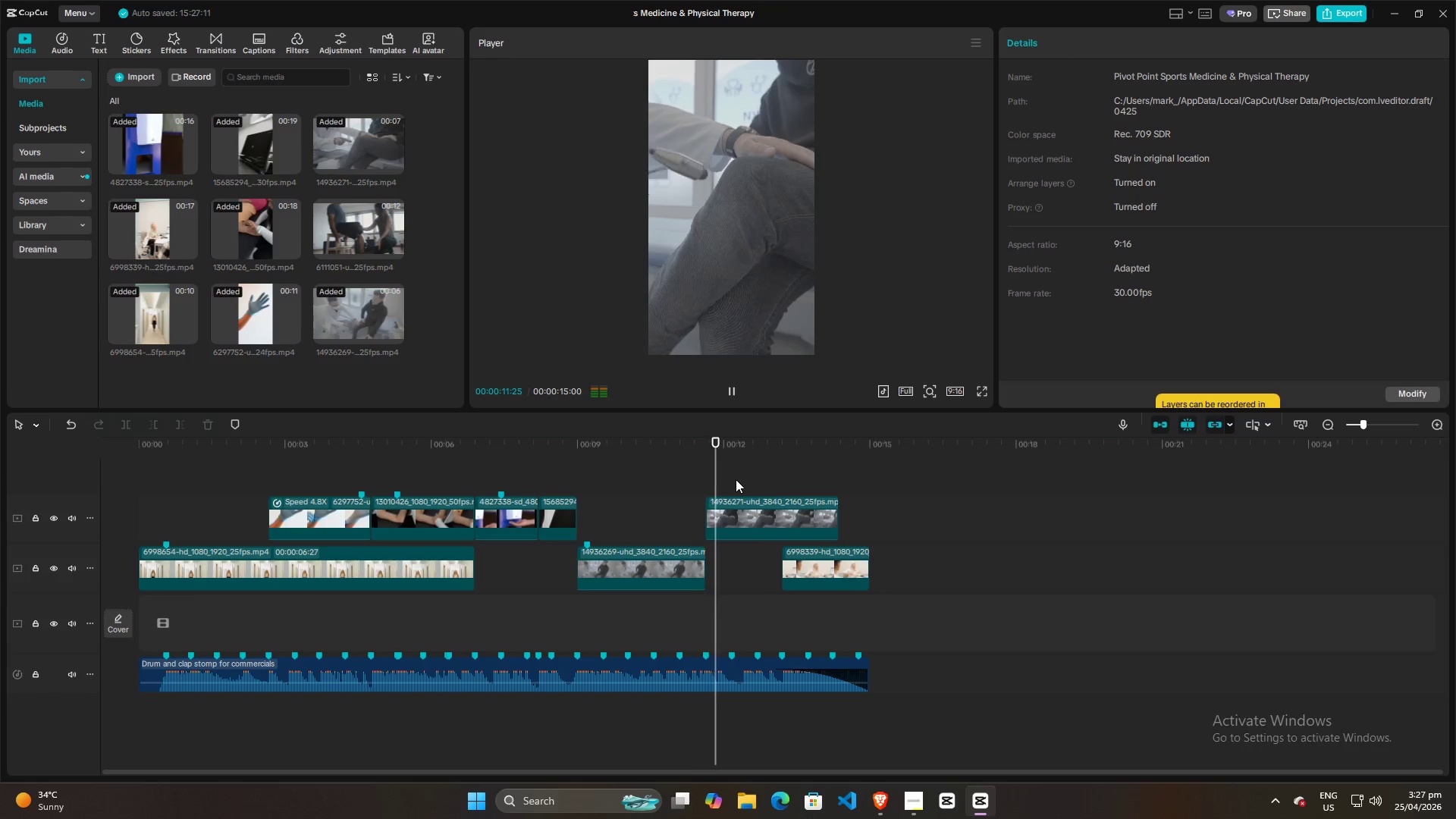 
key(Space)
 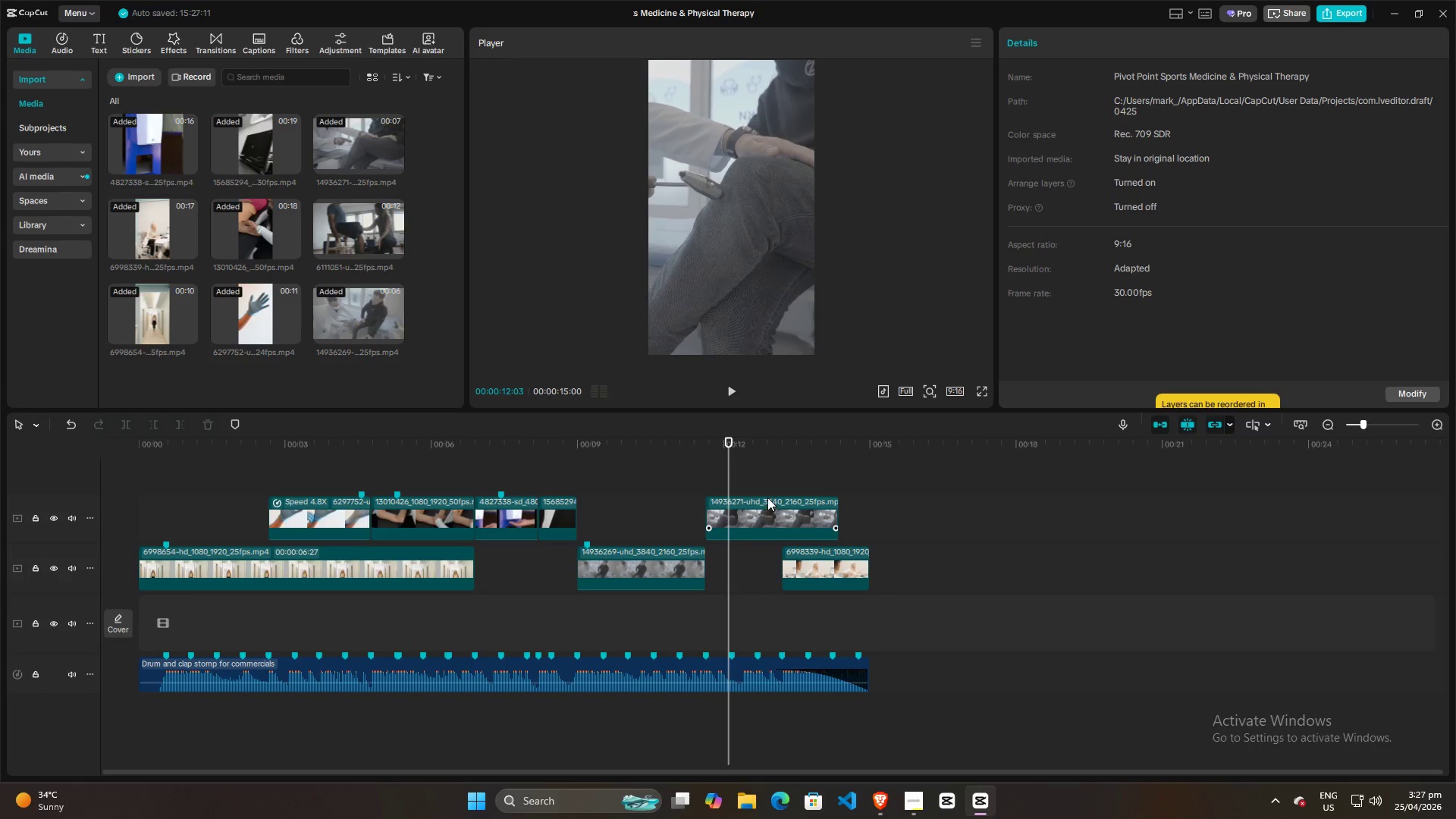 
left_click_drag(start_coordinate=[786, 516], to_coordinate=[857, 511])
 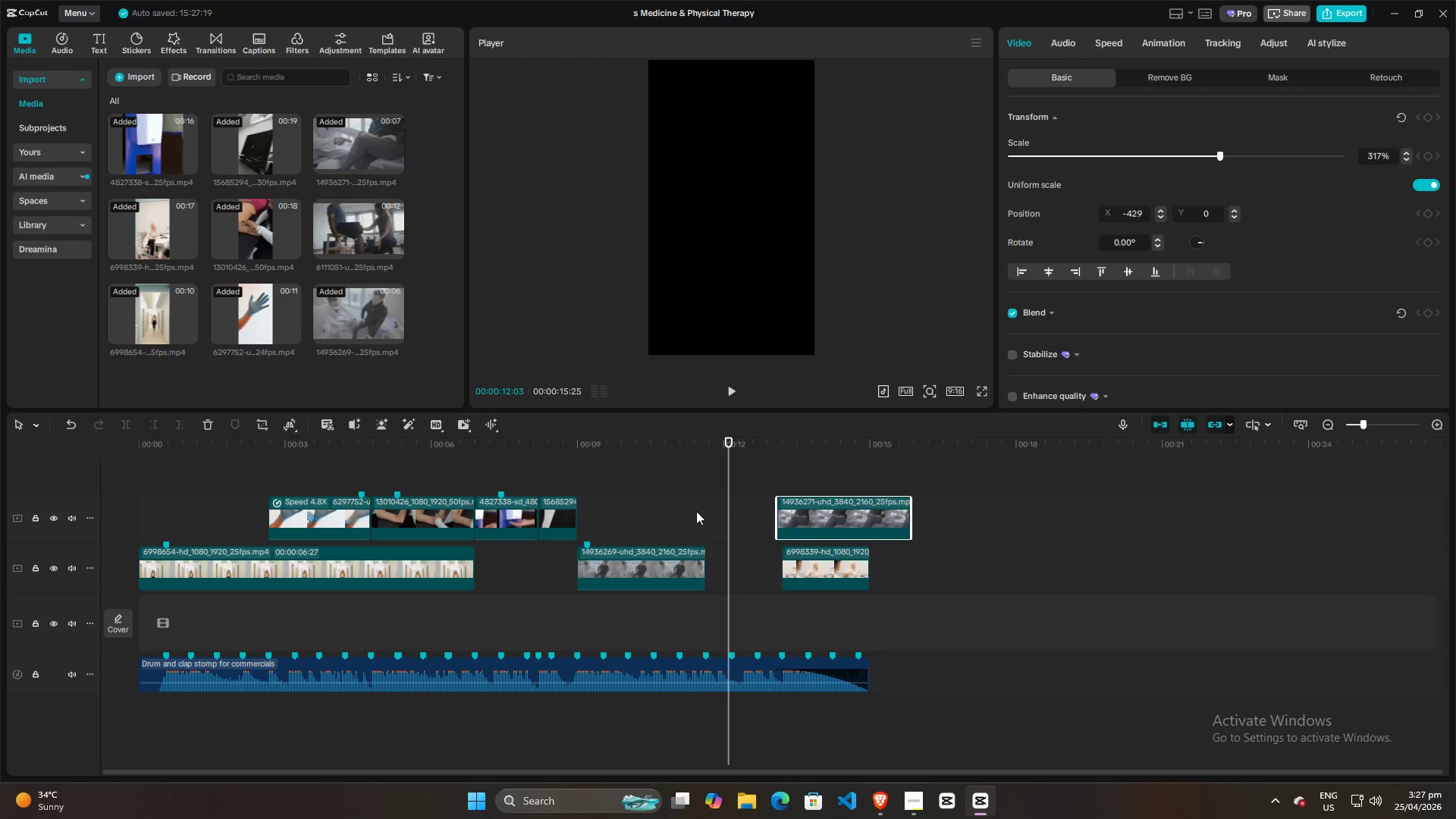 
left_click([695, 511])
 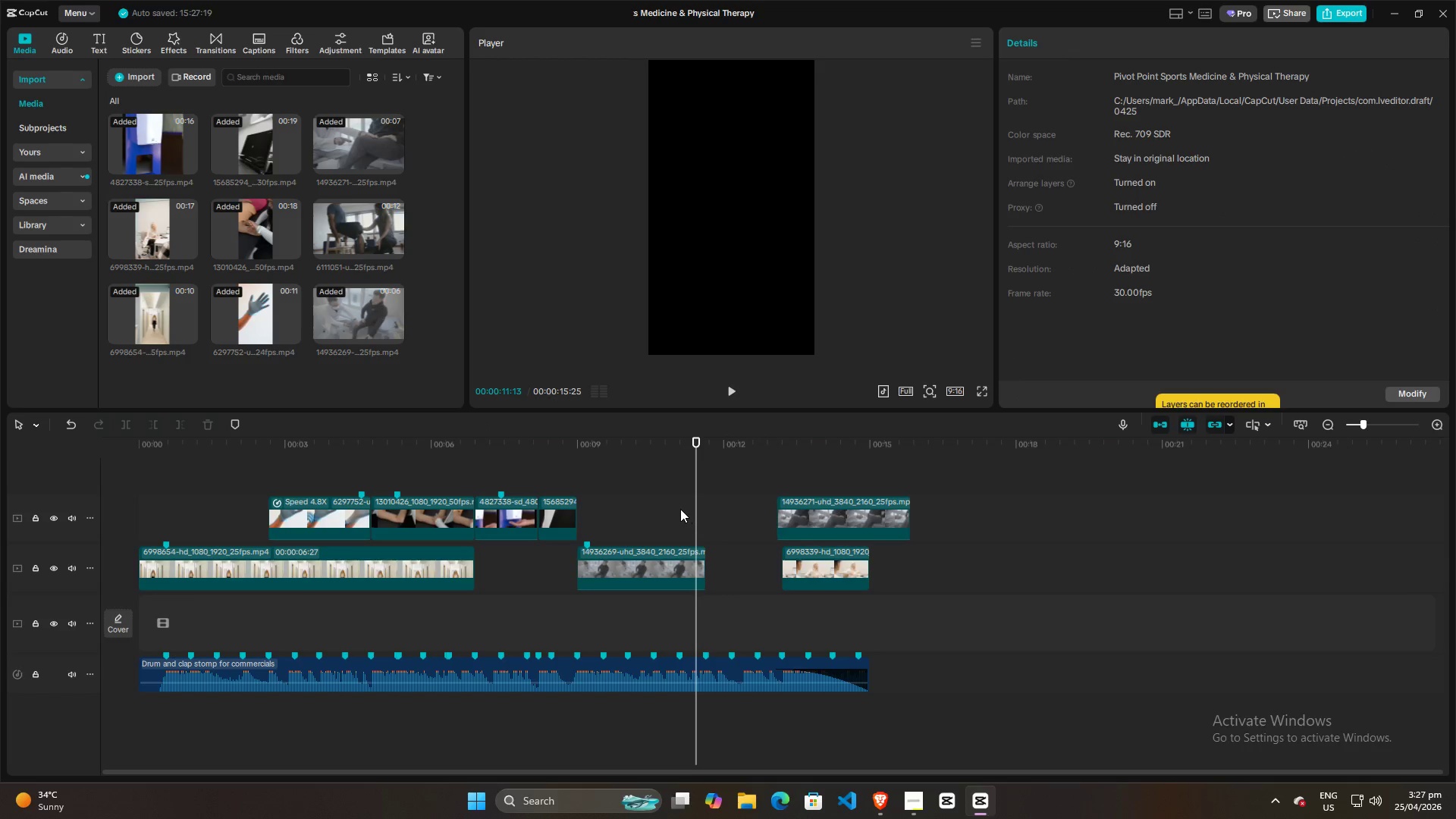 
key(Space)
 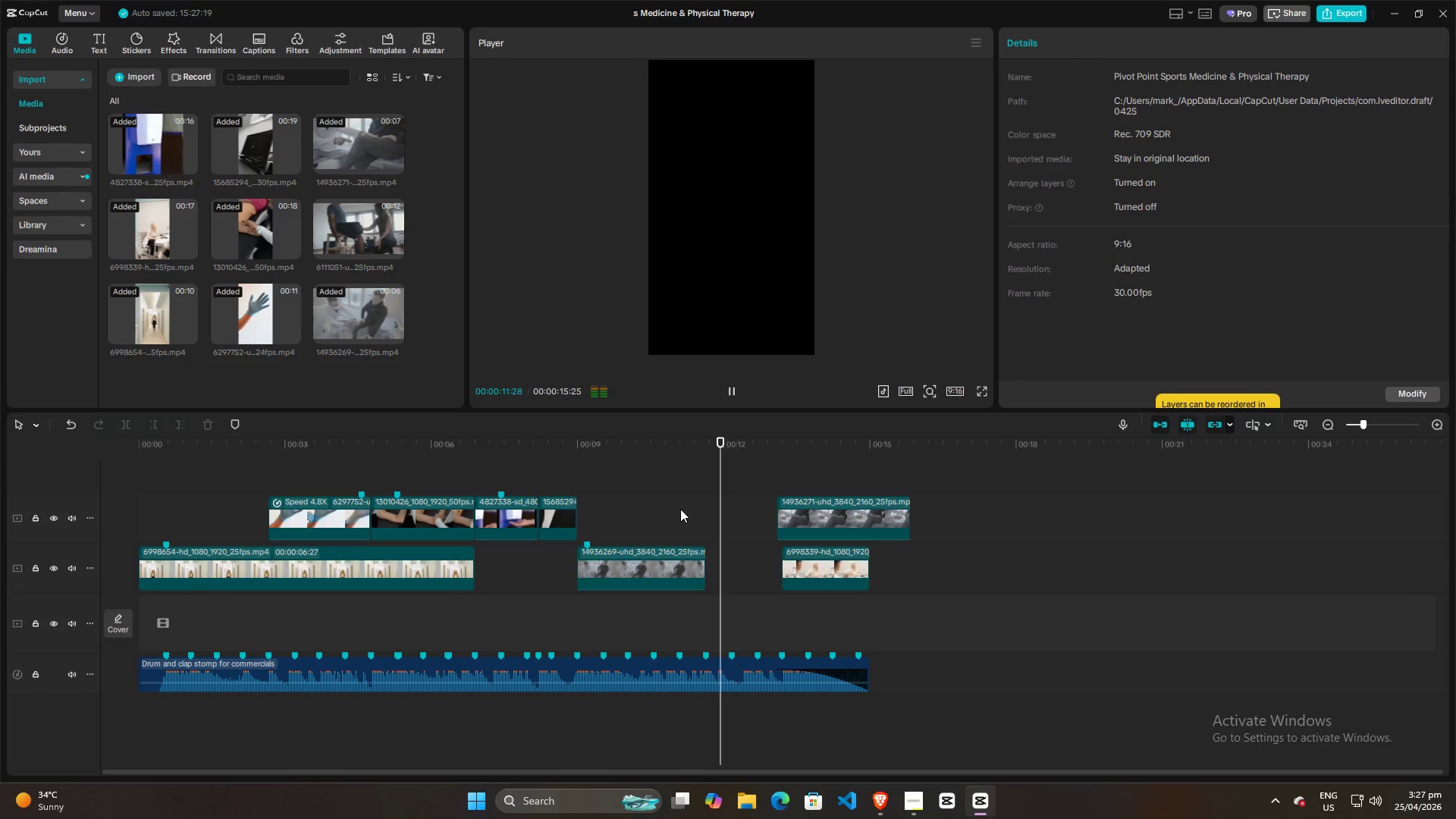 
left_click([672, 510])
 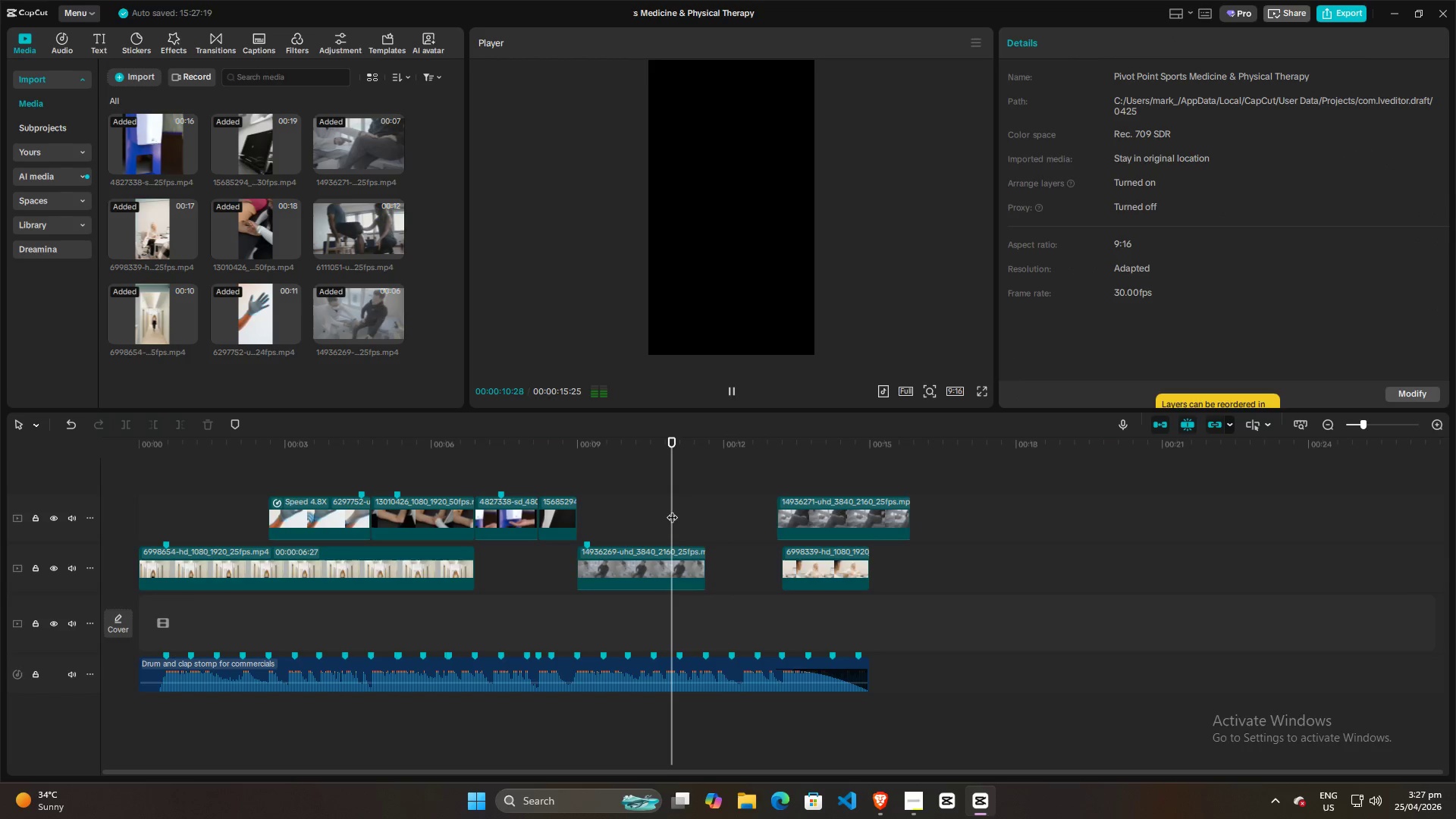 
key(Space)
 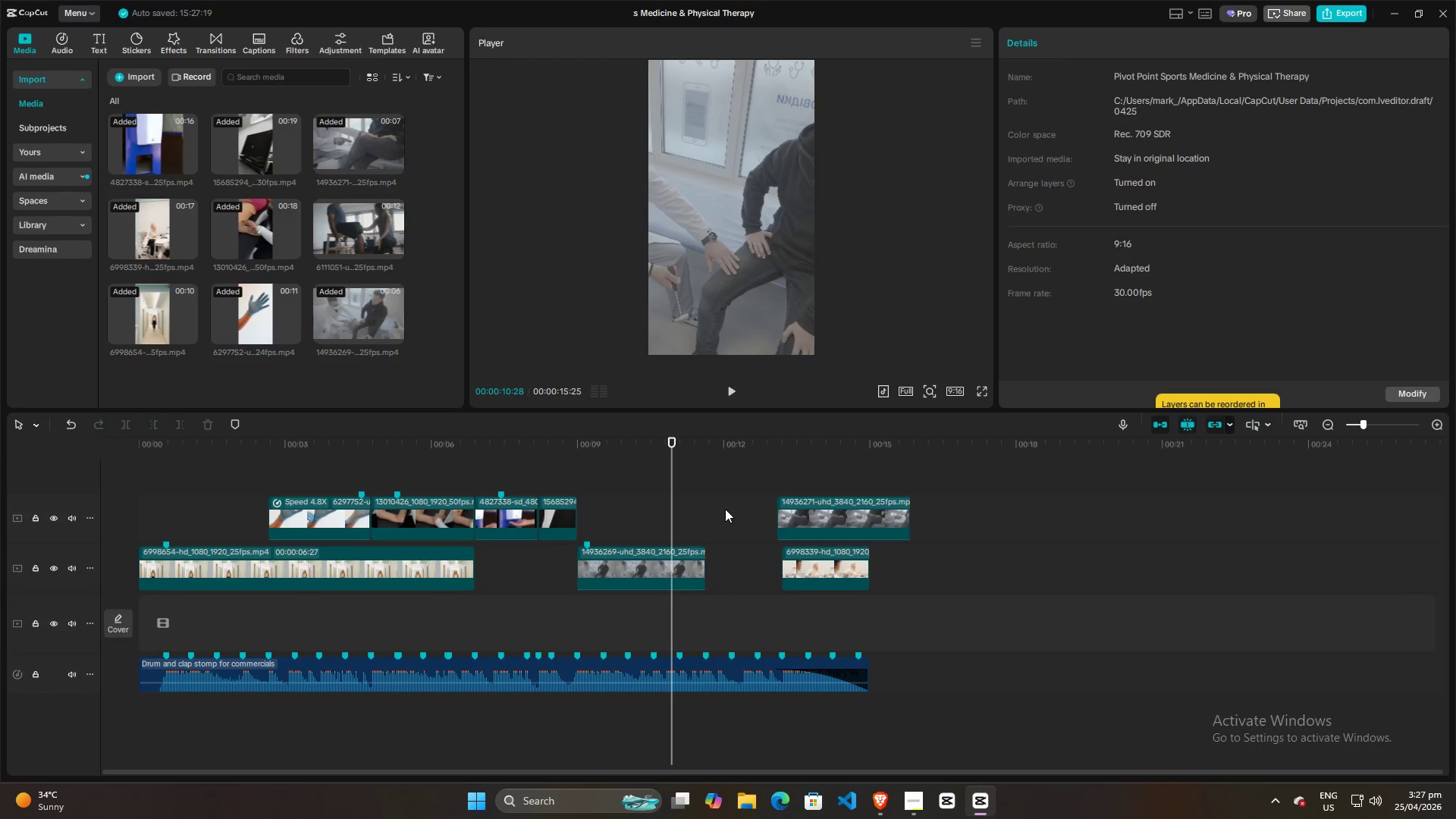 
key(Space)
 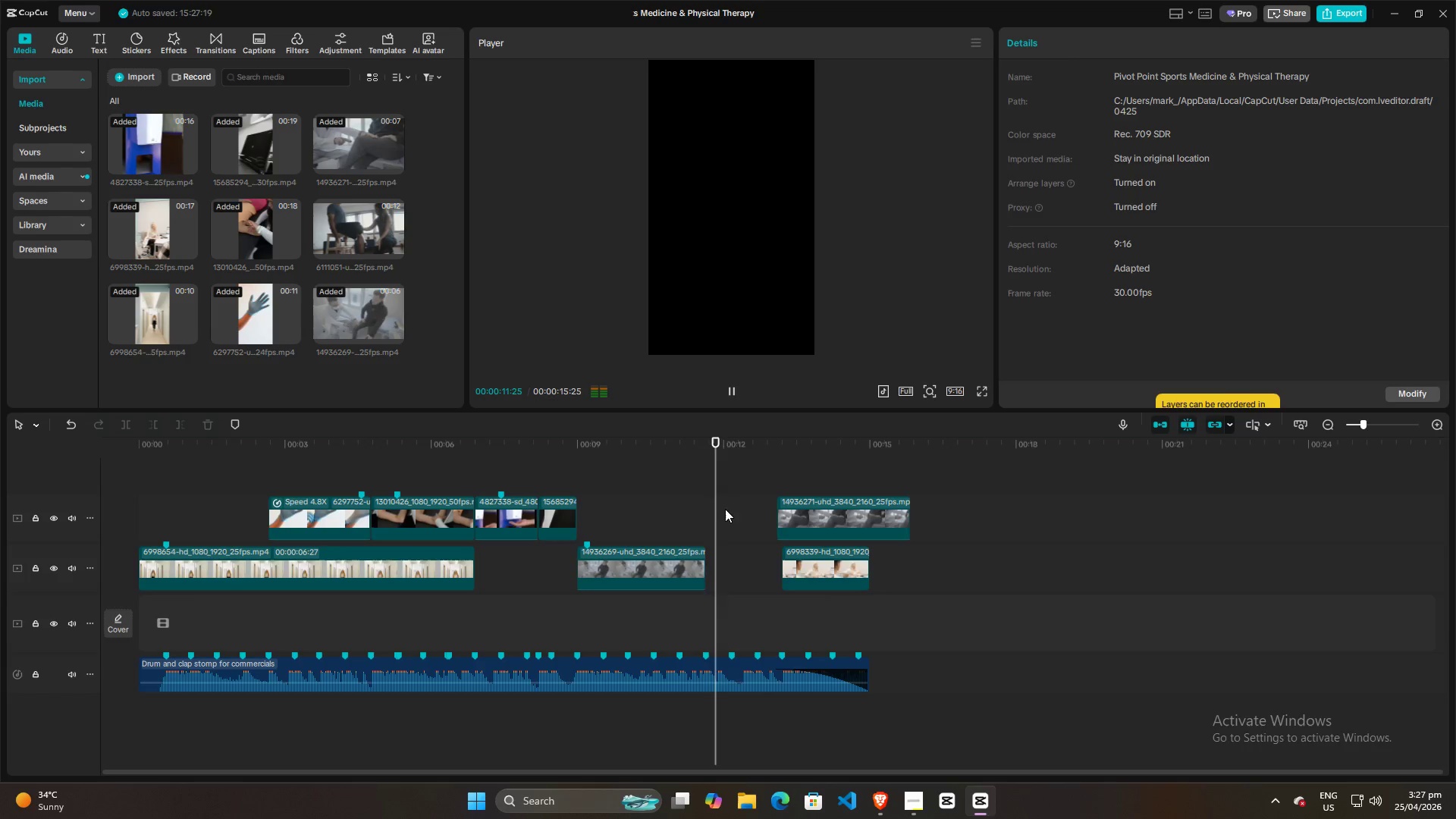 
key(Space)
 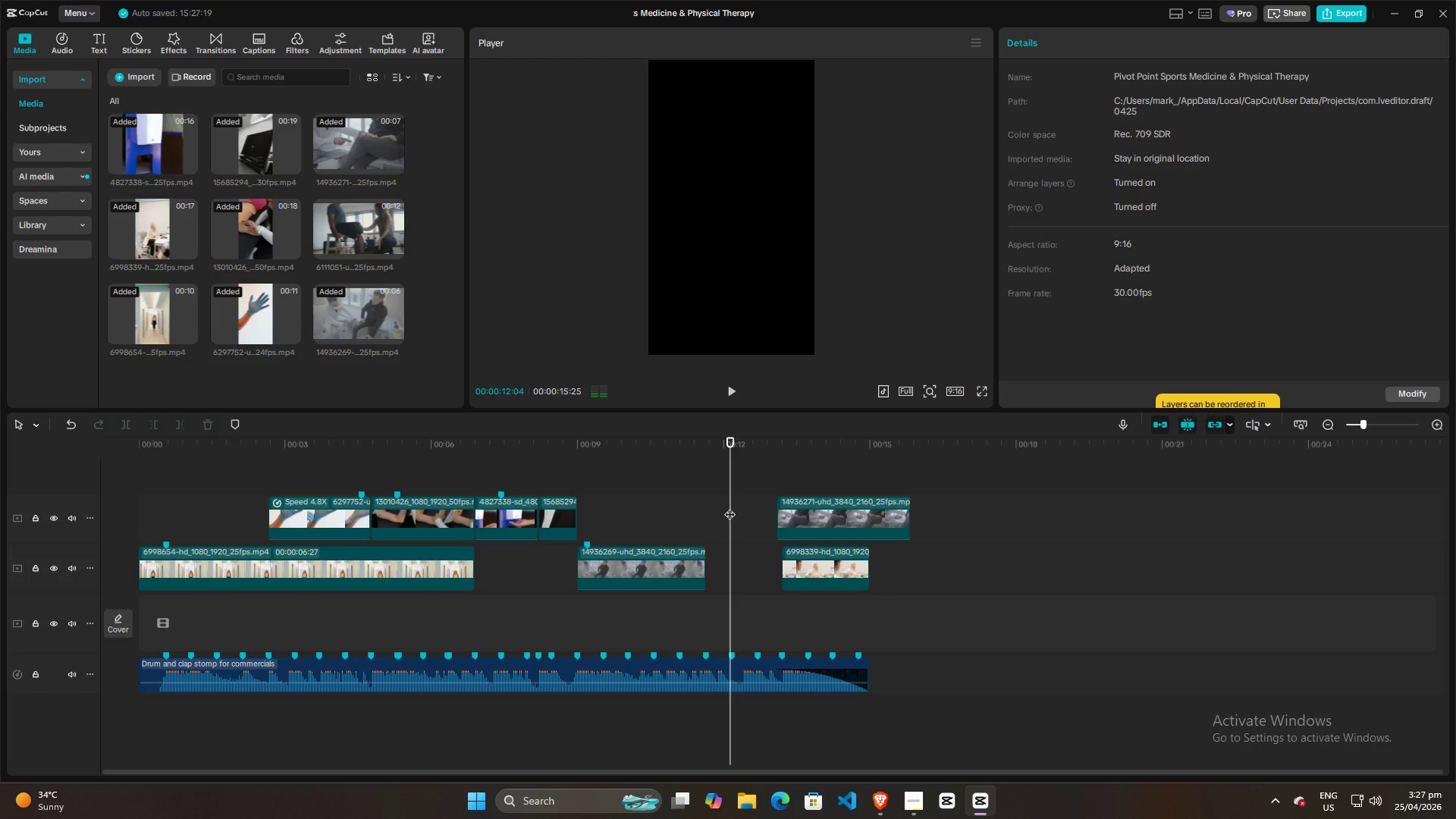 
left_click_drag(start_coordinate=[730, 506], to_coordinate=[701, 503])
 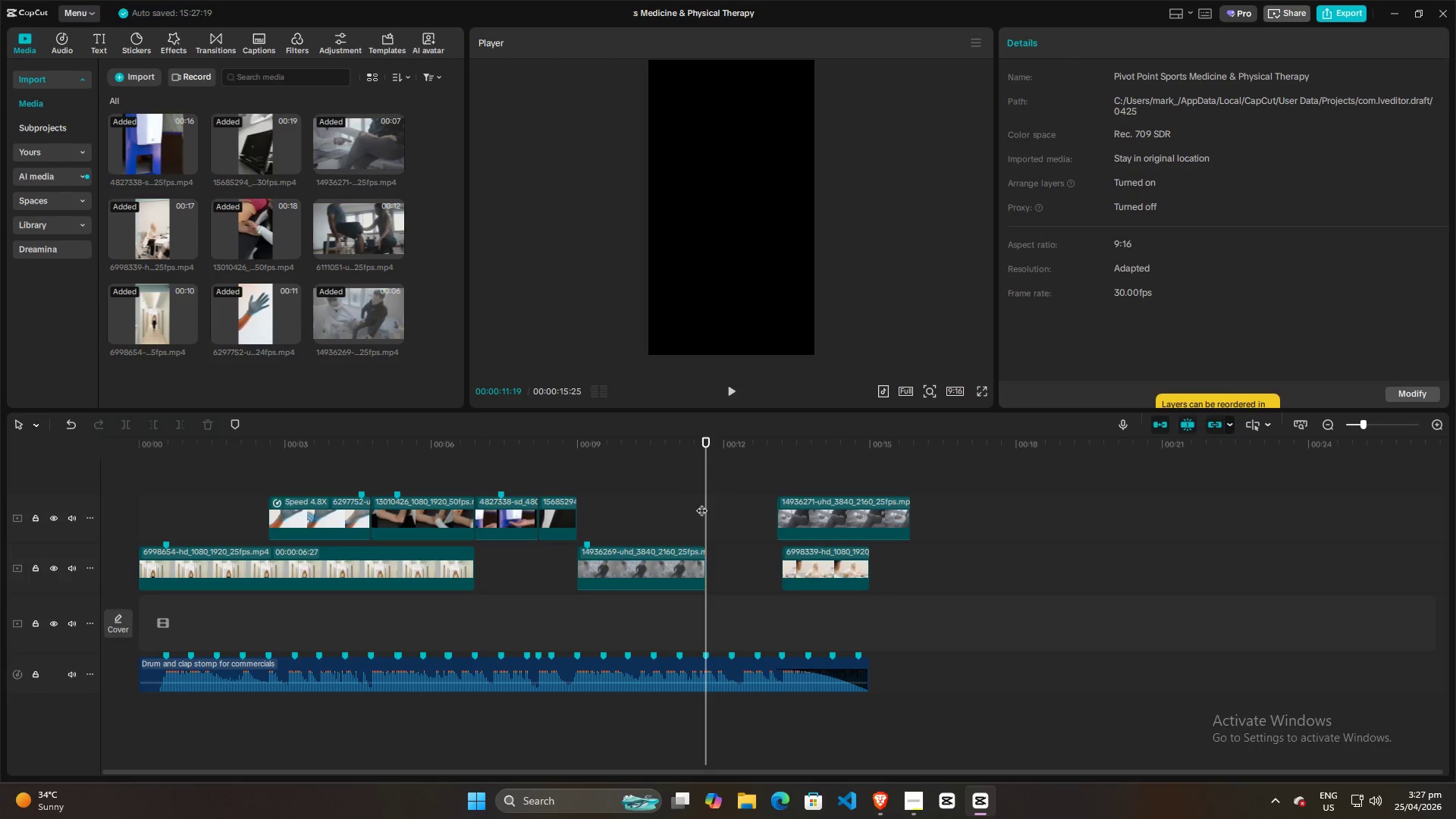 
key(Space)
 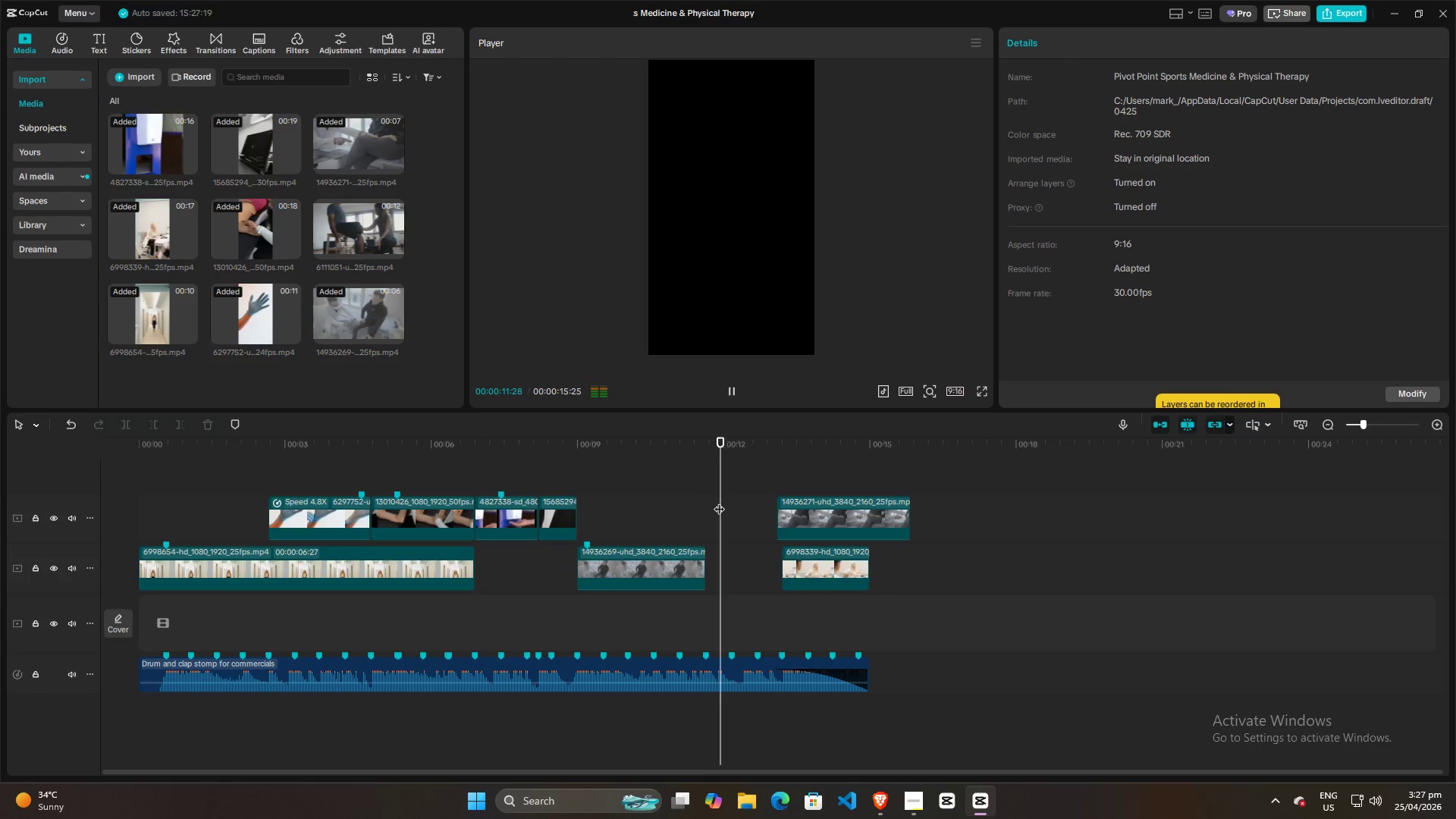 
key(Space)
 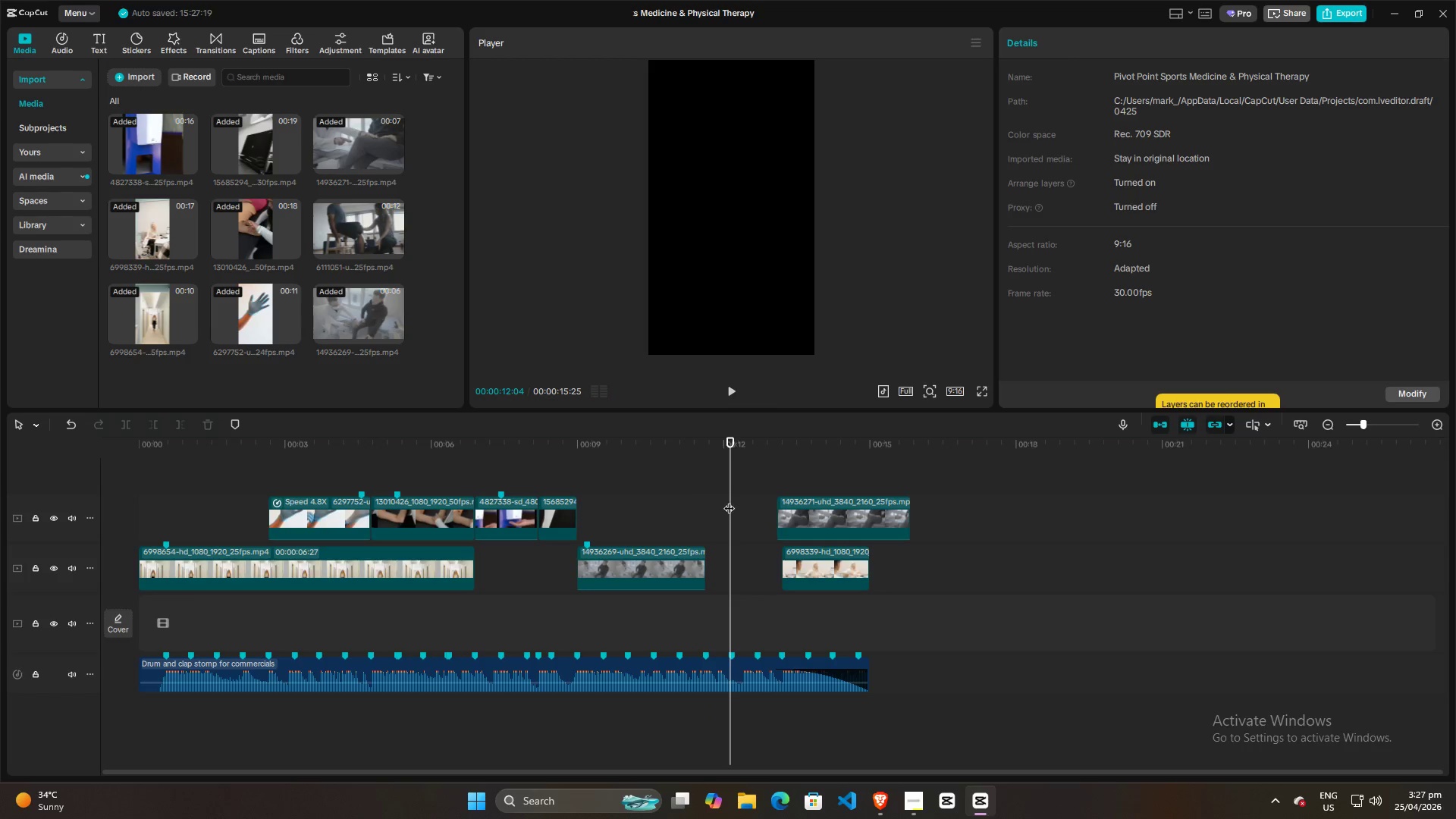 
left_click_drag(start_coordinate=[727, 500], to_coordinate=[704, 500])
 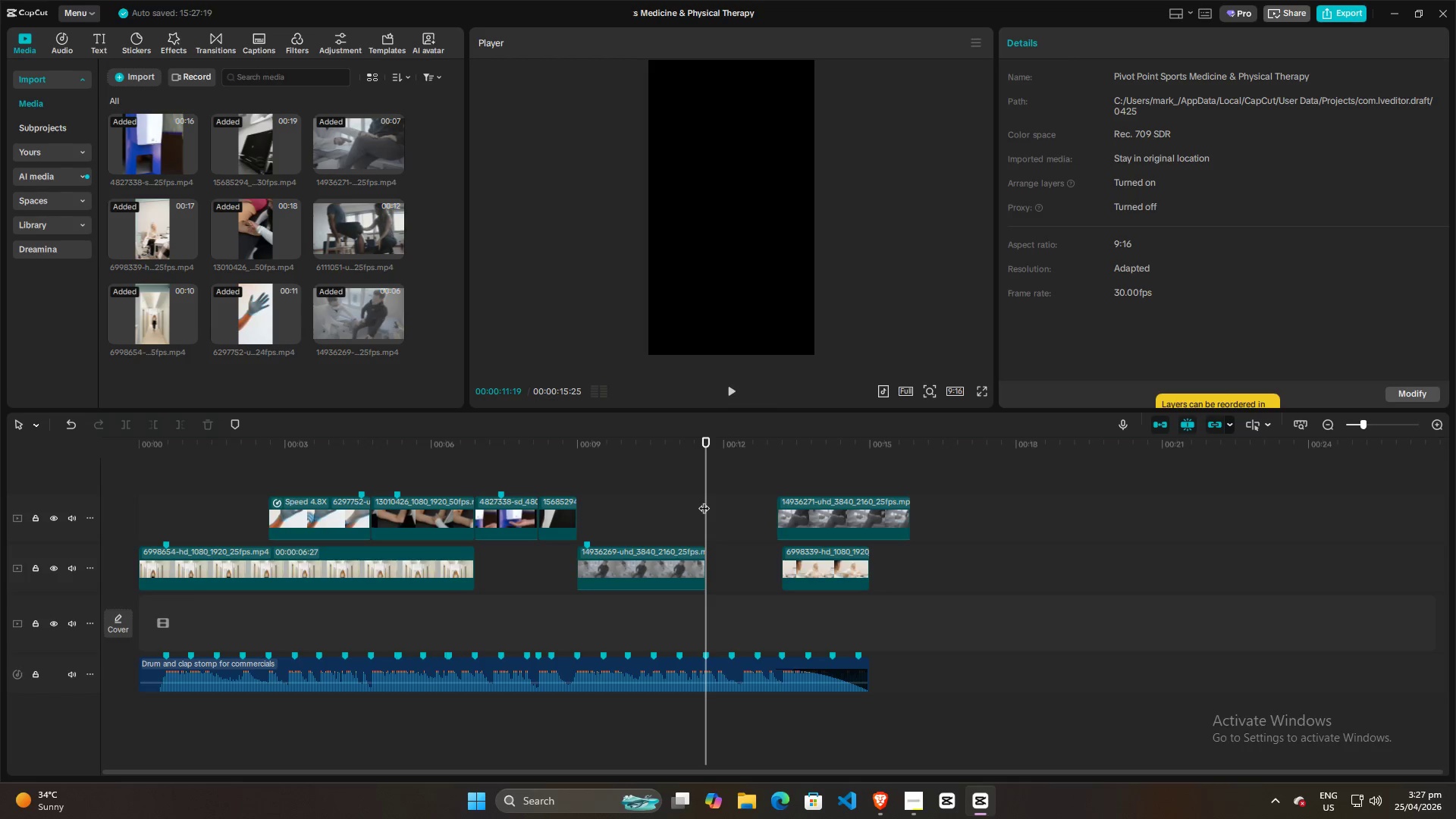 
key(Space)
 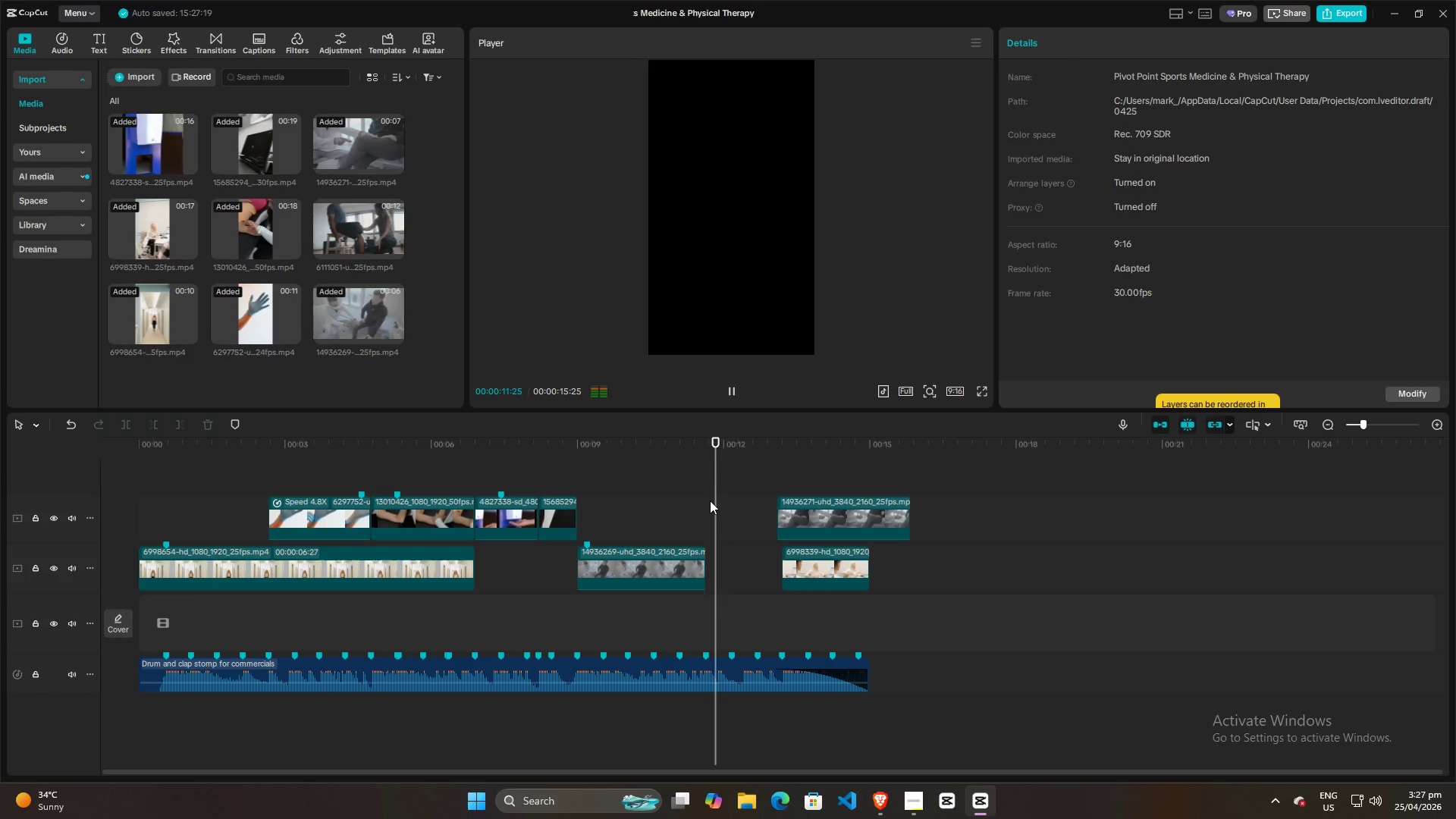 
key(Space)
 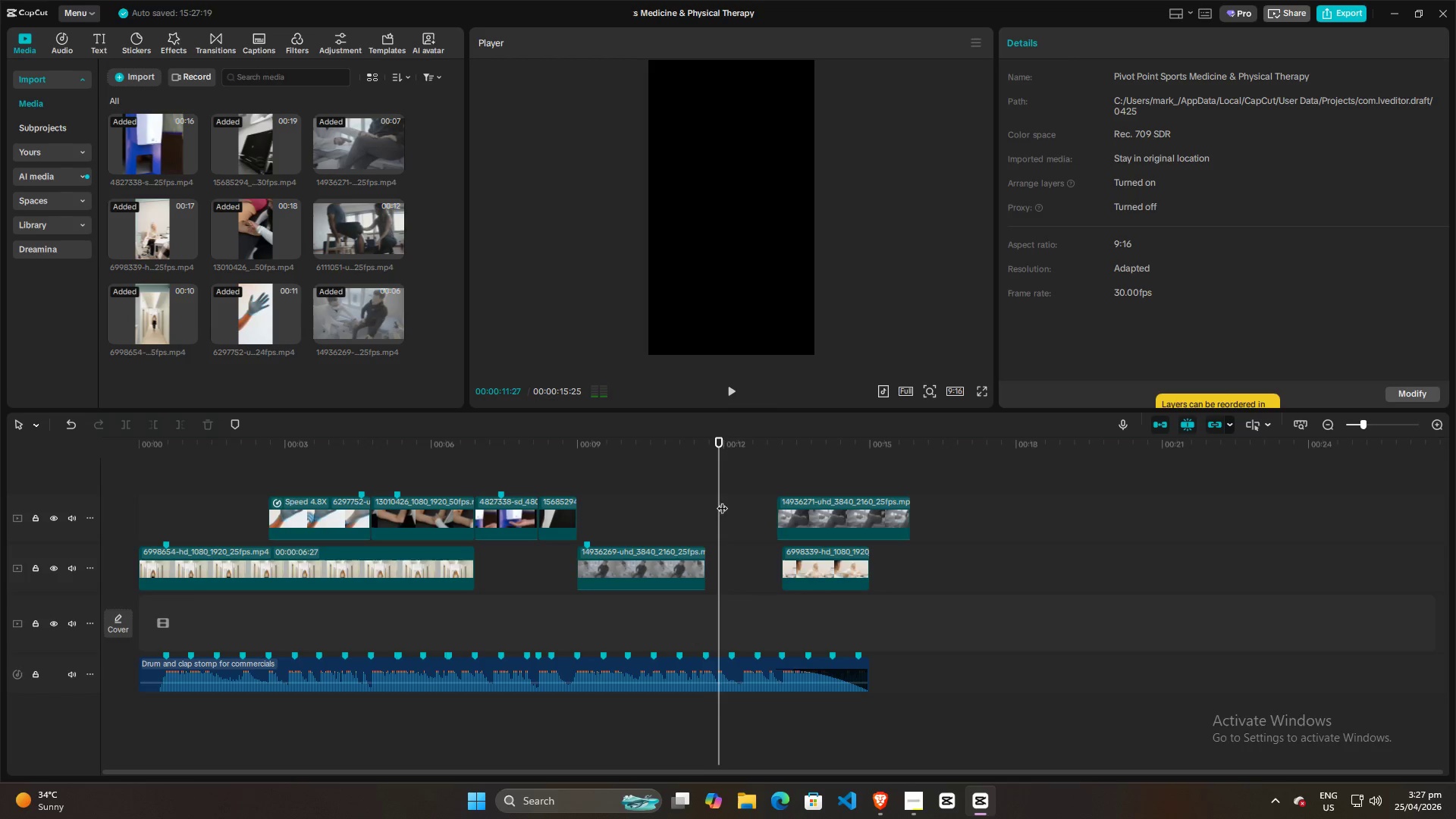 
left_click_drag(start_coordinate=[722, 500], to_coordinate=[692, 504])
 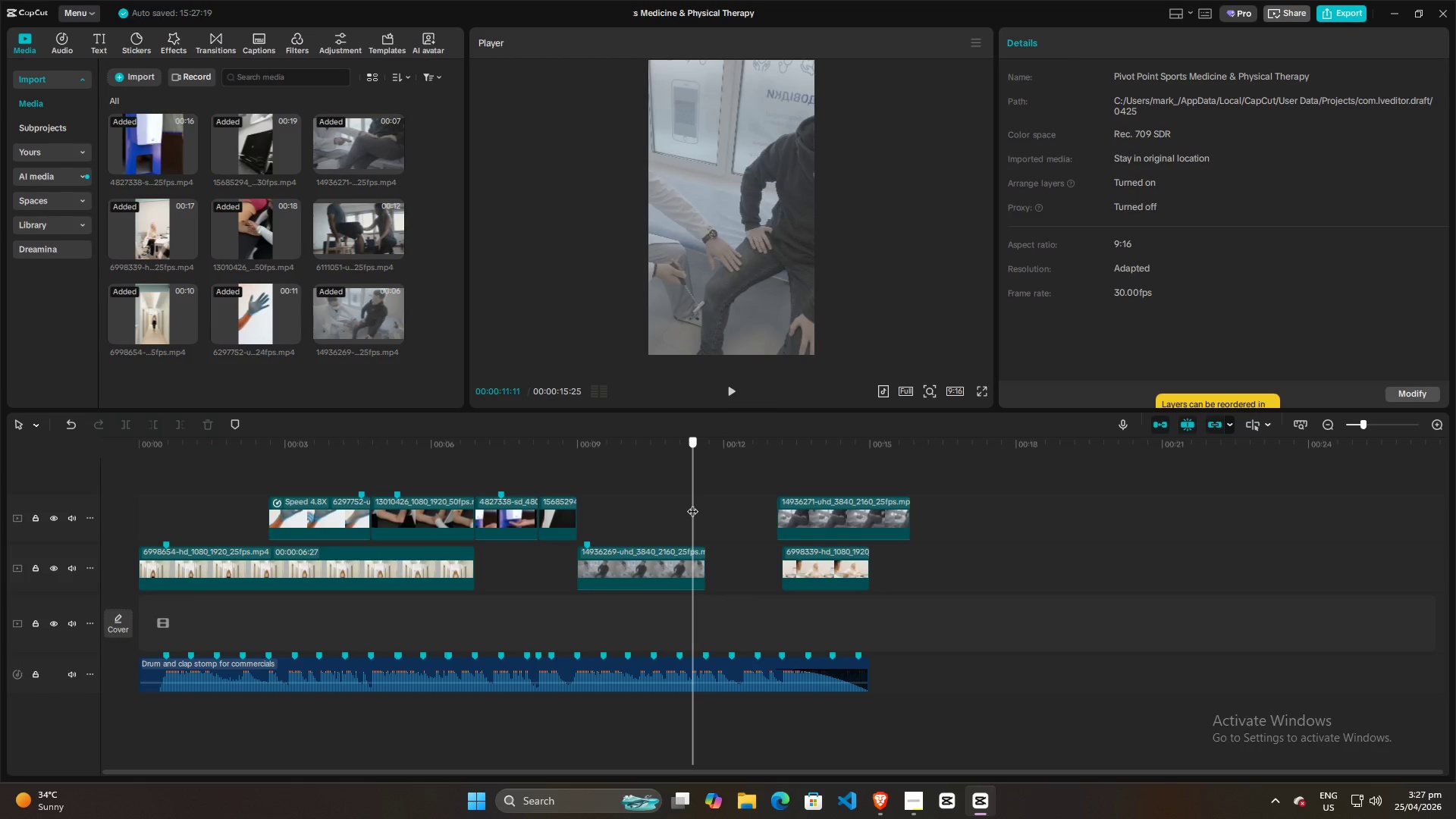 
key(Space)
 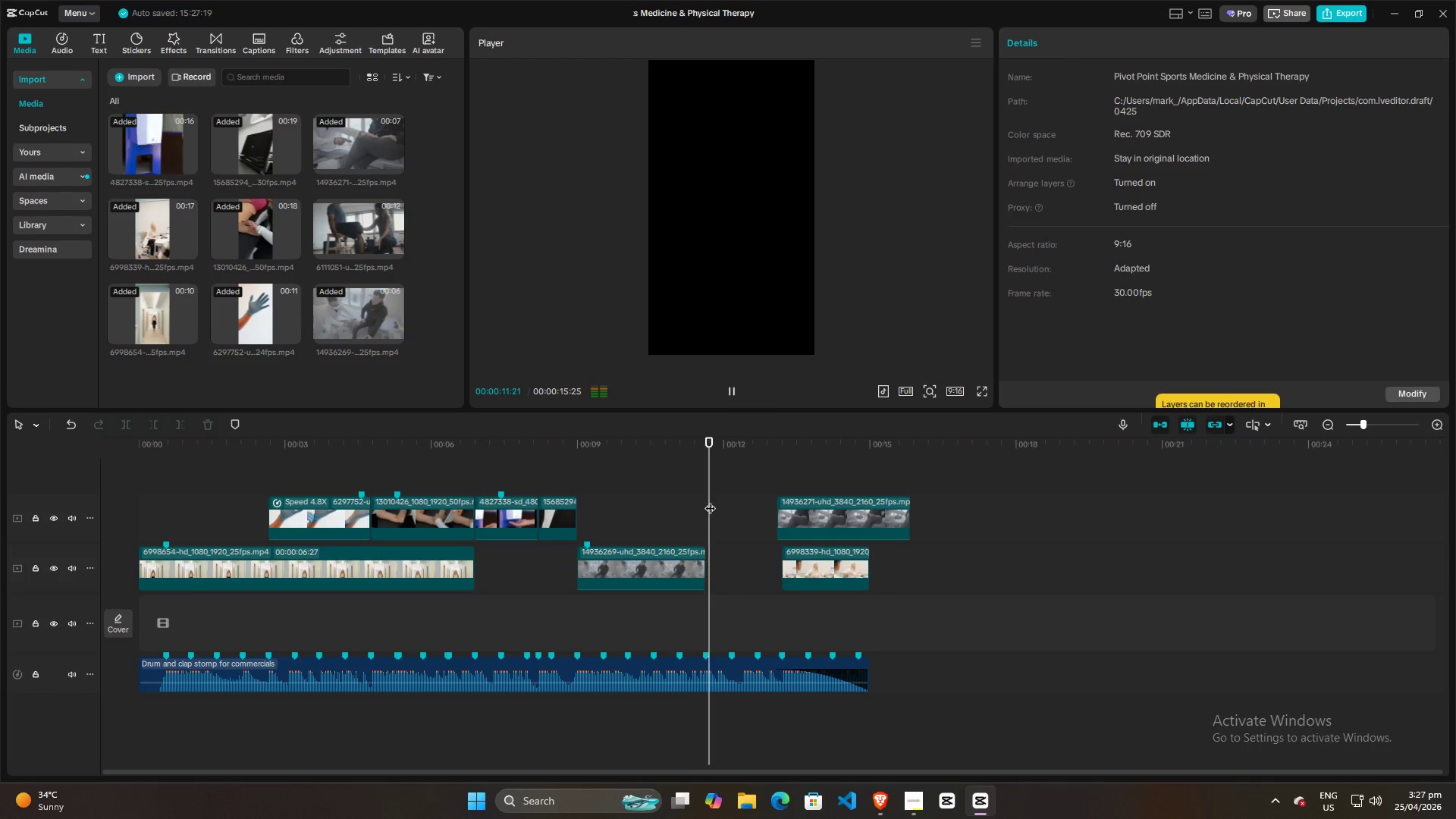 
key(Space)
 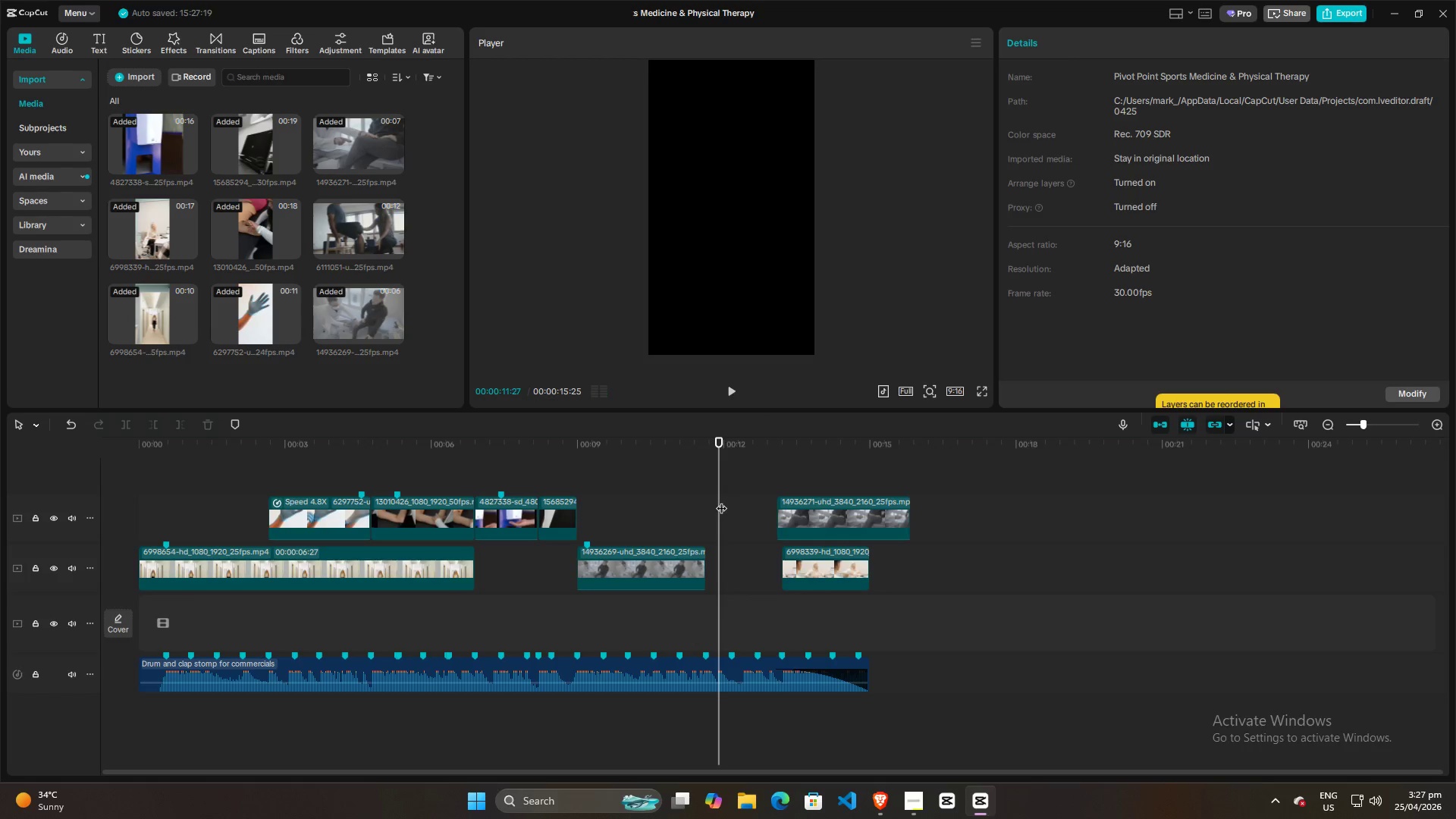 
left_click_drag(start_coordinate=[721, 500], to_coordinate=[717, 500])
 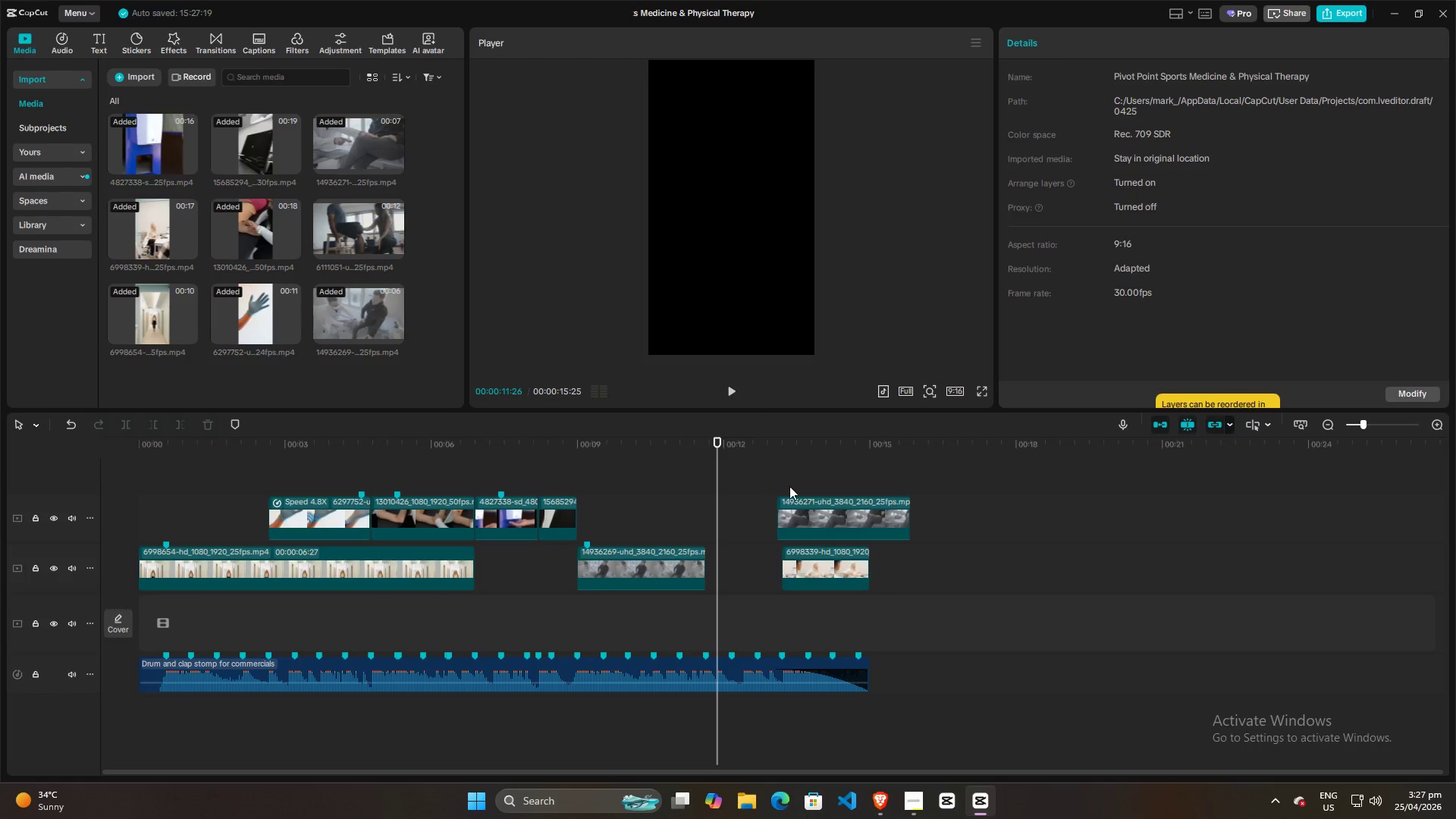 
left_click([789, 481])
 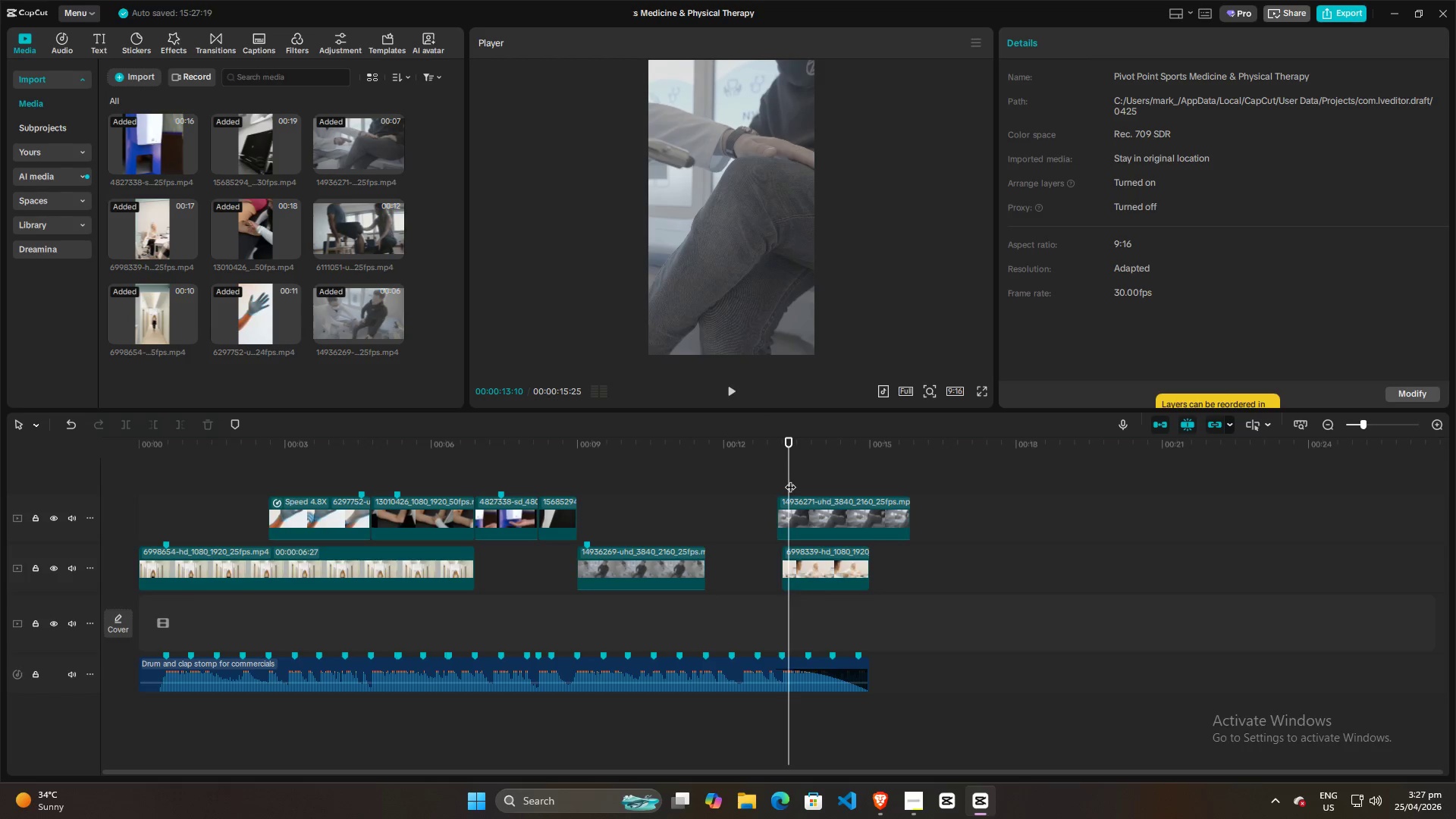 
key(Space)
 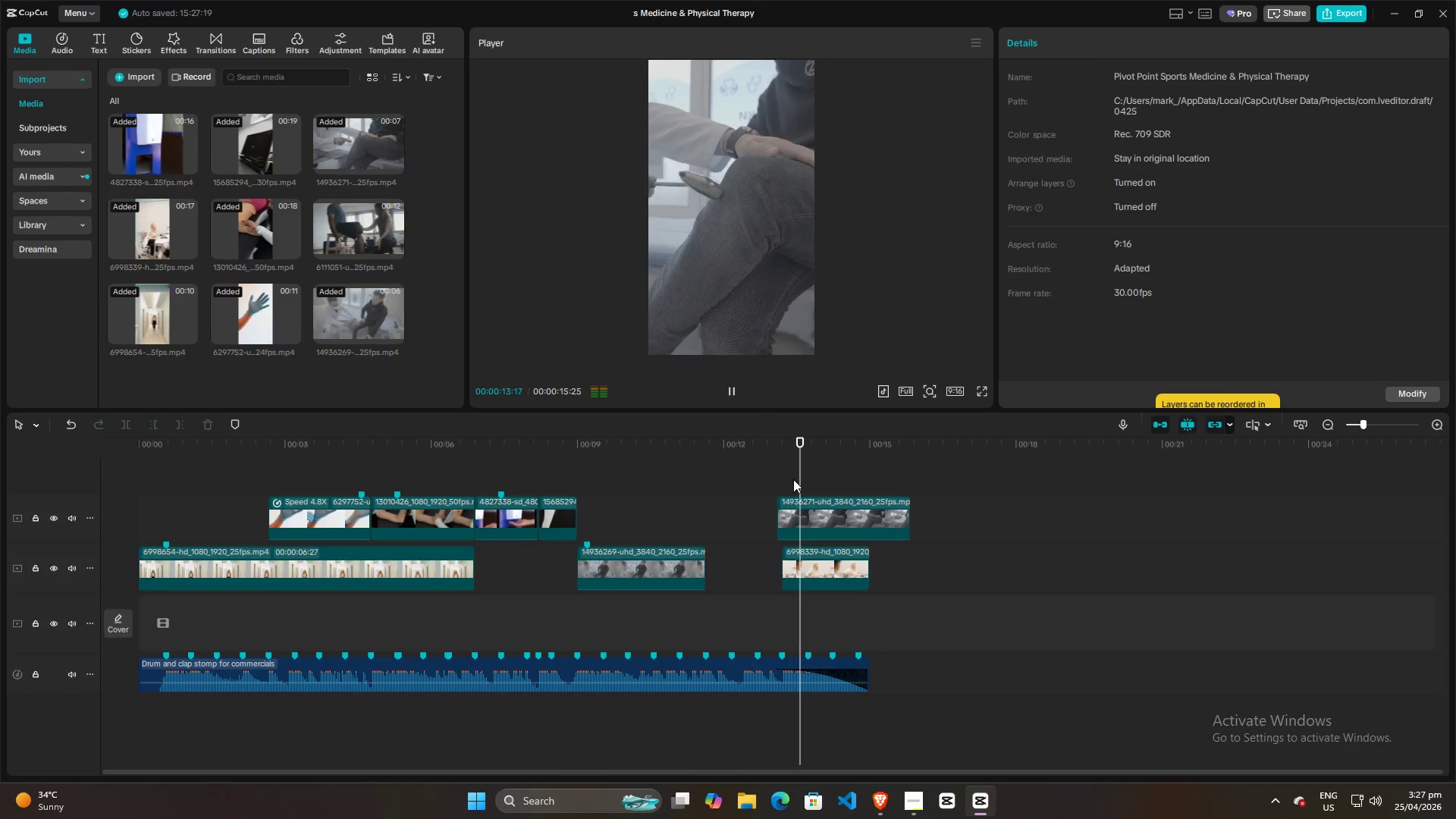 
key(Space)
 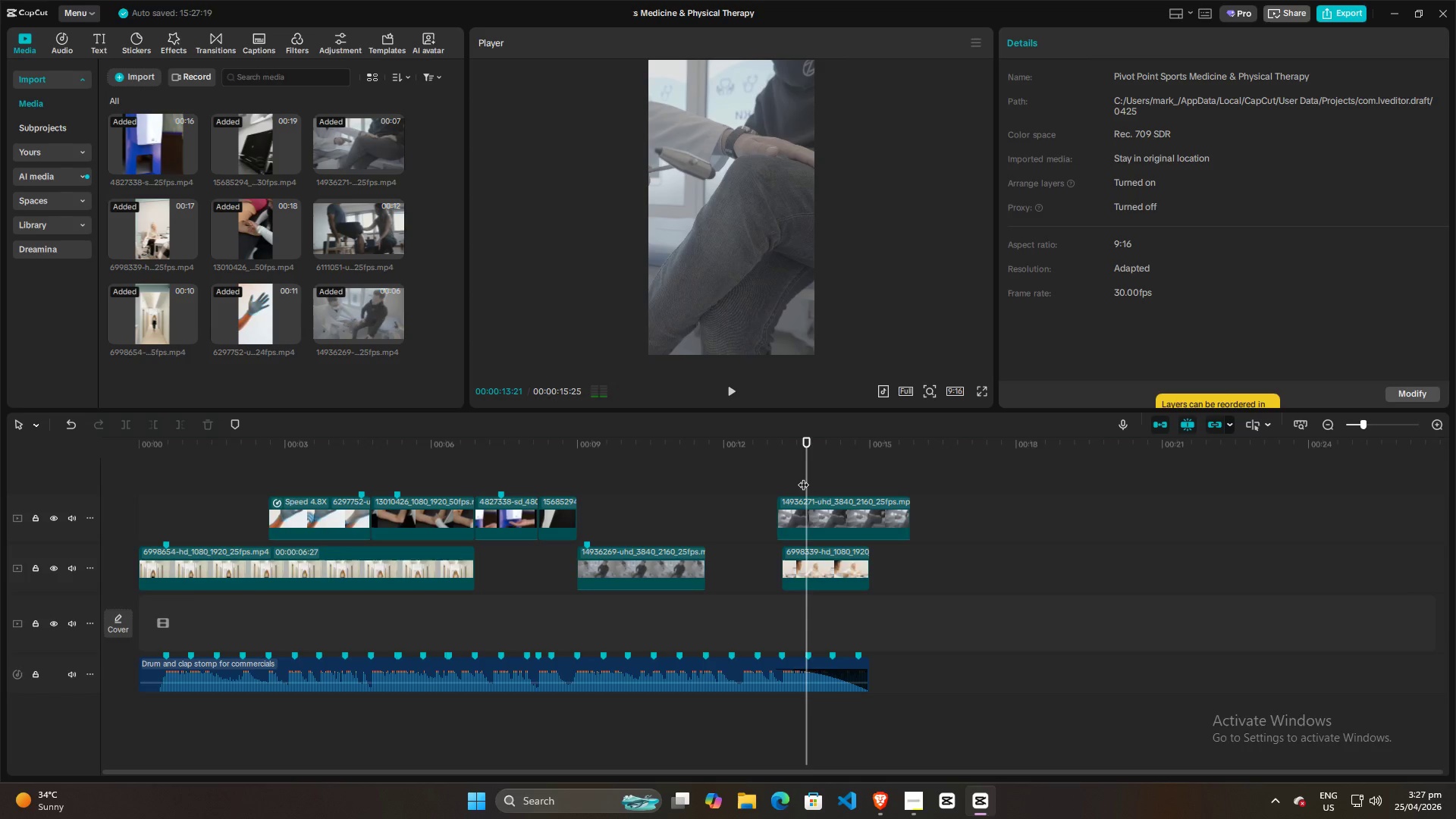 
left_click_drag(start_coordinate=[803, 477], to_coordinate=[799, 479])
 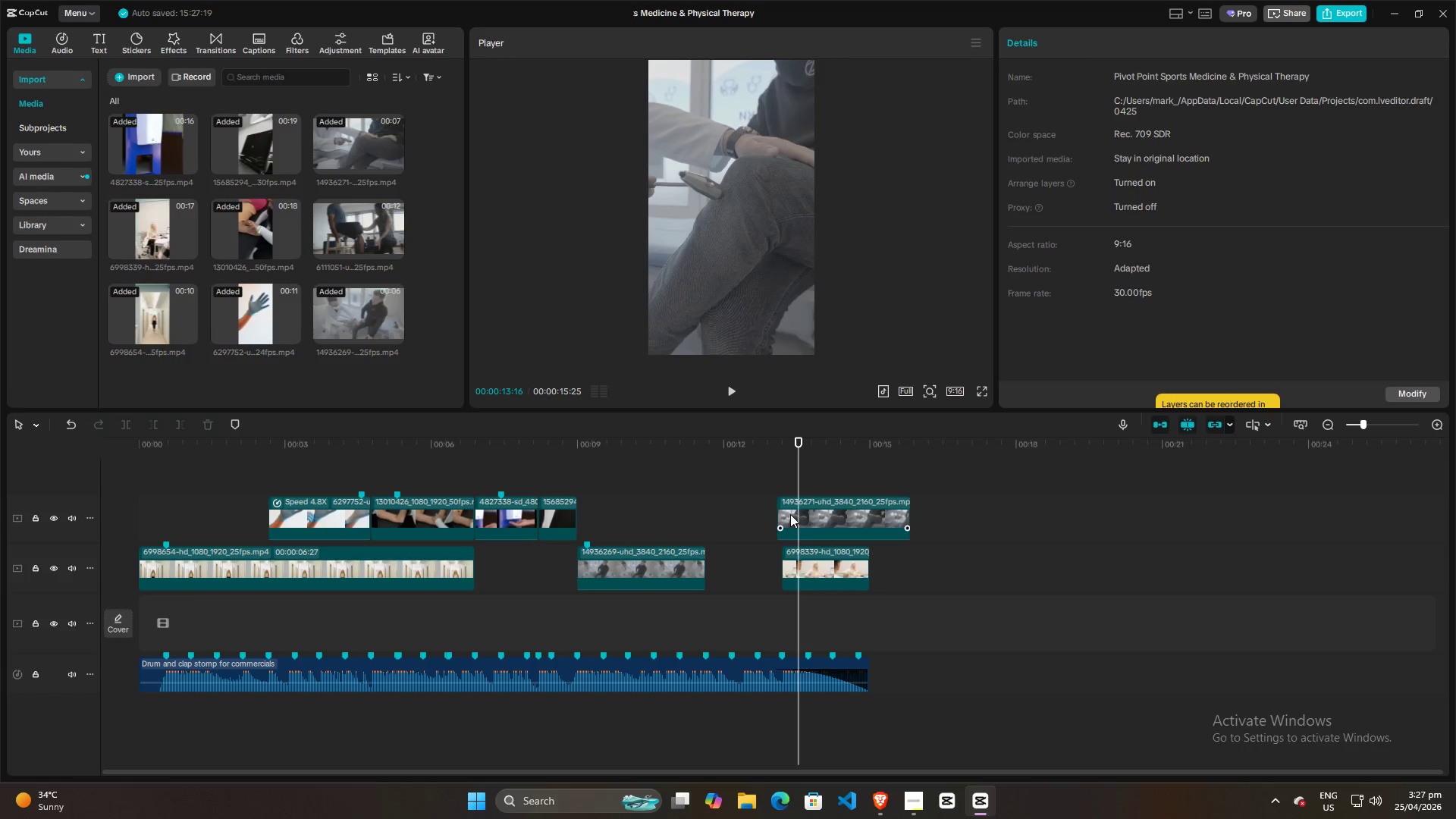 
left_click([790, 514])
 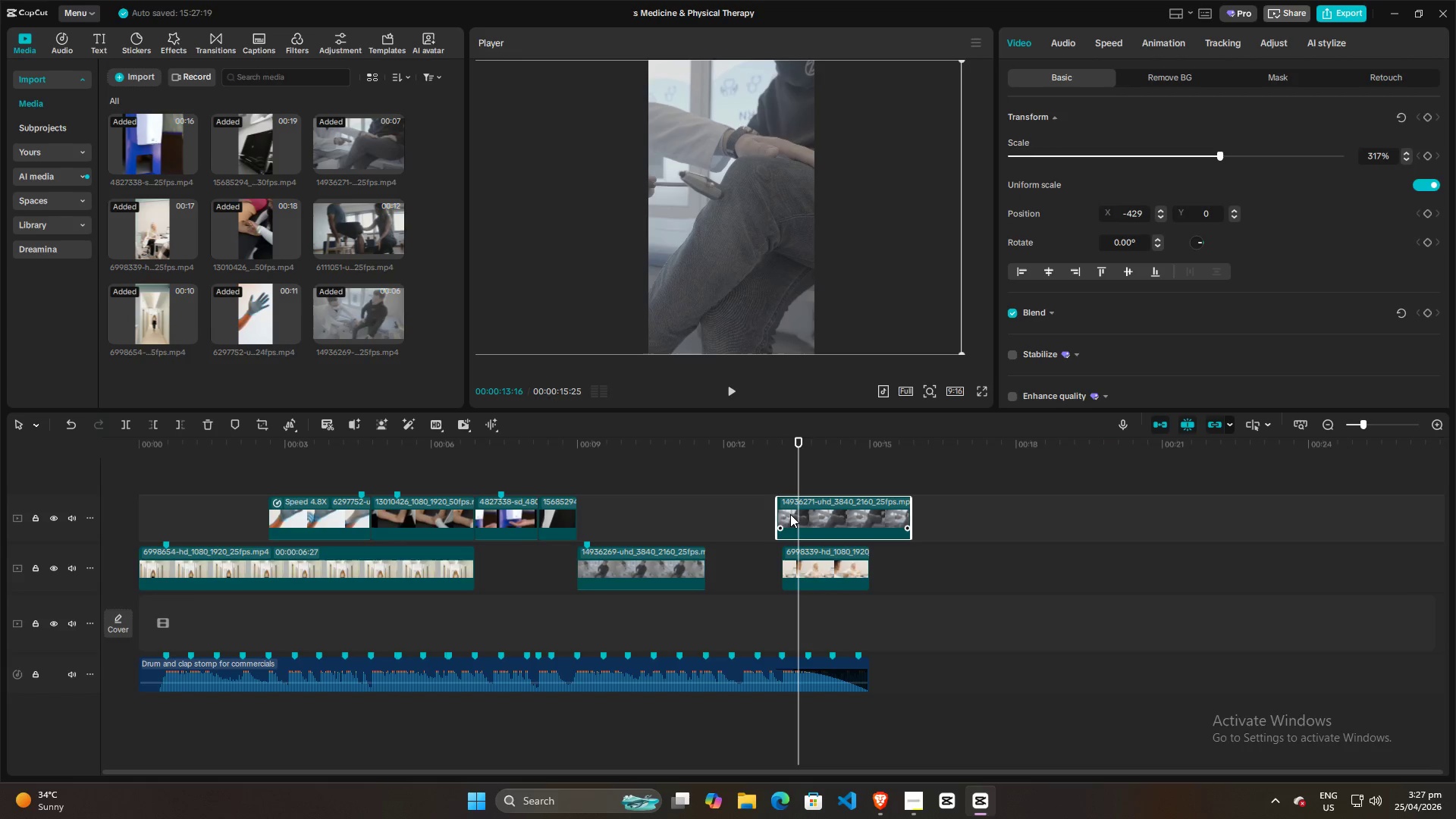 
key(M)
 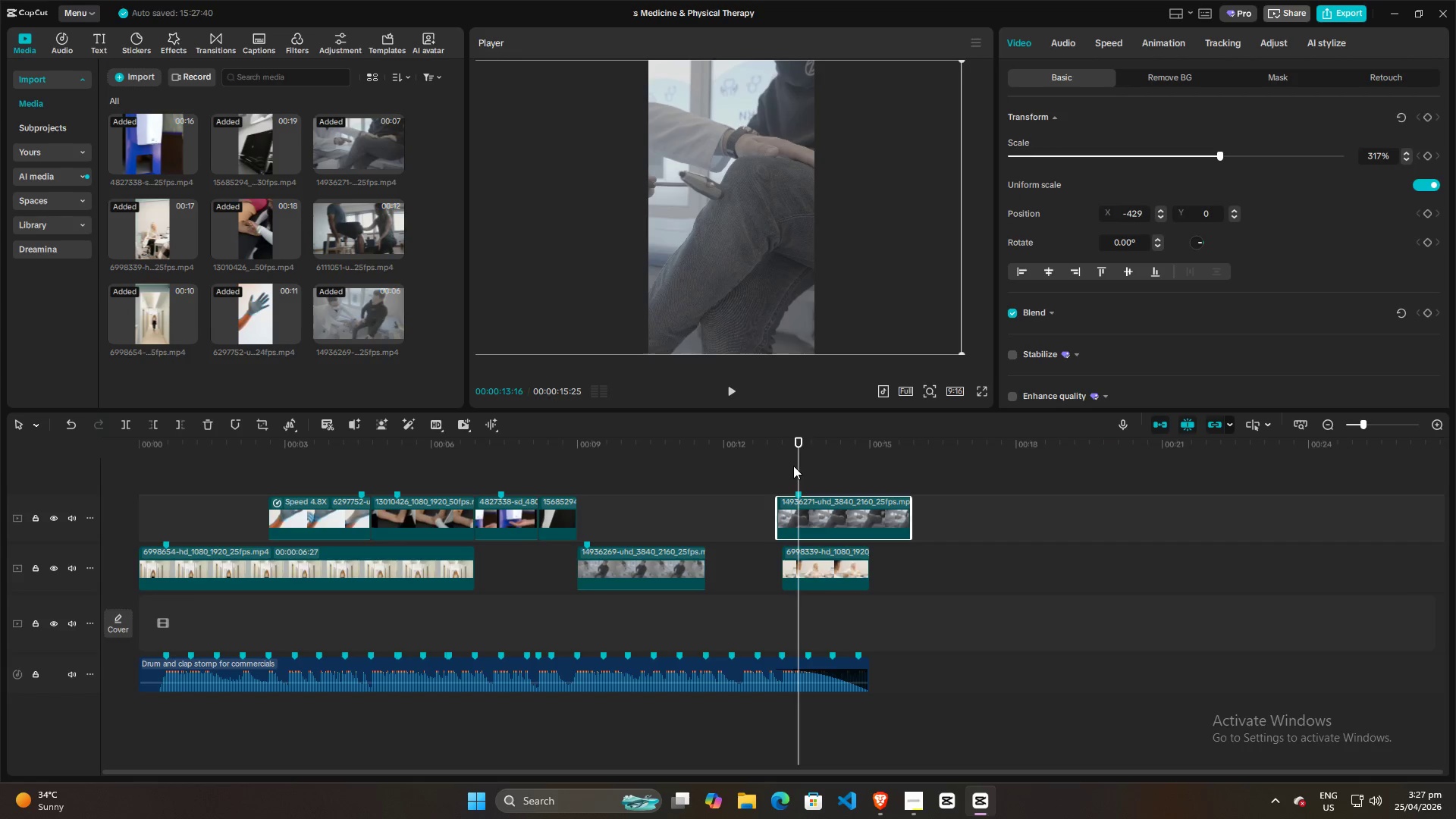 
left_click_drag(start_coordinate=[794, 466], to_coordinate=[719, 484])
 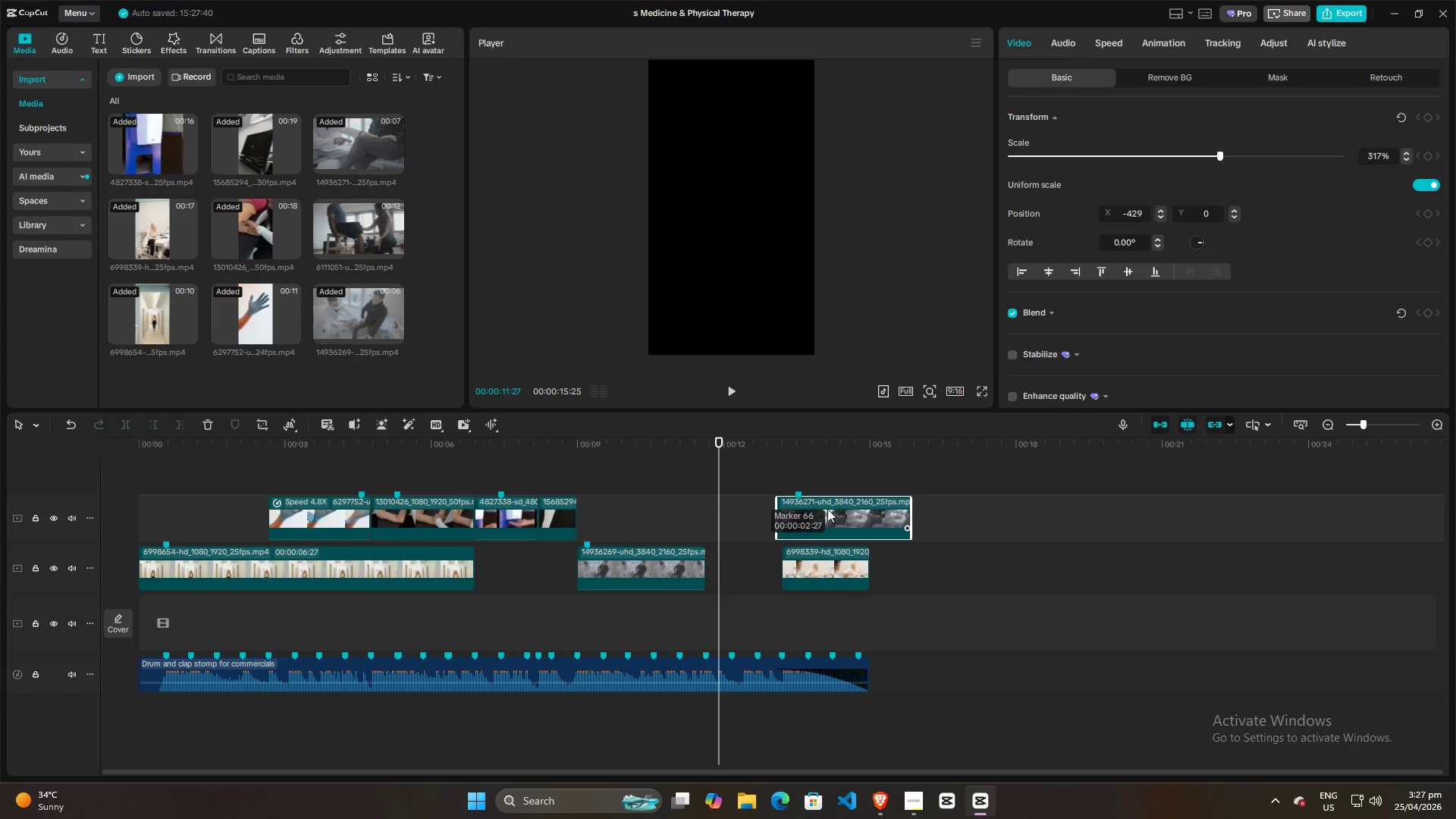 
left_click_drag(start_coordinate=[825, 518], to_coordinate=[742, 525])
 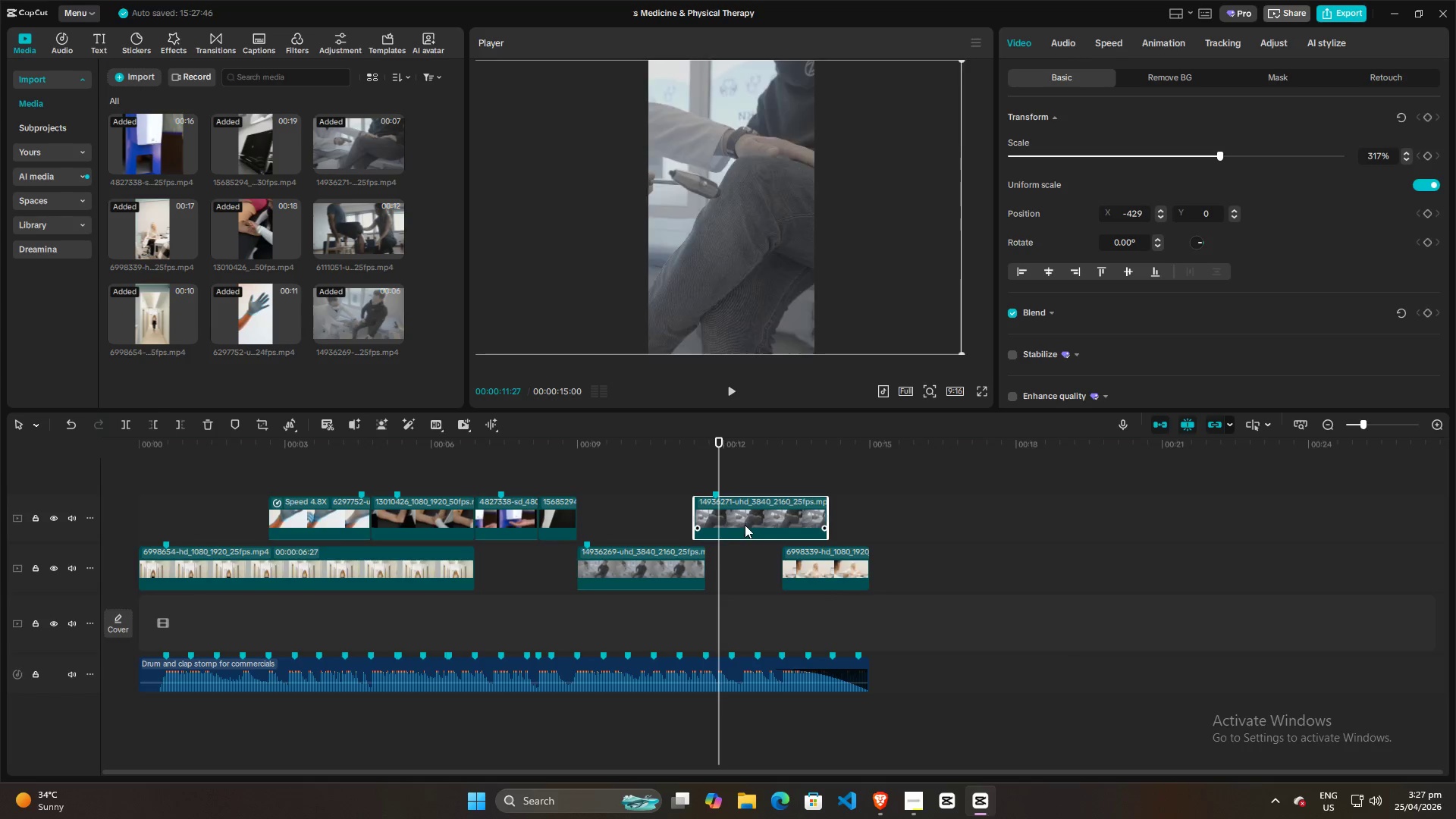 
hold_key(key=ControlLeft, duration=0.97)
scroll: coordinate [751, 560], scroll_direction: up, amount: 7.0
 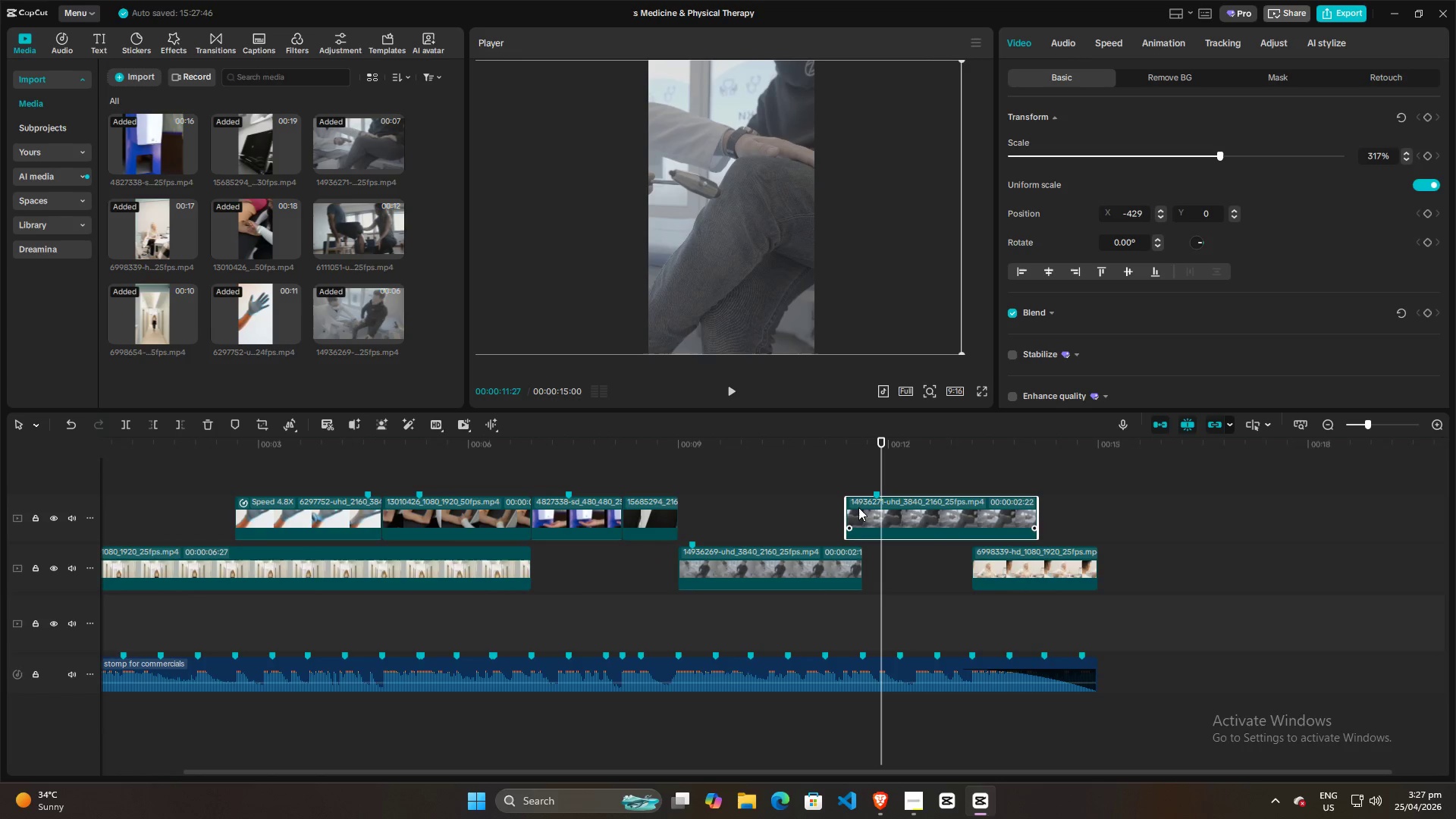 
left_click_drag(start_coordinate=[843, 505], to_coordinate=[853, 507])
 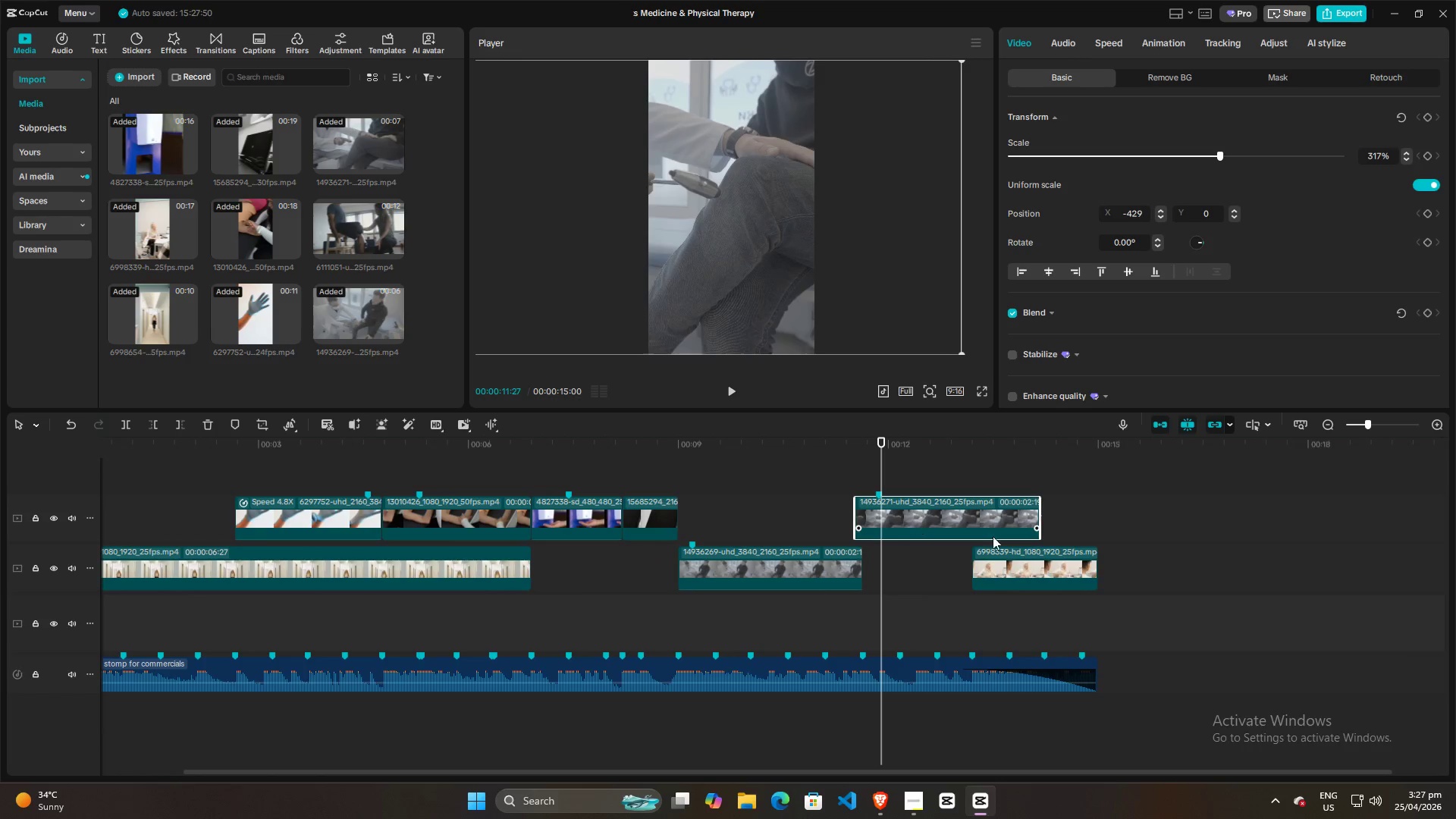 
left_click_drag(start_coordinate=[1036, 518], to_coordinate=[1009, 518])
 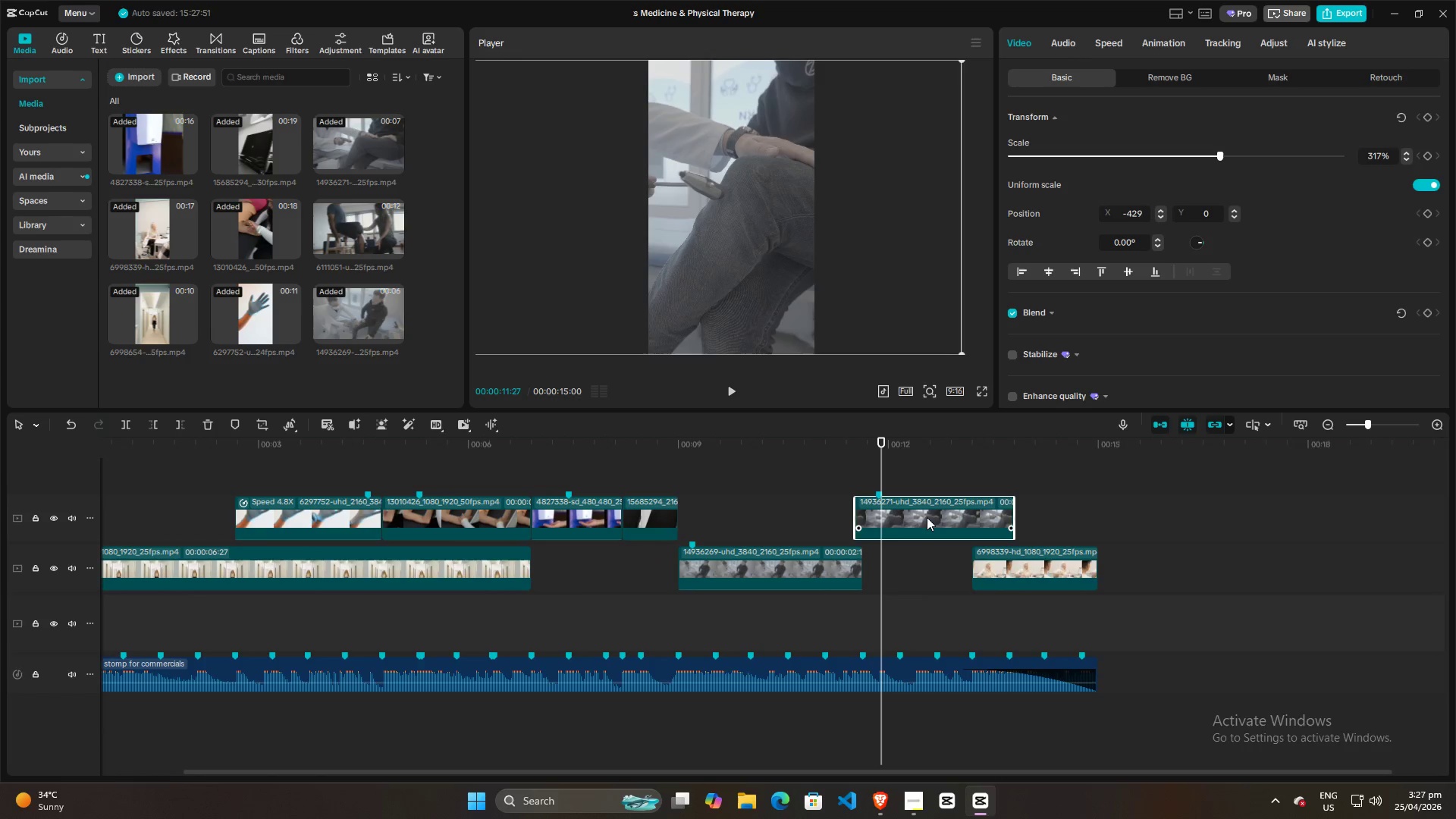 
left_click_drag(start_coordinate=[921, 517], to_coordinate=[924, 526])
 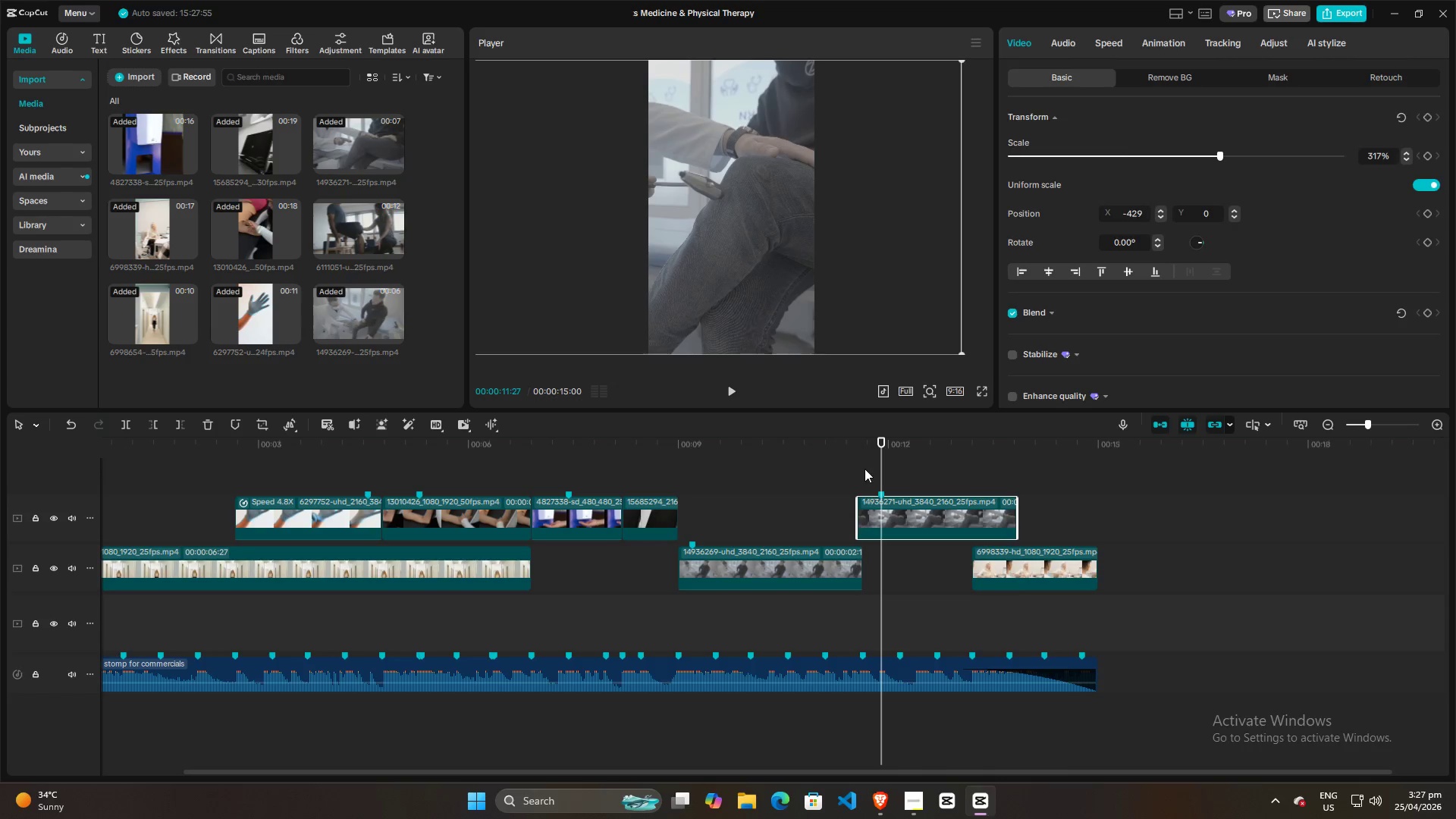 
double_click([864, 469])
 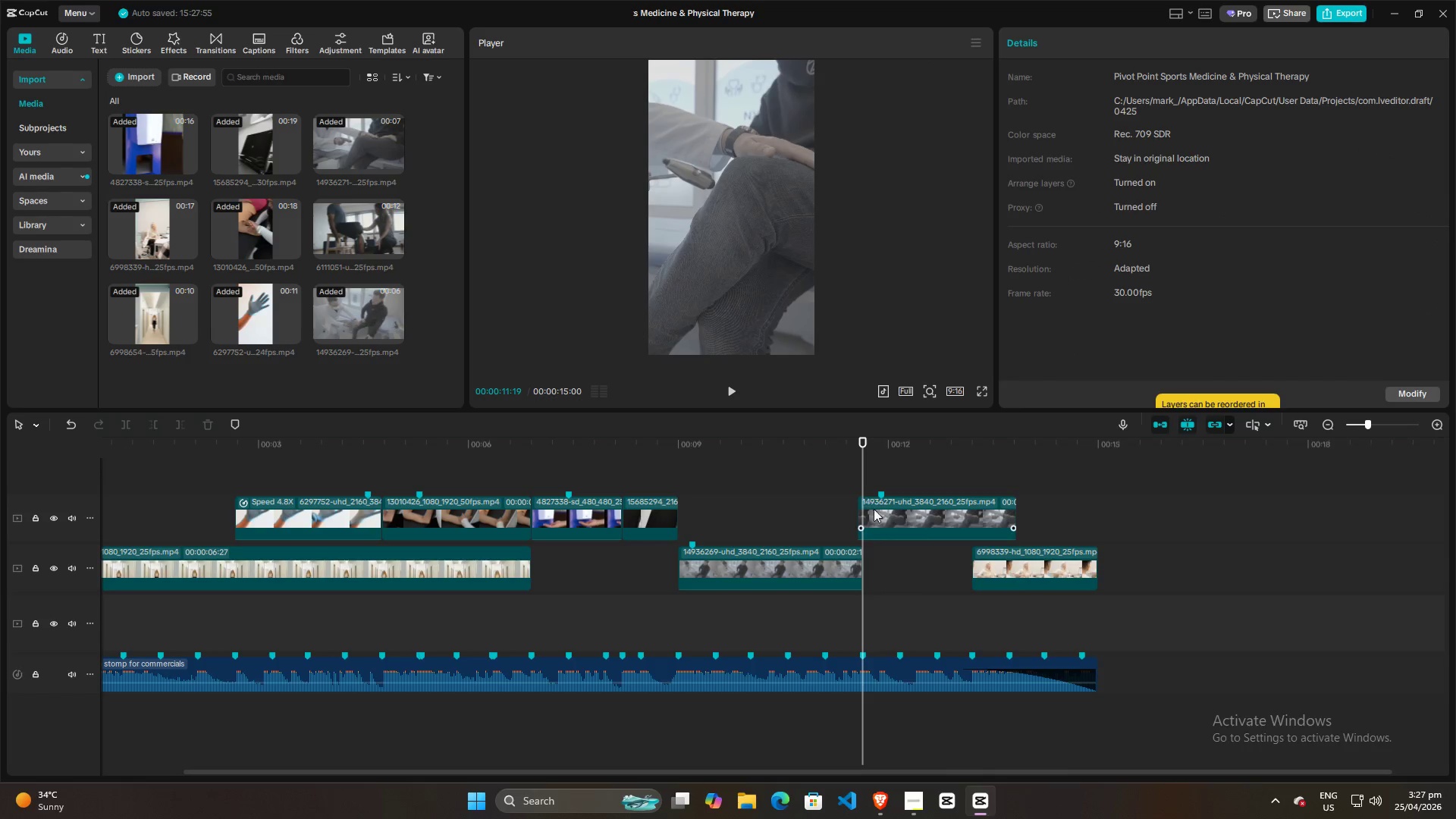 
left_click([874, 516])
 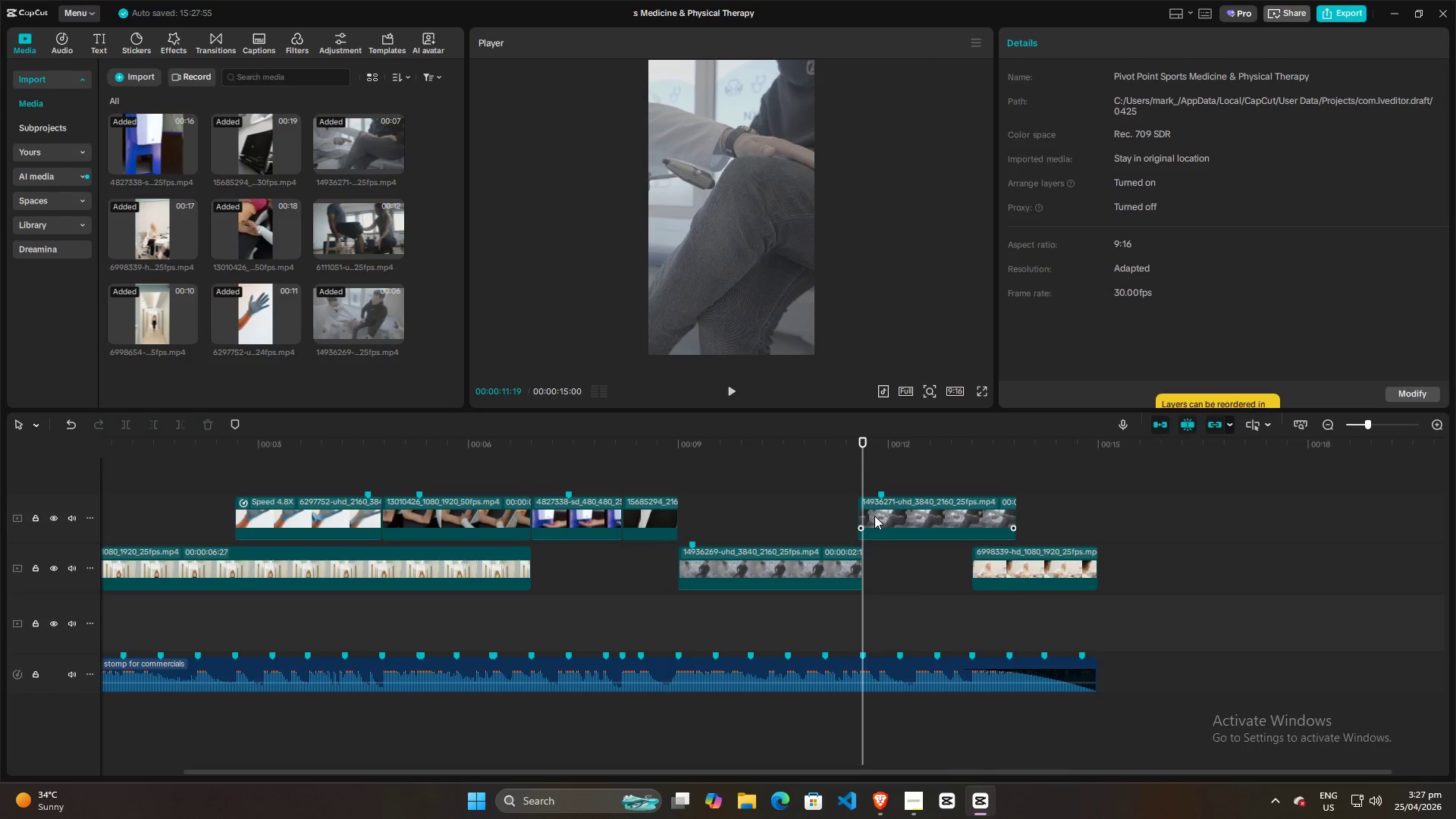 
key(Q)
 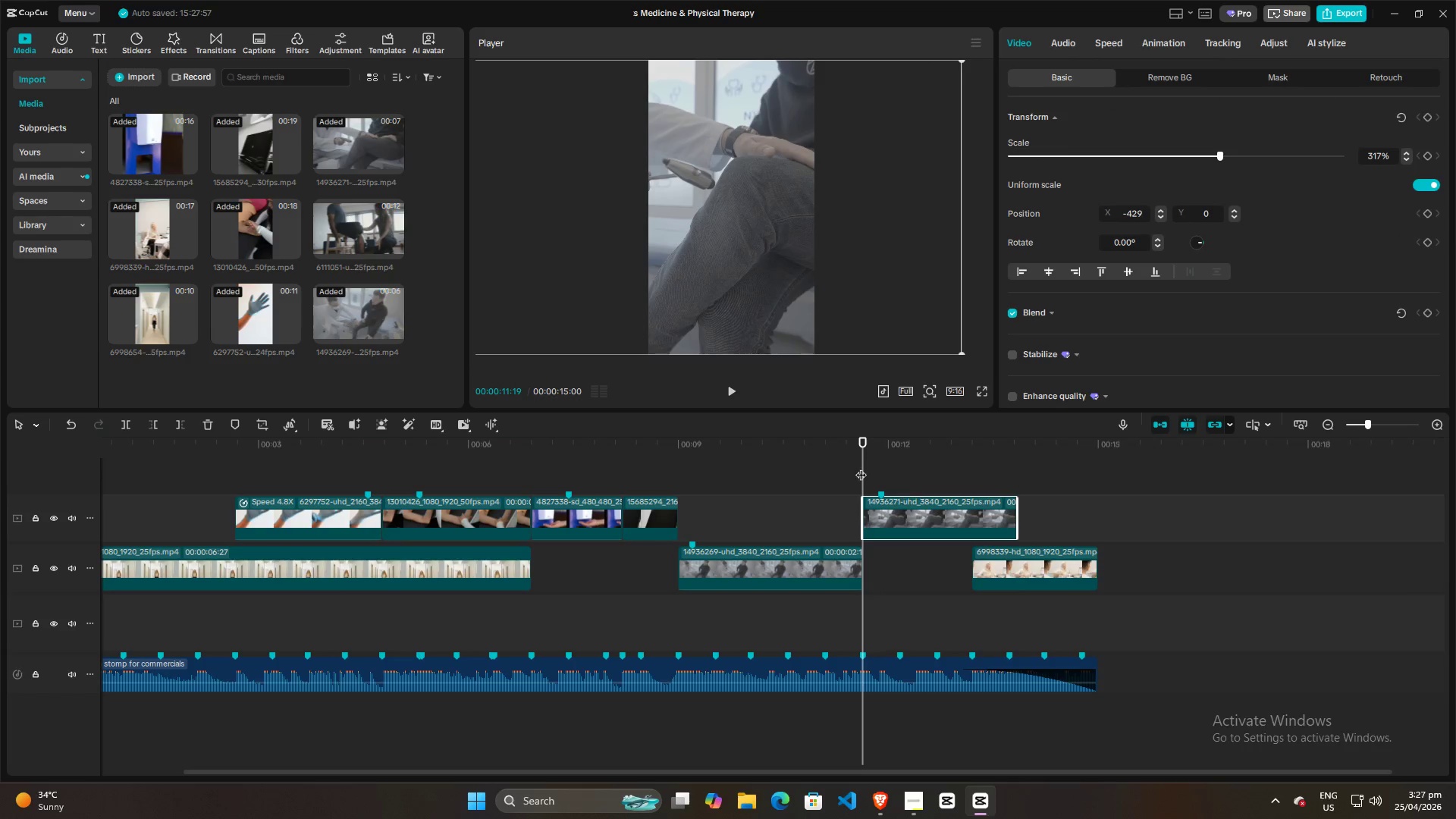 
left_click_drag(start_coordinate=[855, 465], to_coordinate=[883, 468])
 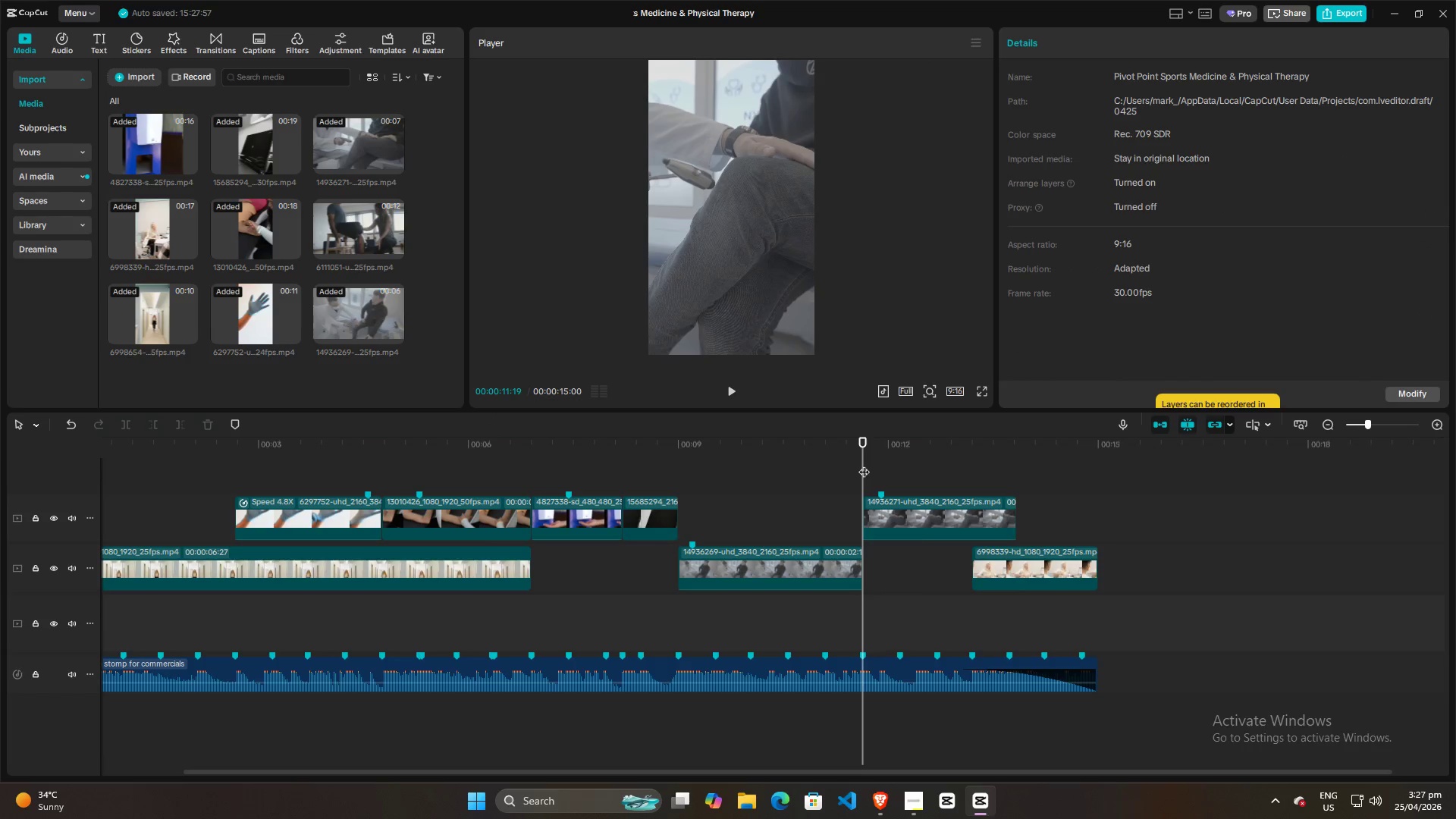 
left_click_drag(start_coordinate=[864, 464], to_coordinate=[972, 483])
 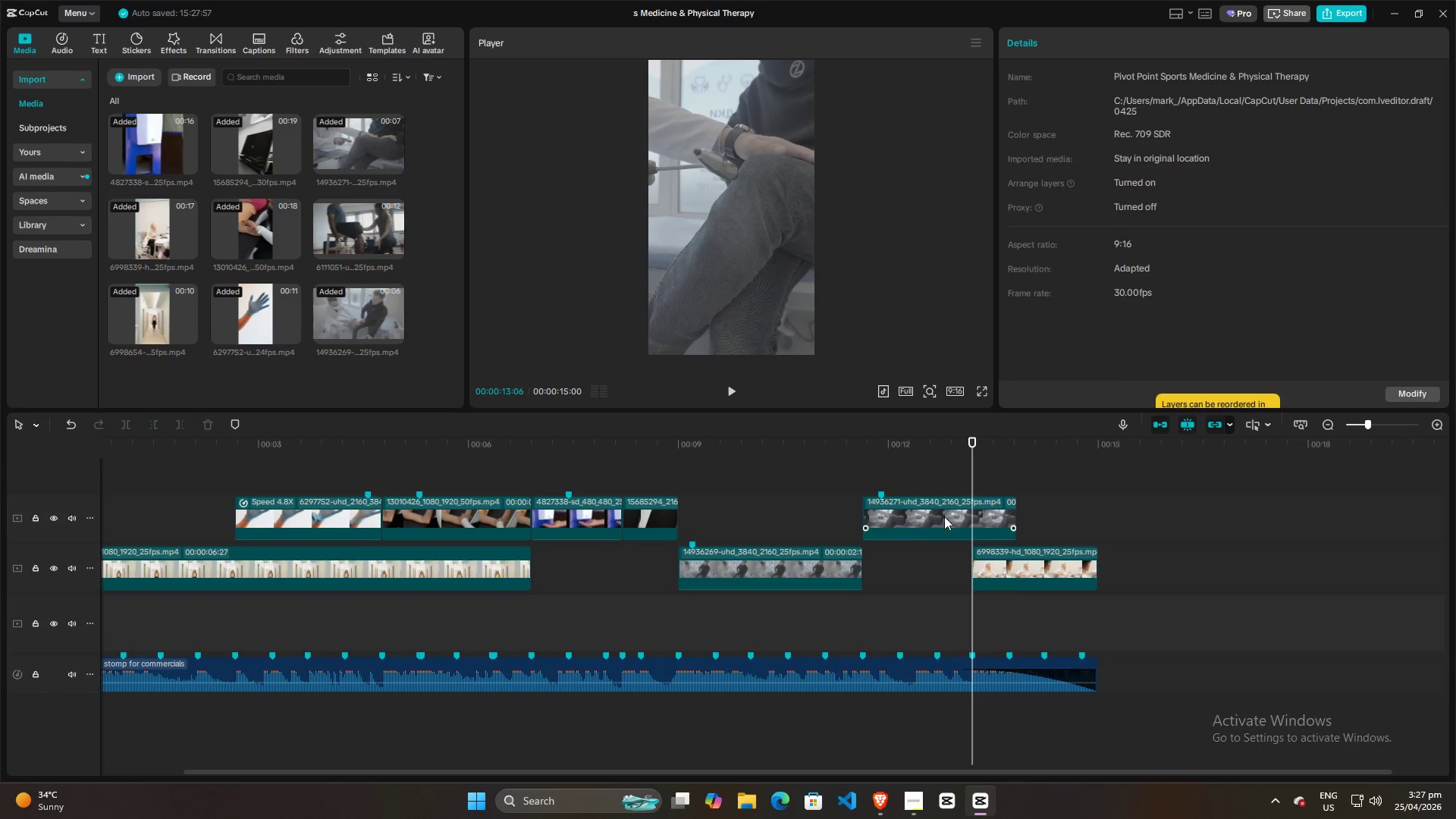 
left_click([944, 516])
 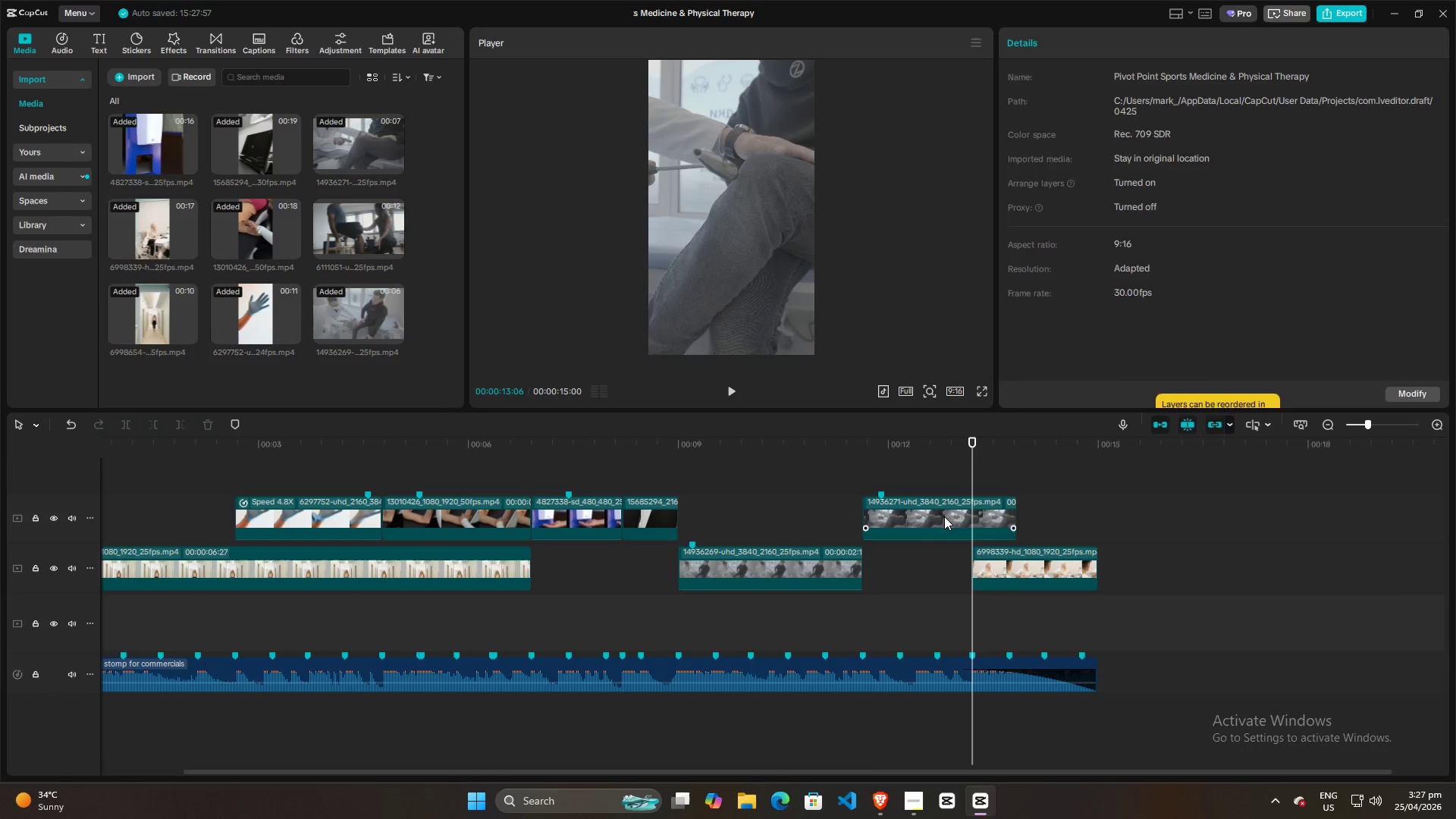 
key(W)
 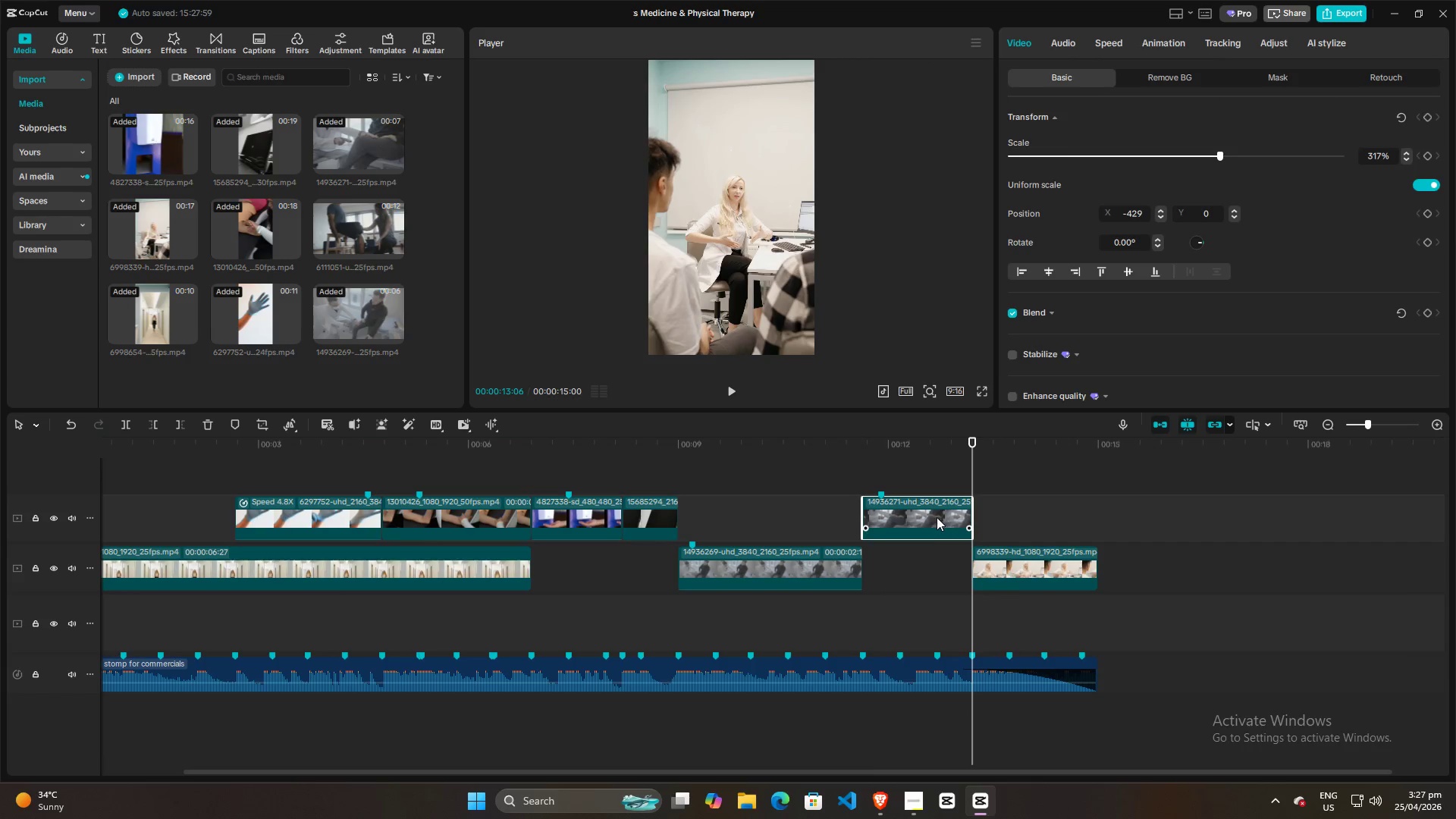 
left_click_drag(start_coordinate=[935, 517], to_coordinate=[936, 570])
 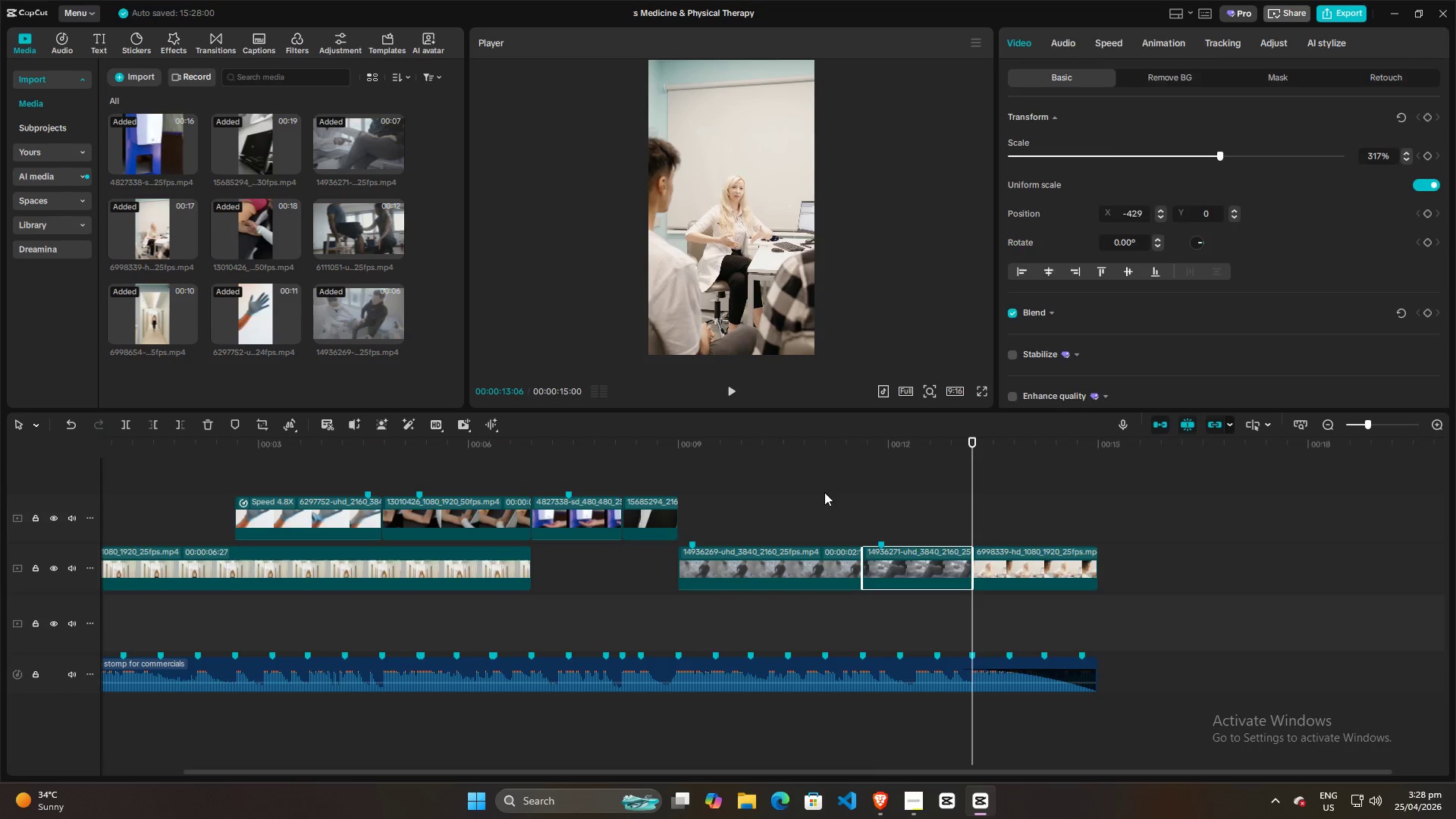 
left_click([821, 490])
 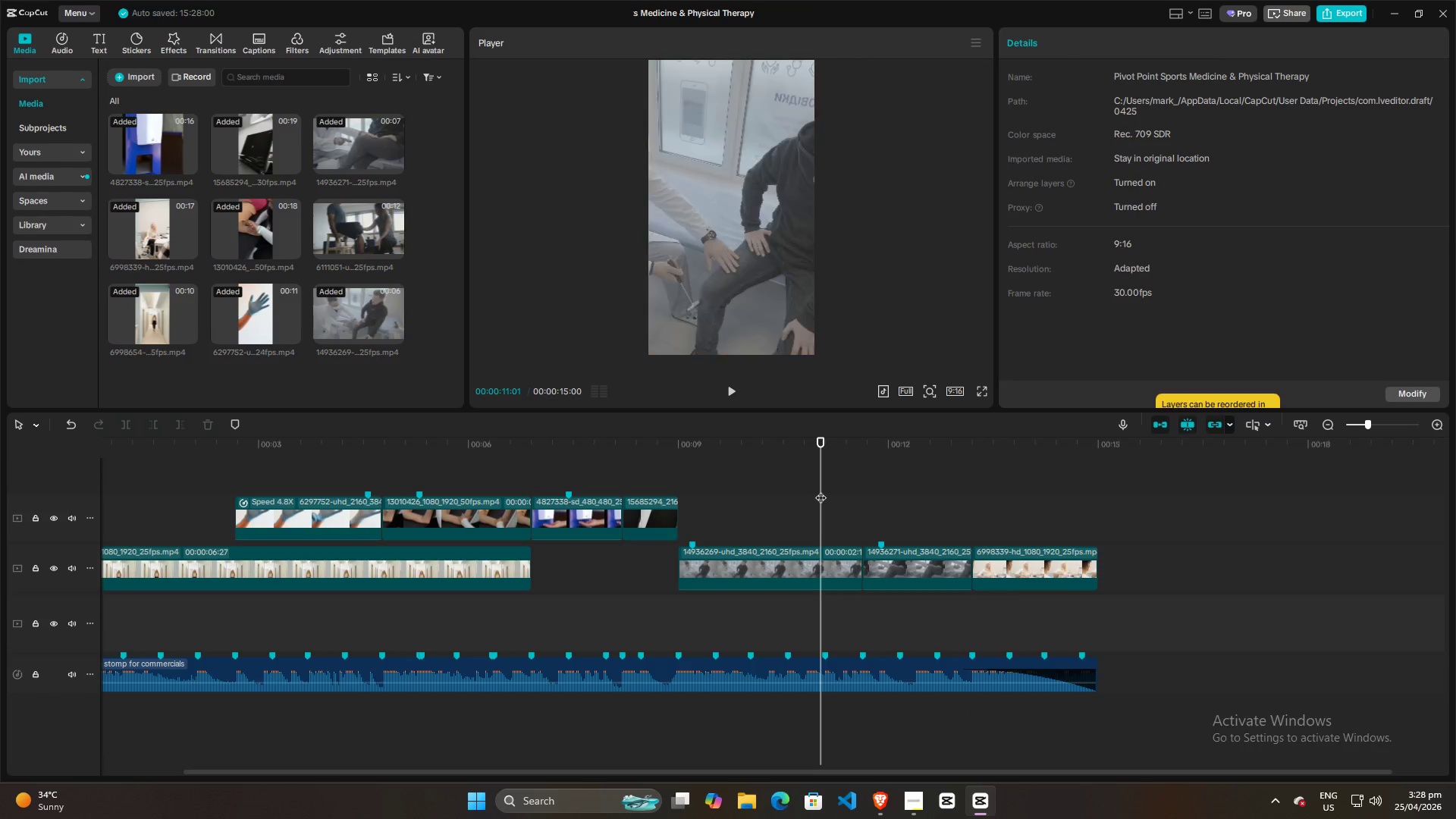 
key(Space)
 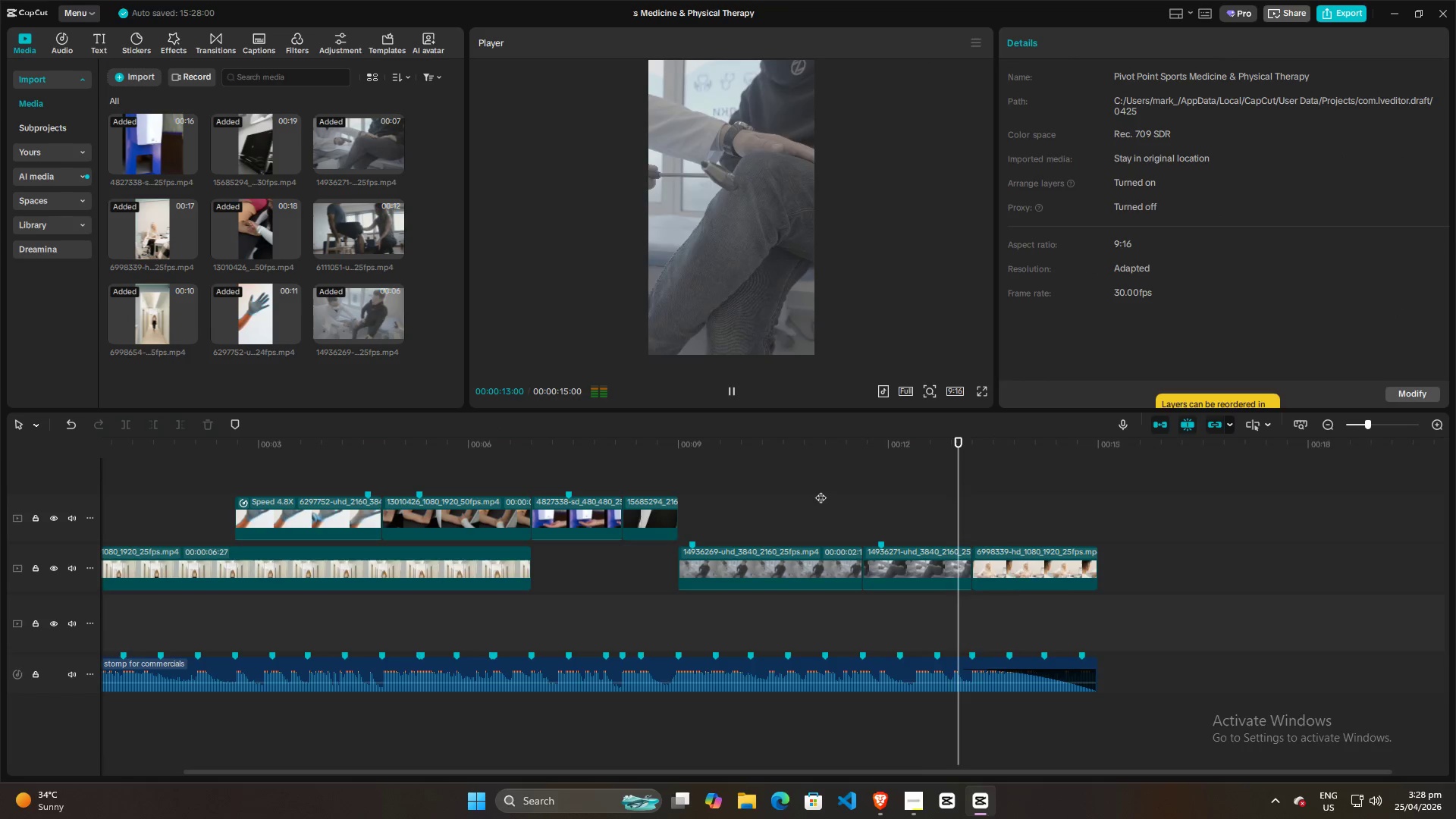 
key(Space)
 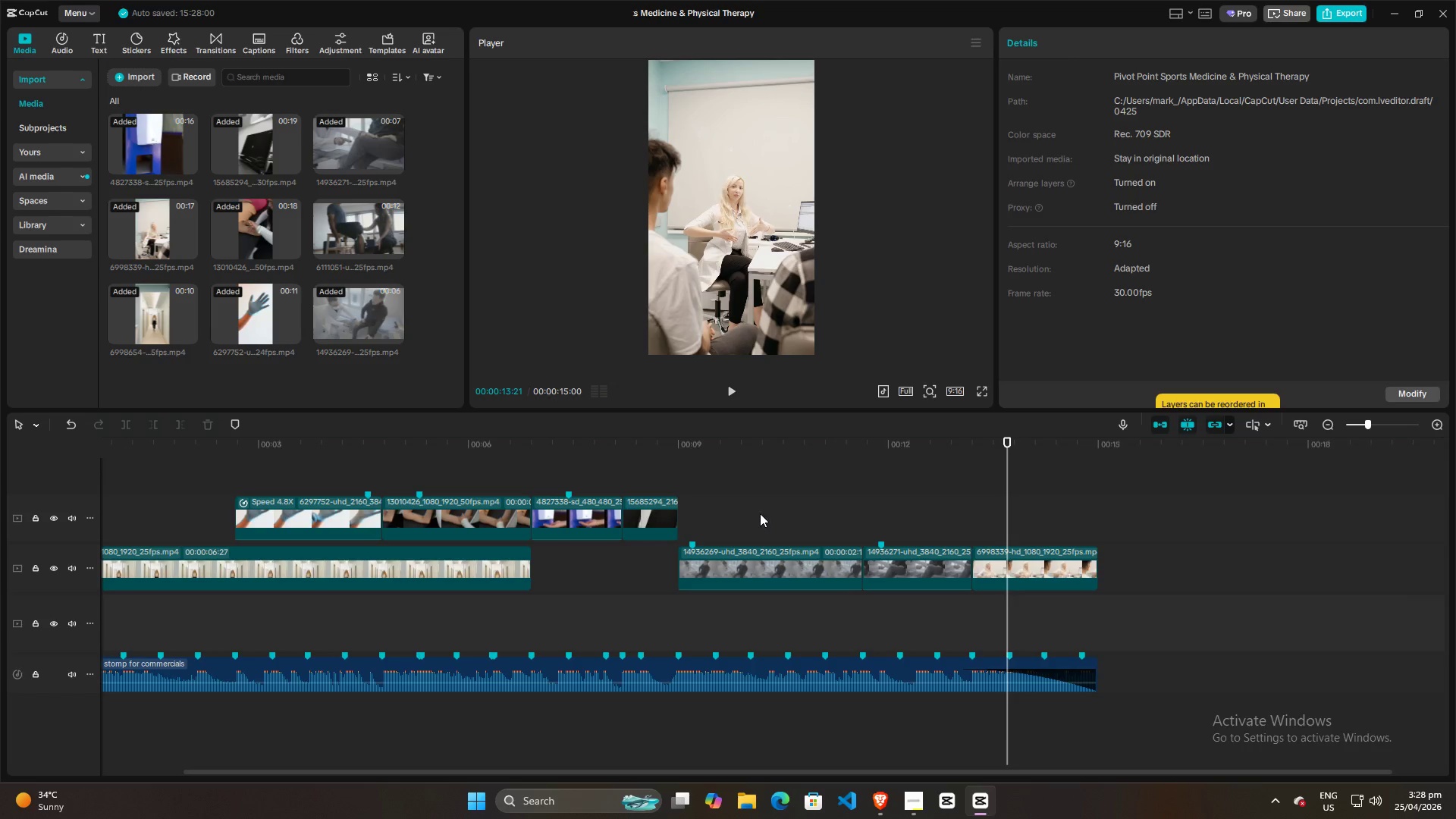 
hold_key(key=ControlLeft, duration=0.78)
scroll: coordinate [758, 518], scroll_direction: down, amount: 6.0
 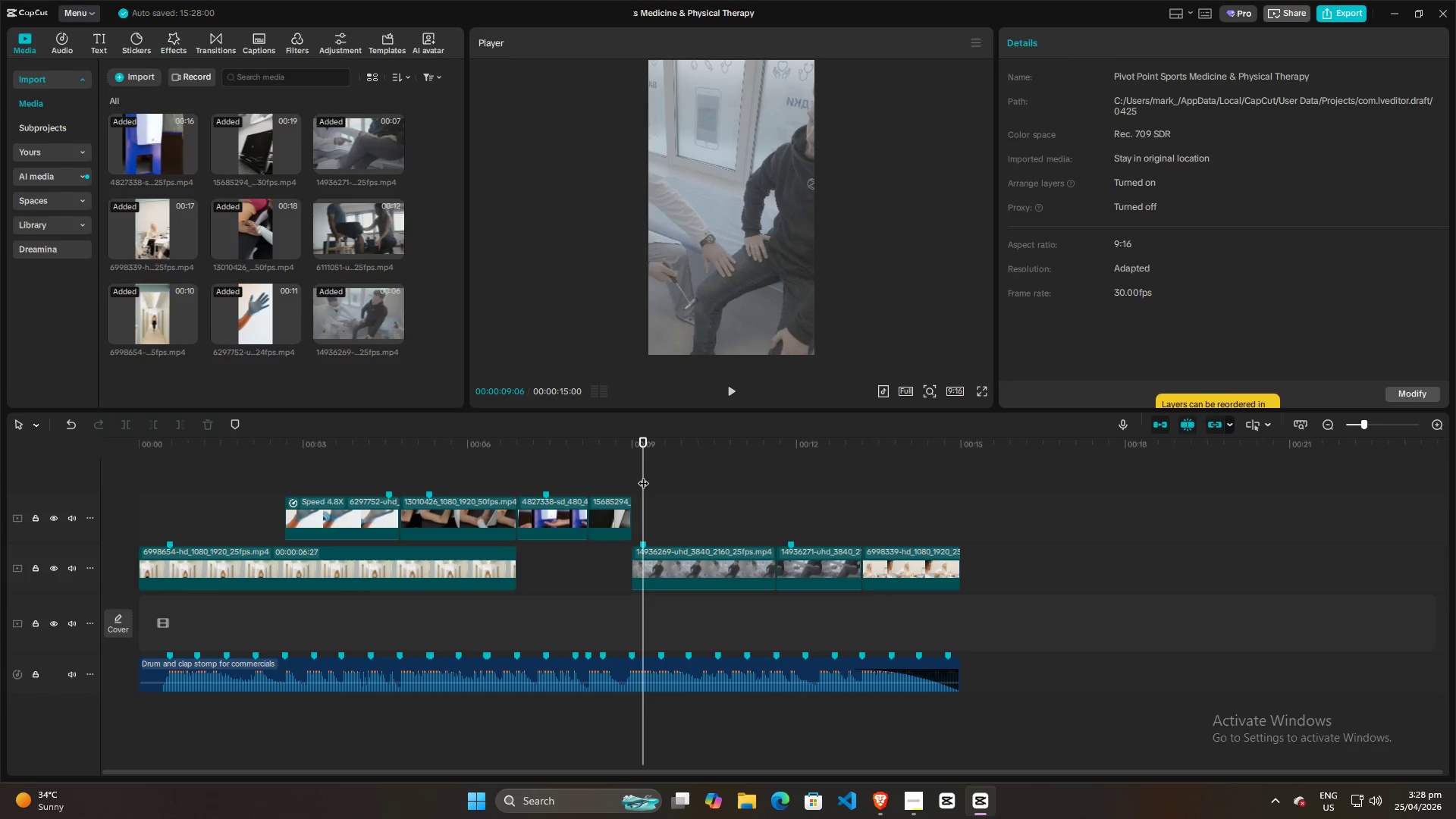 
double_click([623, 475])
 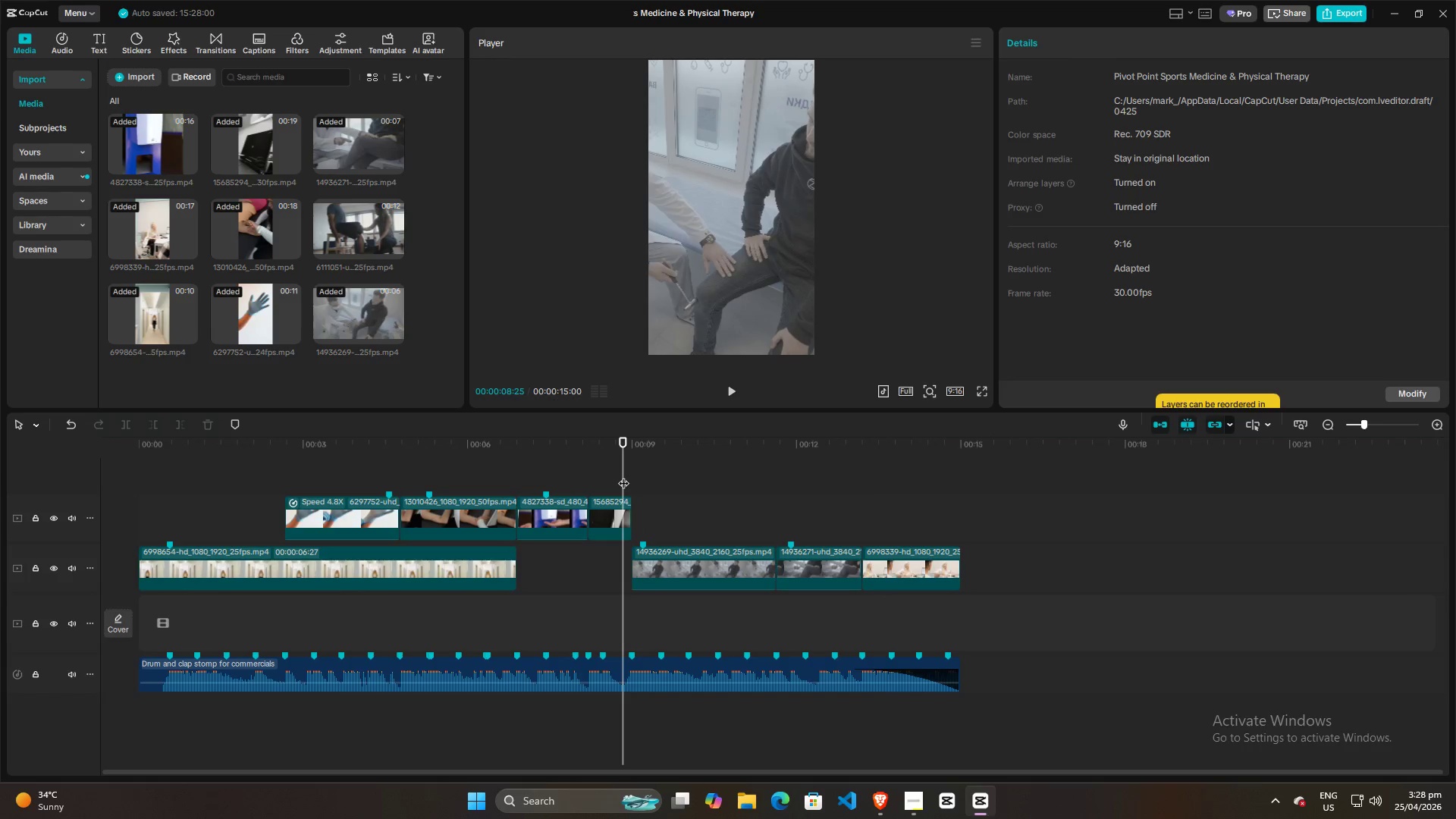 
key(Space)
 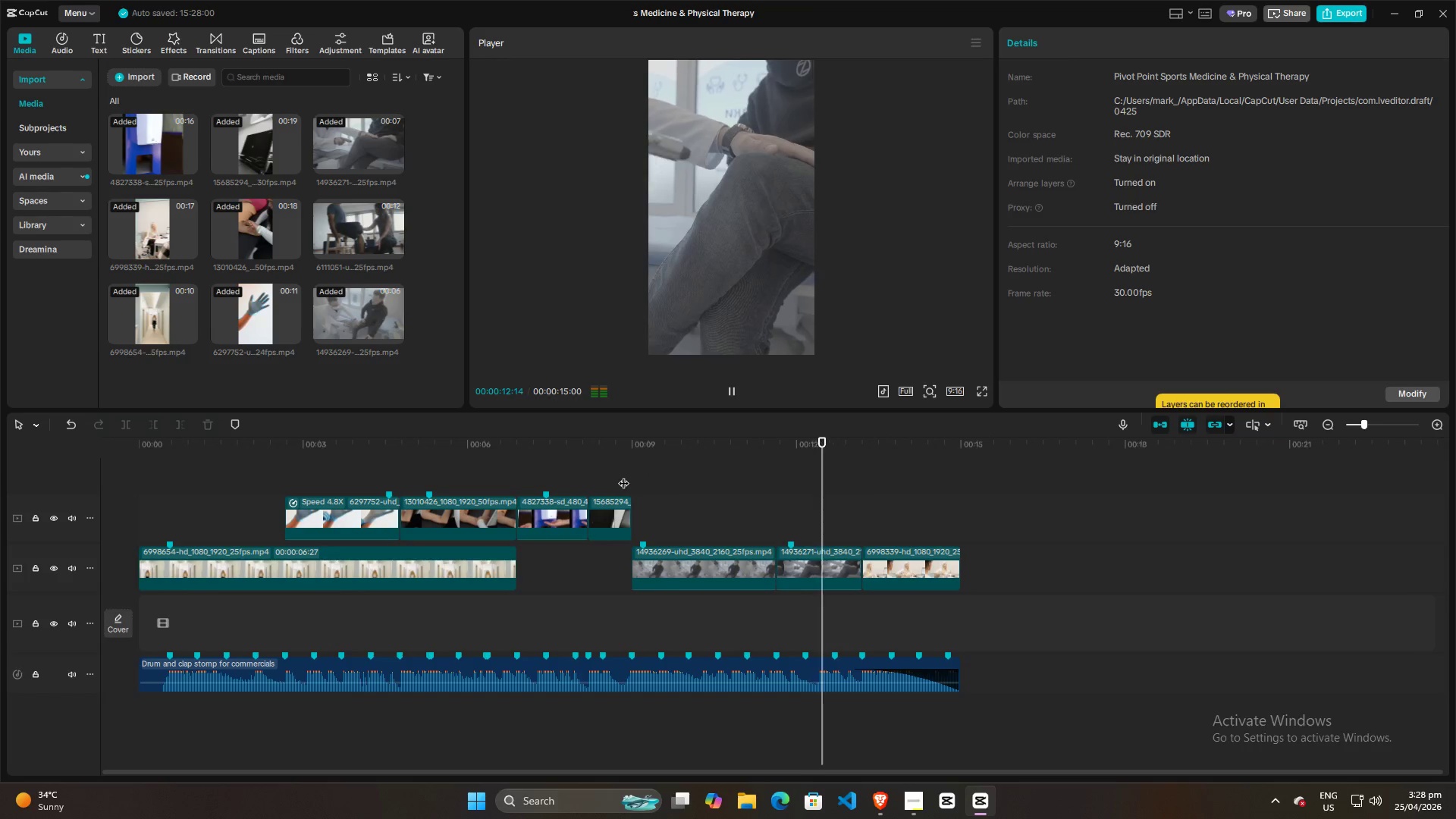 
key(Space)
 